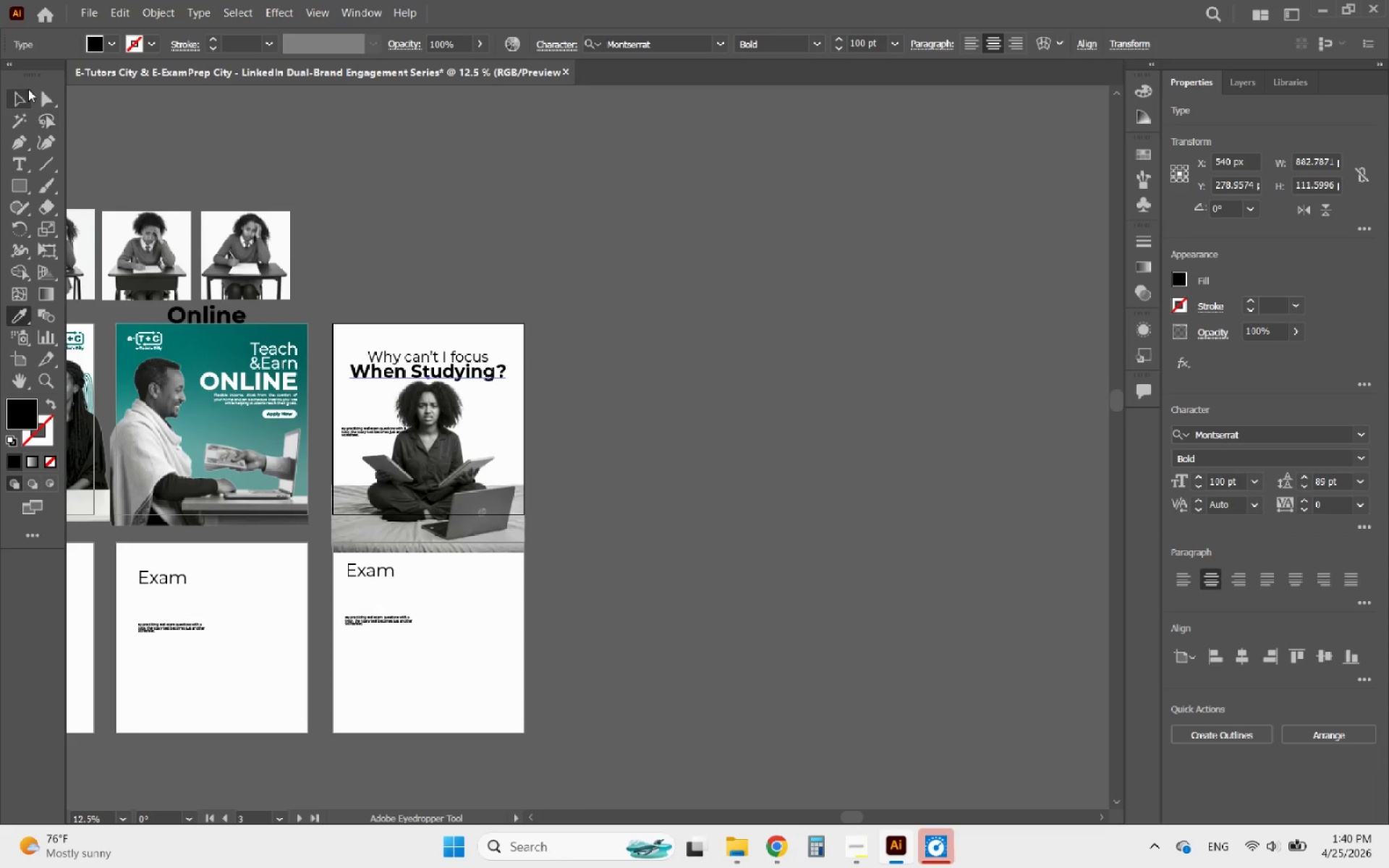 
left_click([14, 91])
 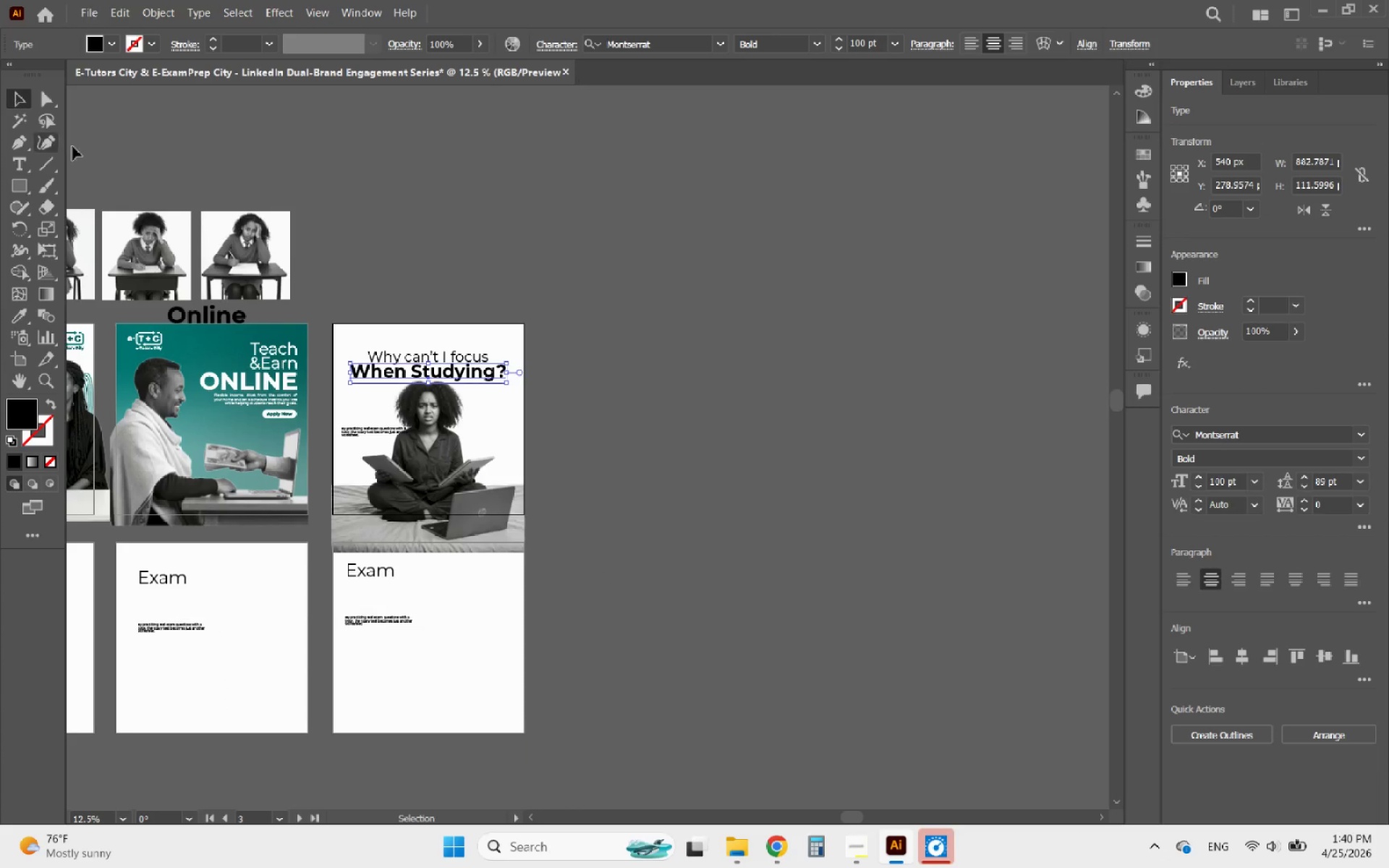 
hold_key(key=AltLeft, duration=1.66)
scroll: coordinate [225, 321], scroll_direction: up, amount: 4.0
 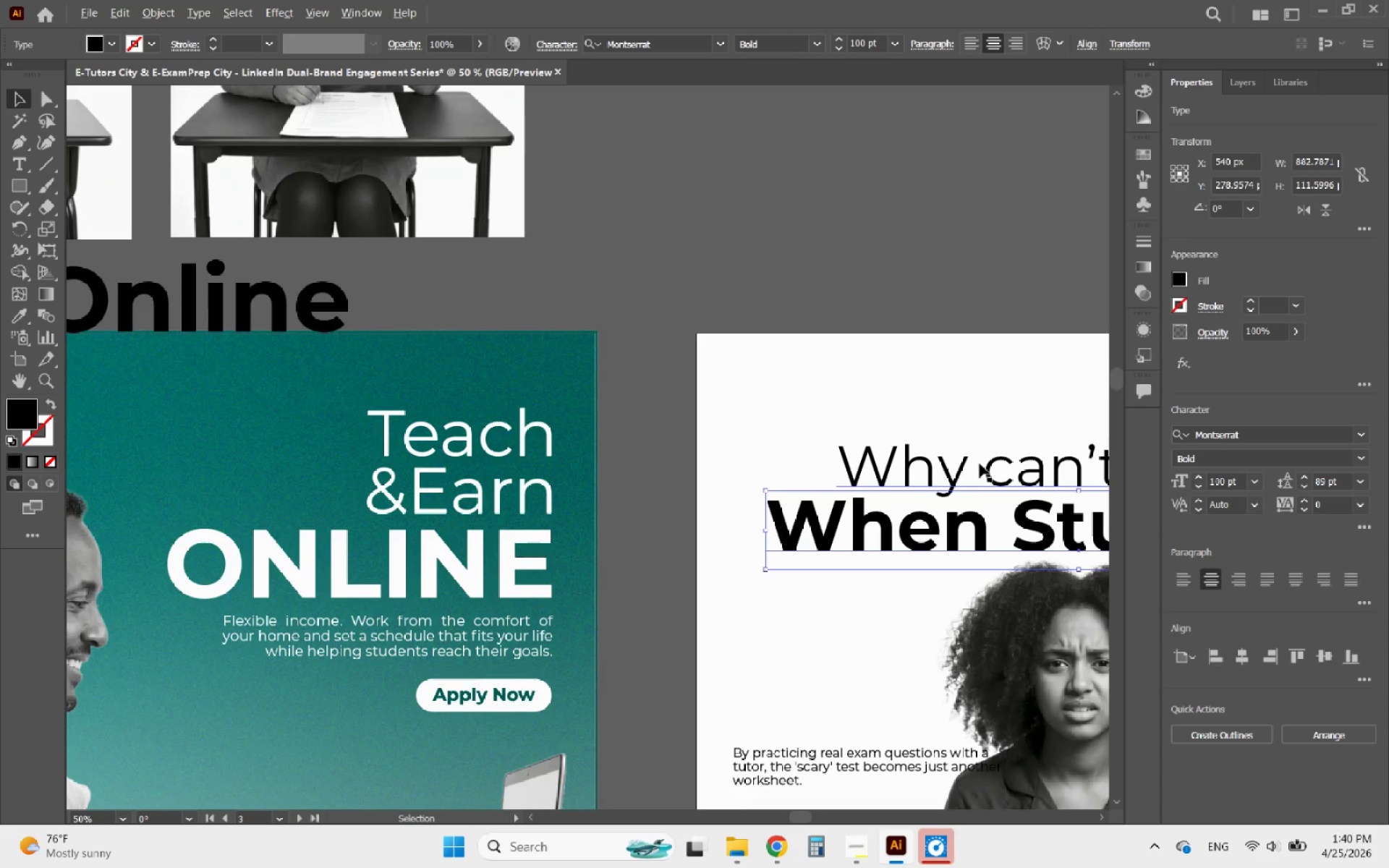 
scroll: coordinate [850, 415], scroll_direction: none, amount: 0.0
 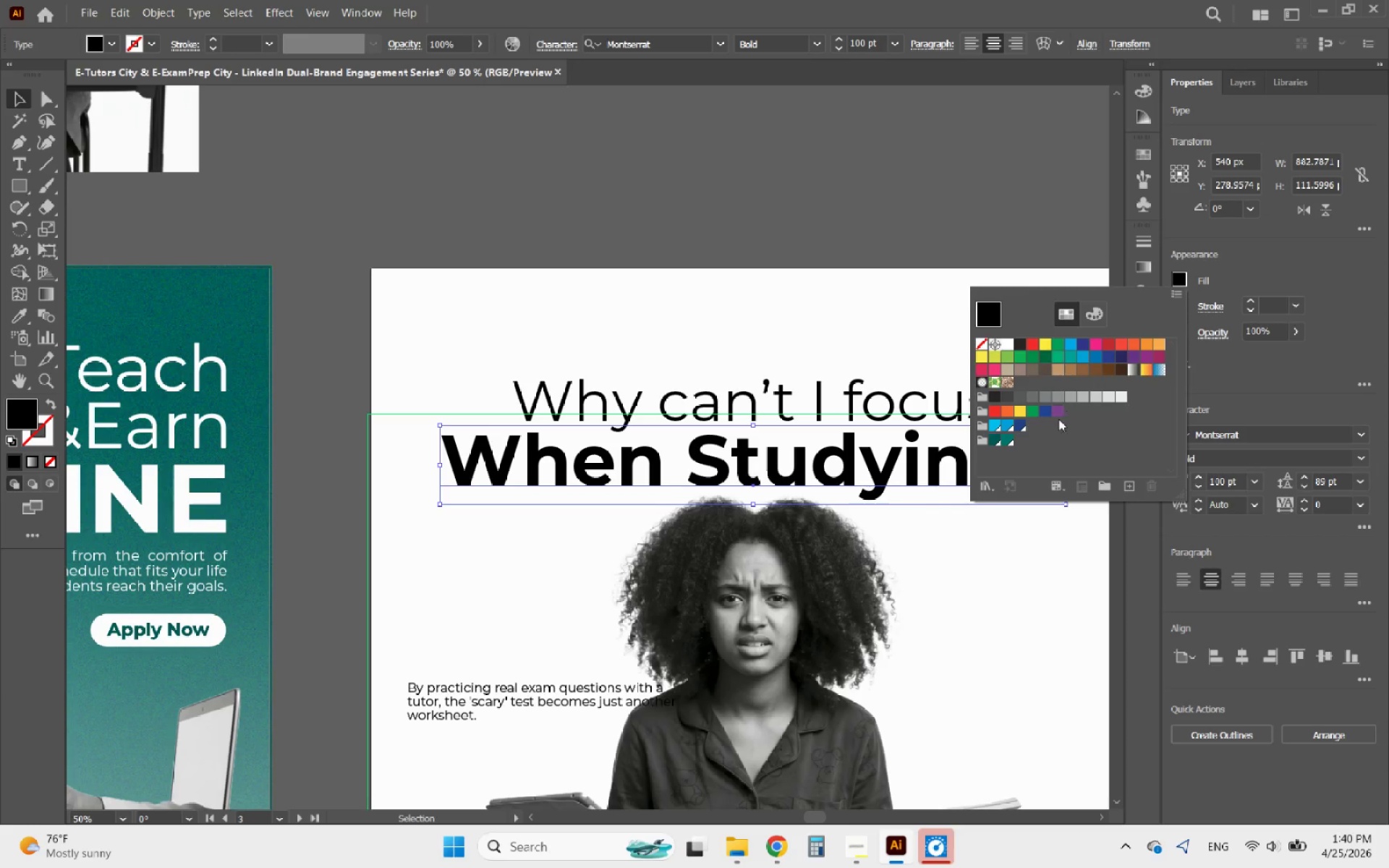 
left_click([998, 439])
 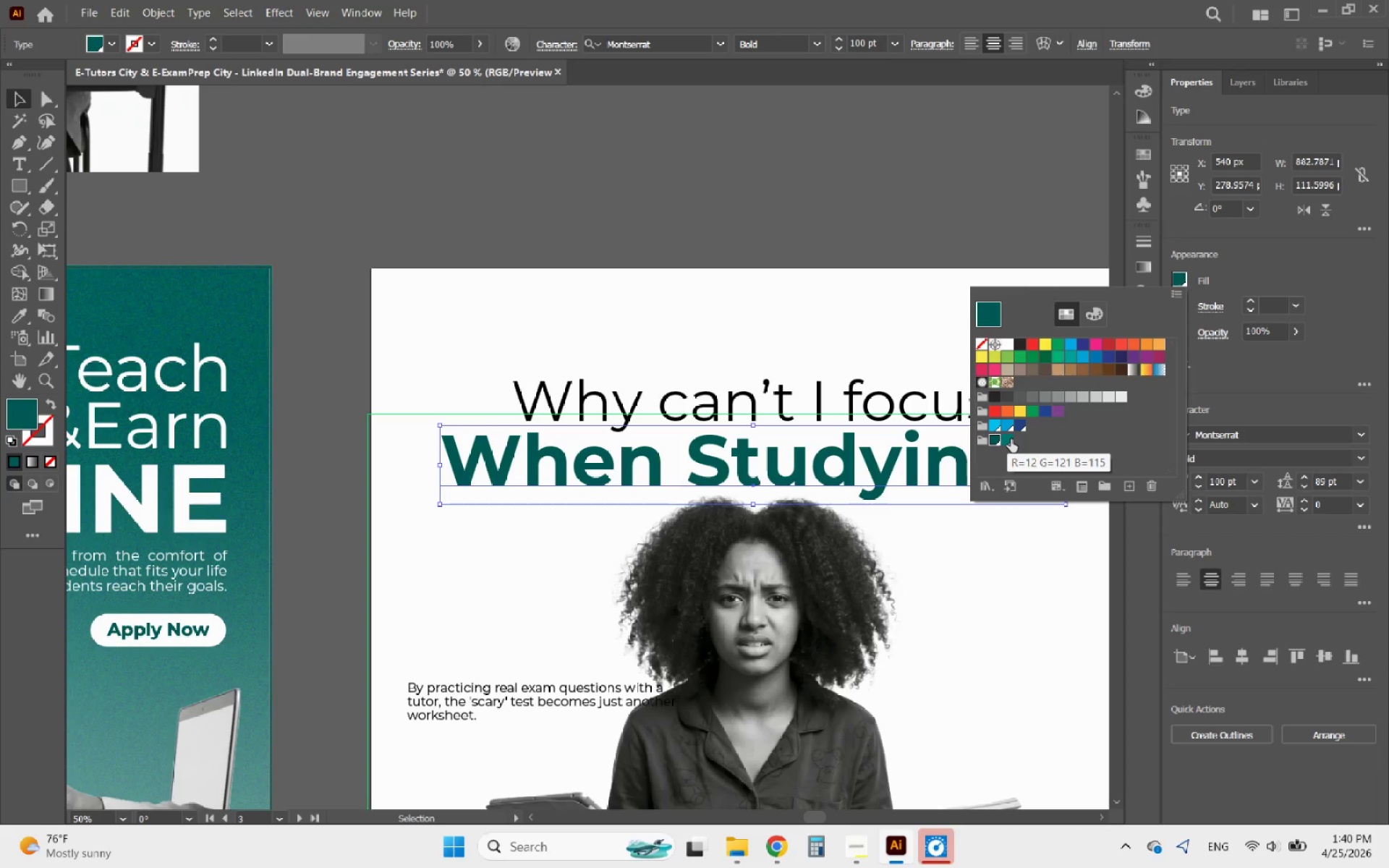 
left_click([1011, 439])
 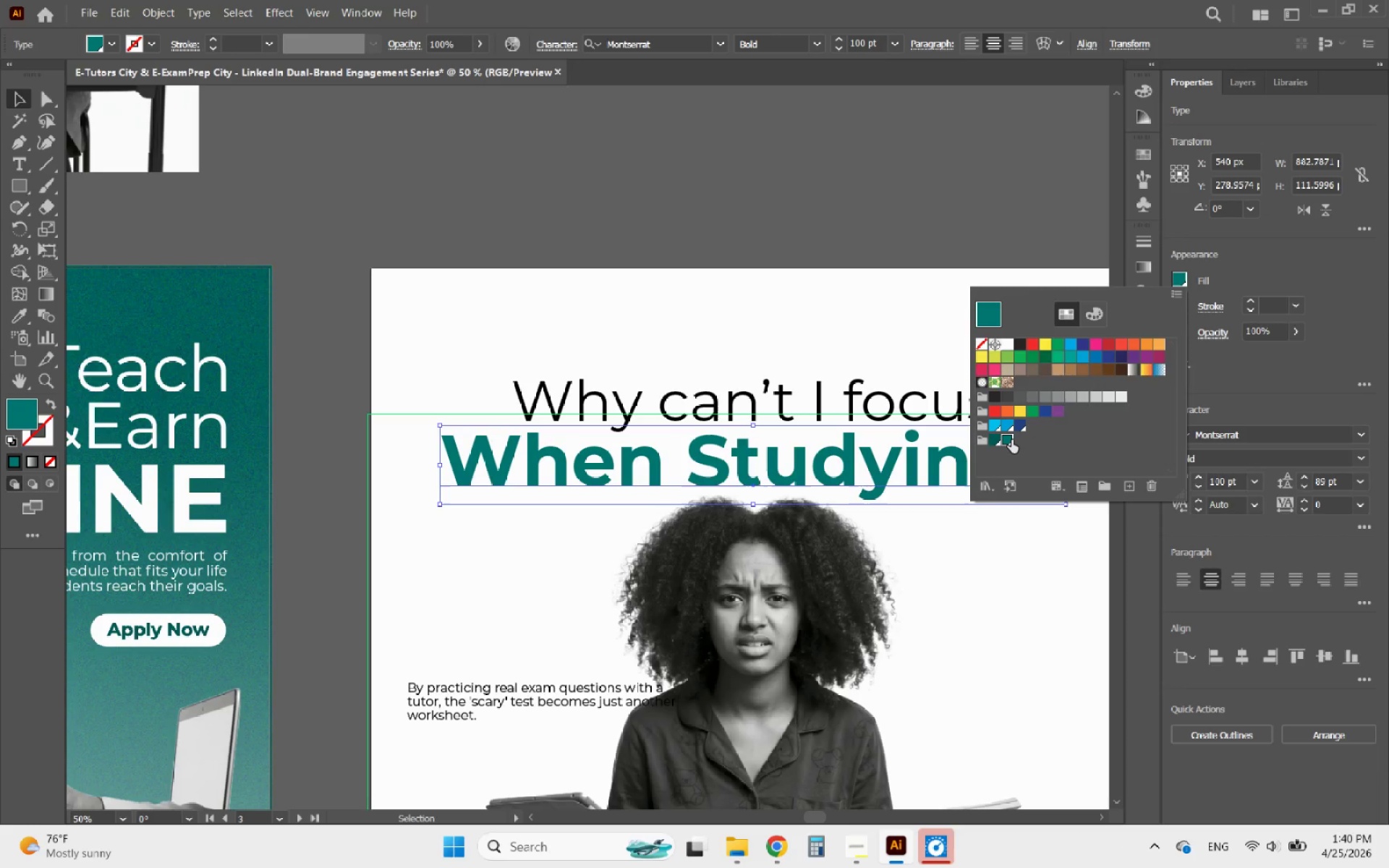 
left_click([994, 440])
 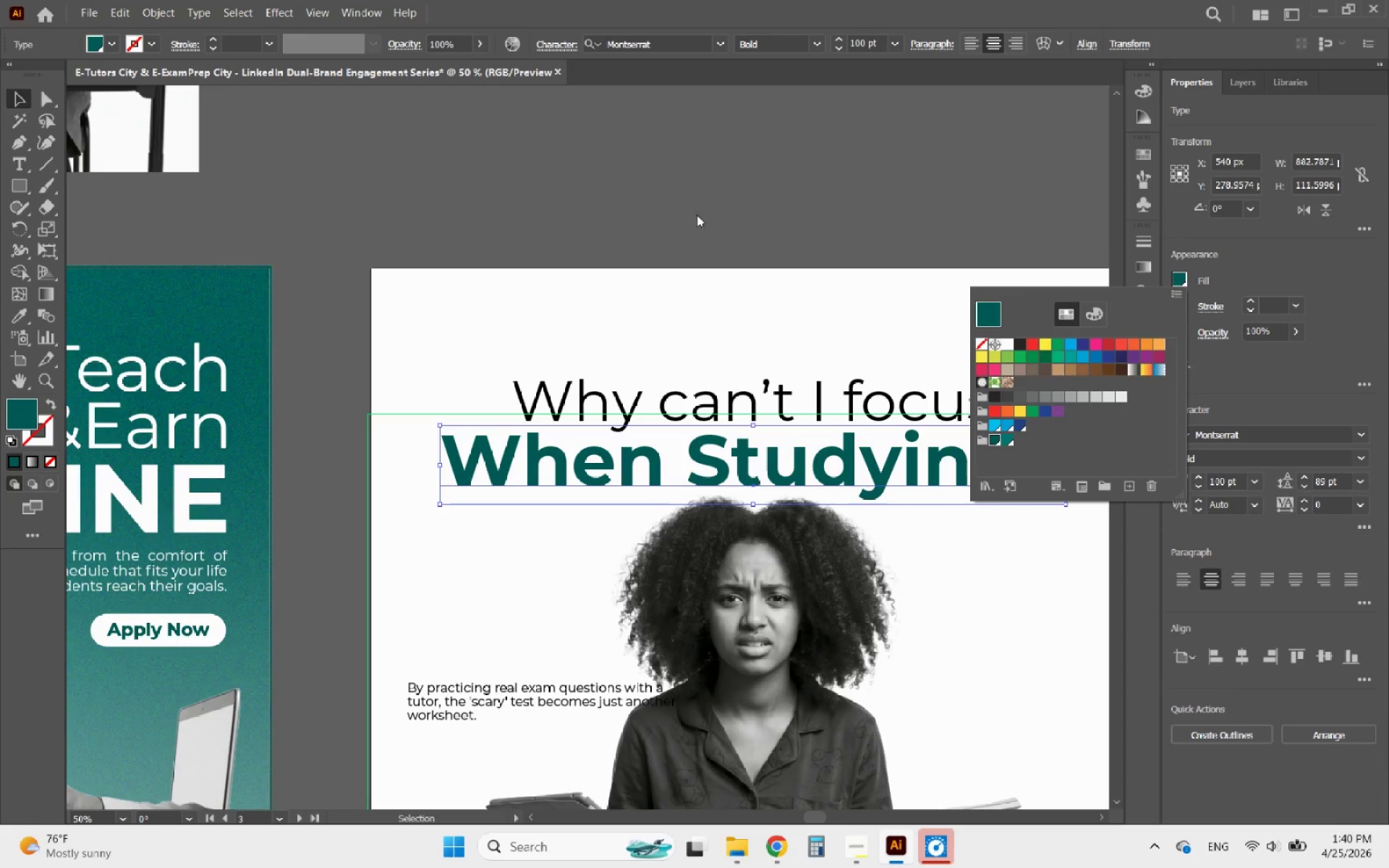 
left_click([647, 197])
 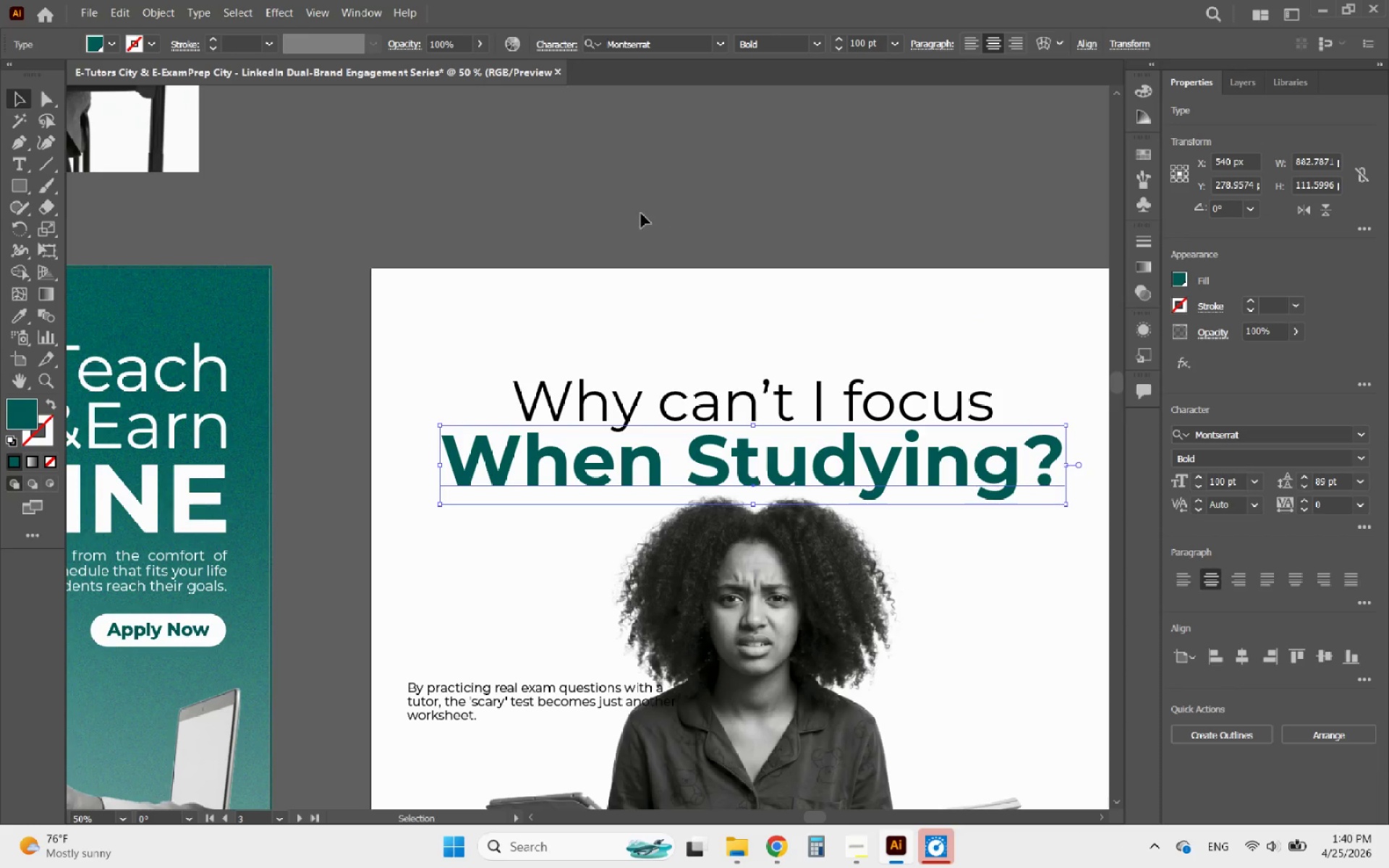 
left_click([535, 202])
 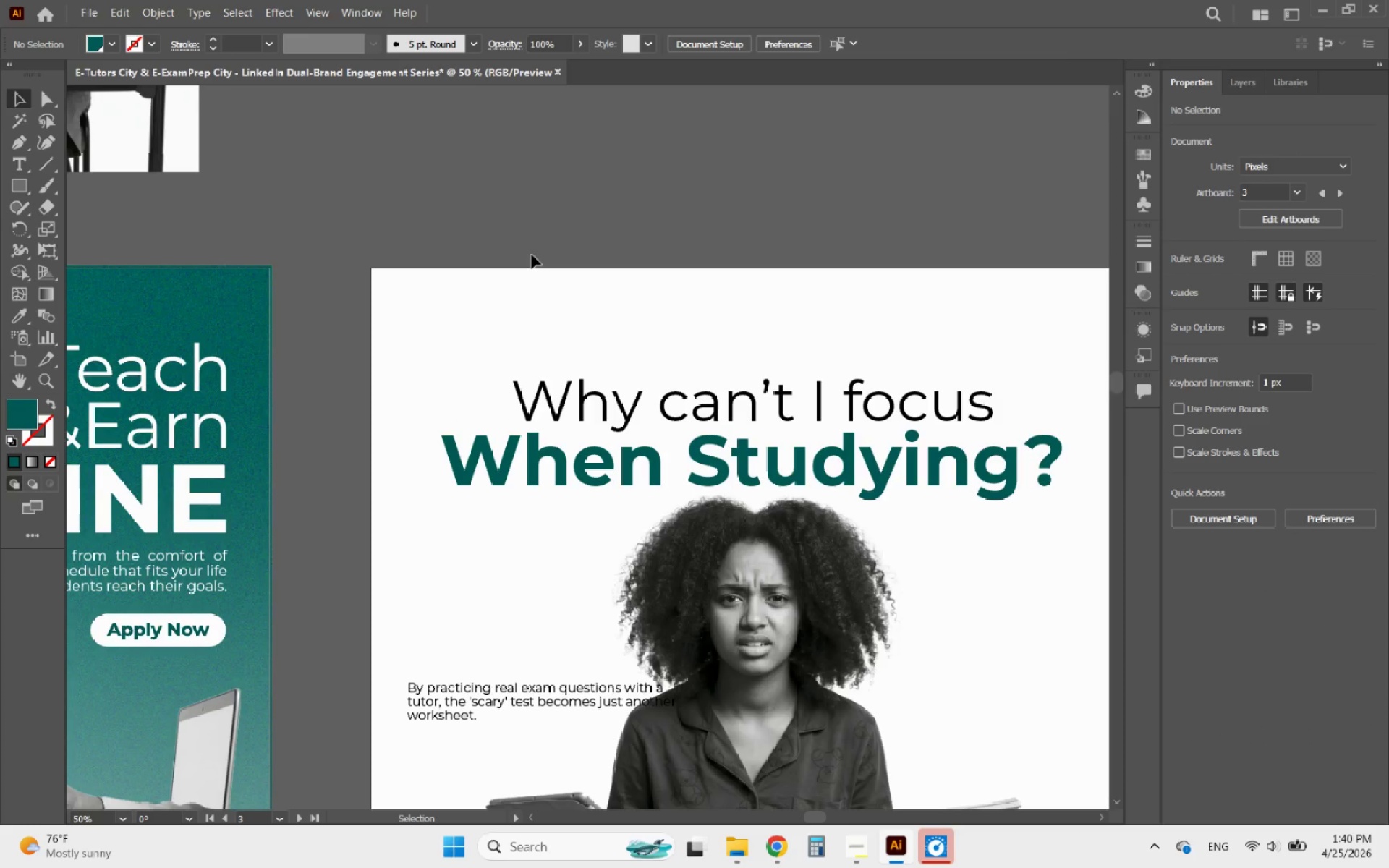 
hold_key(key=AltLeft, duration=2.31)
scroll: coordinate [731, 358], scroll_direction: down, amount: 1.0
 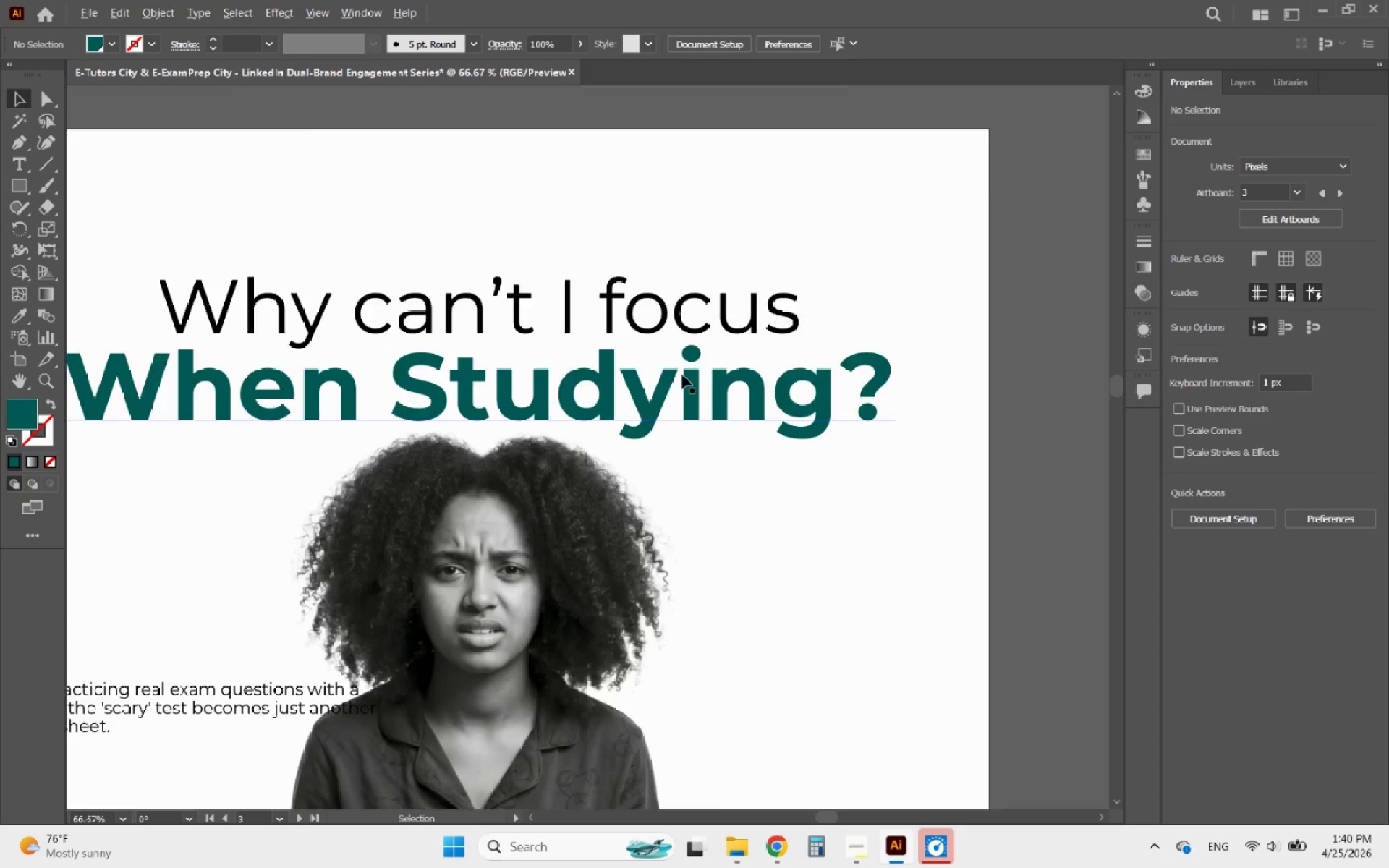 
scroll: coordinate [632, 378], scroll_direction: none, amount: 0.0
 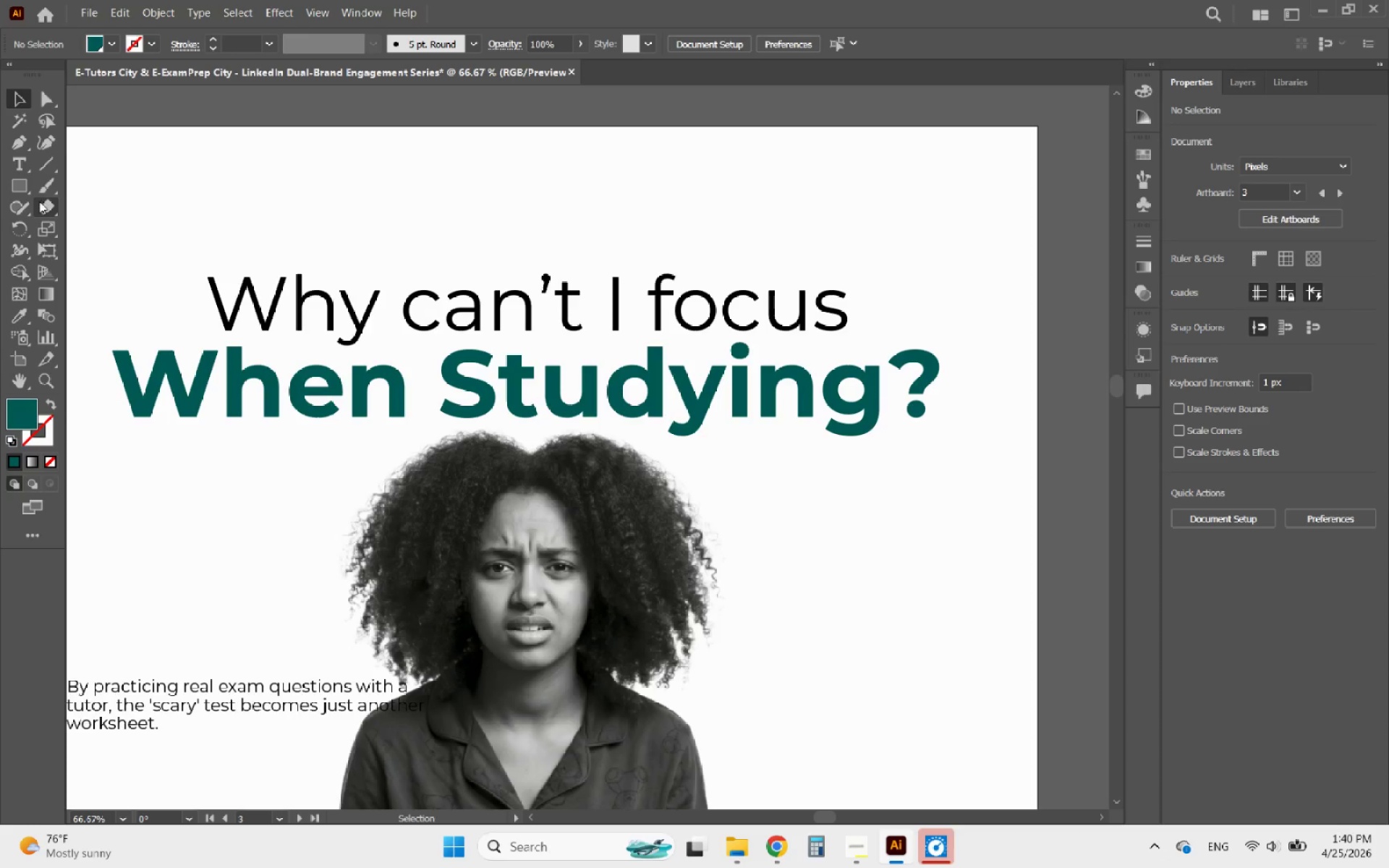 
left_click([17, 182])
 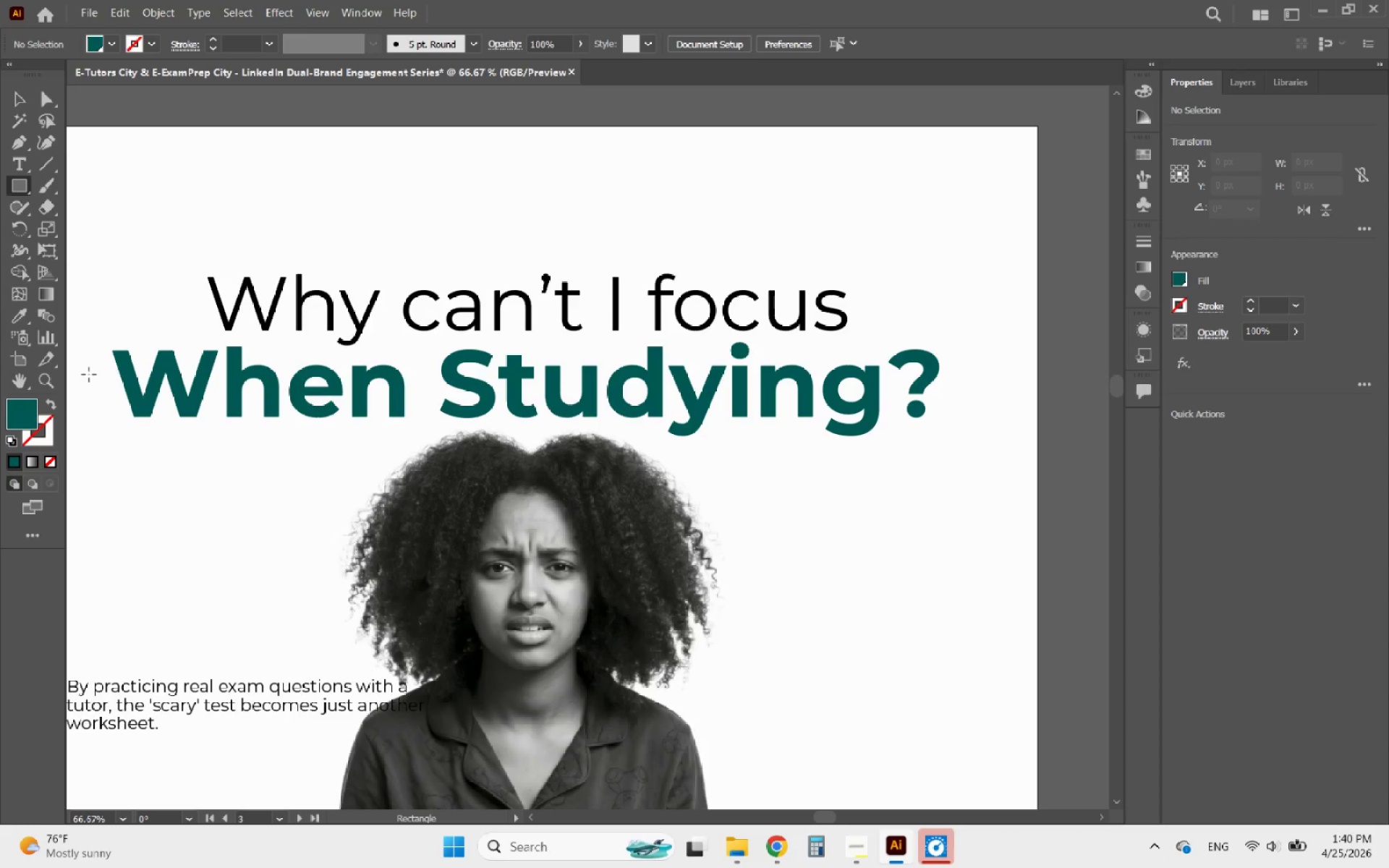 
left_click_drag(start_coordinate=[88, 376], to_coordinate=[951, 404])
 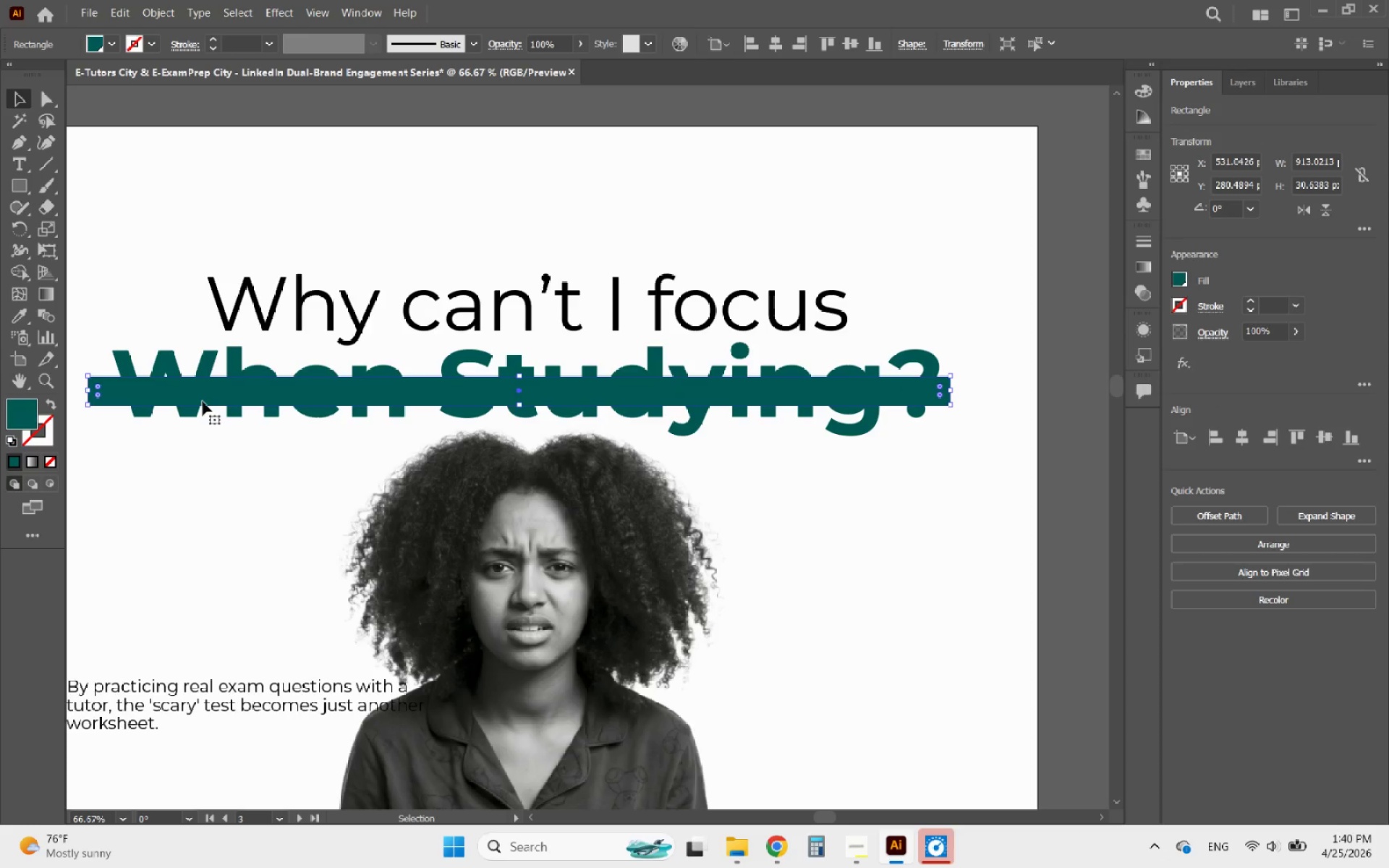 
left_click([171, 361])
 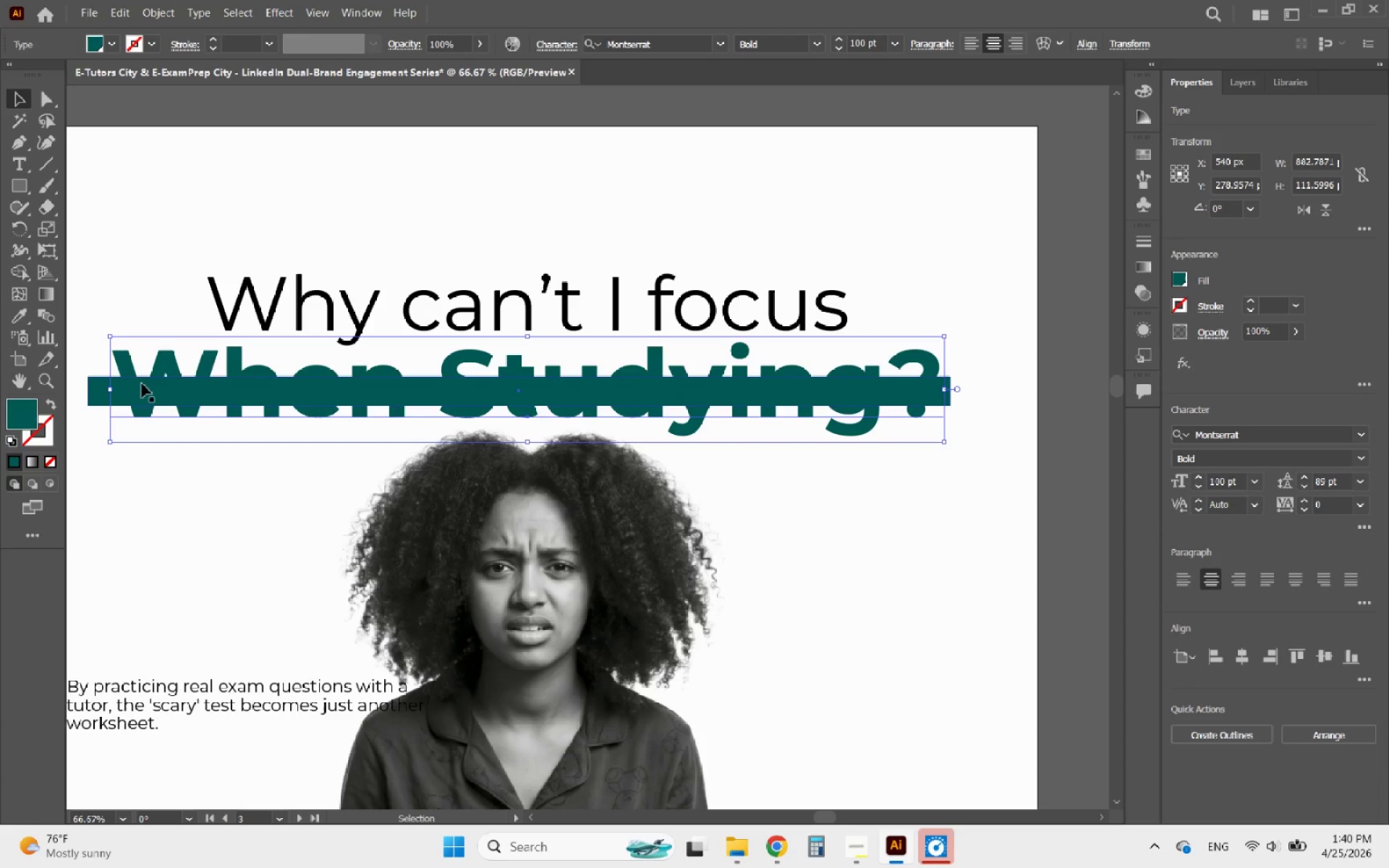 
hold_key(key=AltLeft, duration=1.31)
scroll: coordinate [136, 386], scroll_direction: up, amount: 5.0
 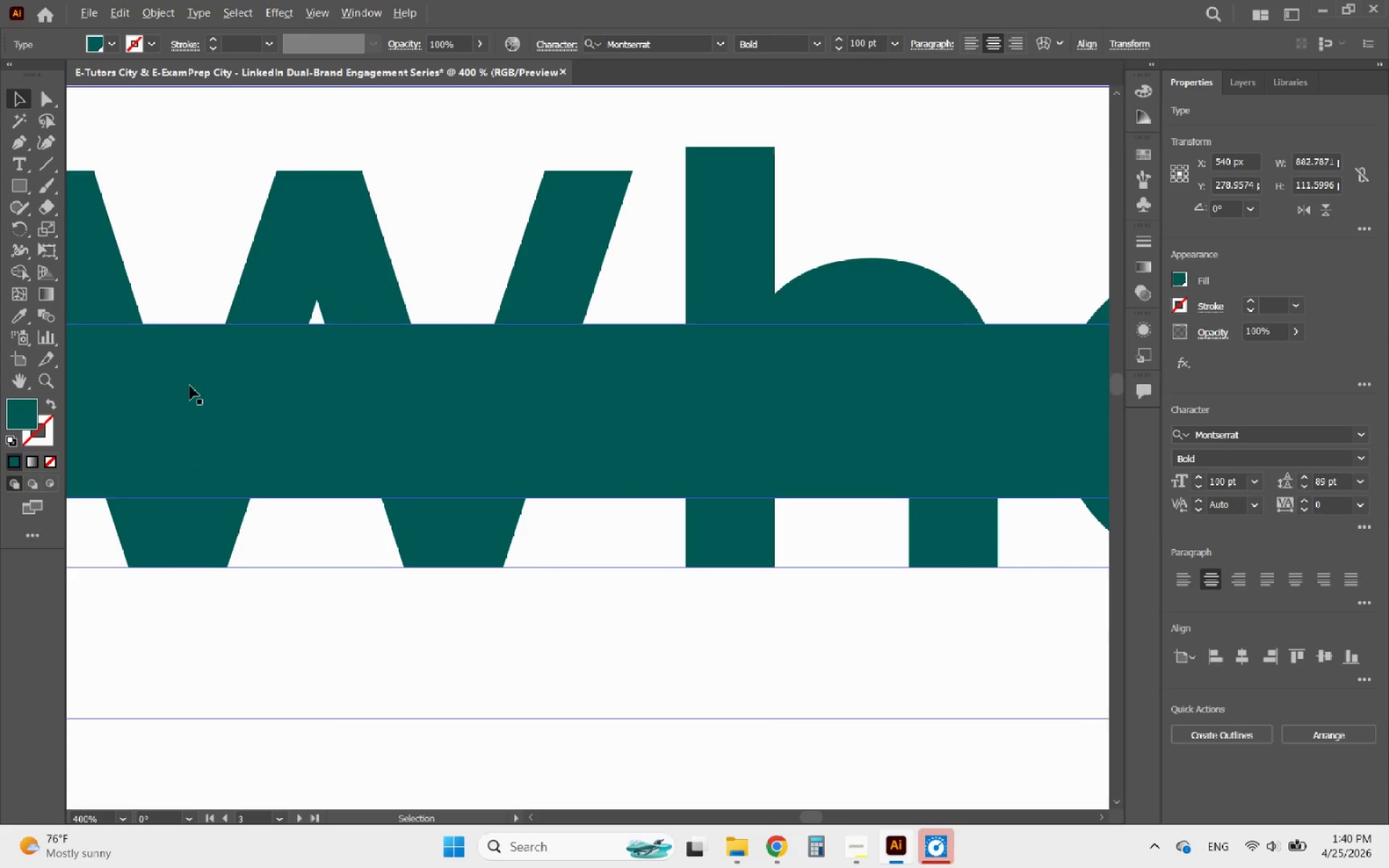 
scroll: coordinate [292, 386], scroll_direction: down, amount: 2.0
 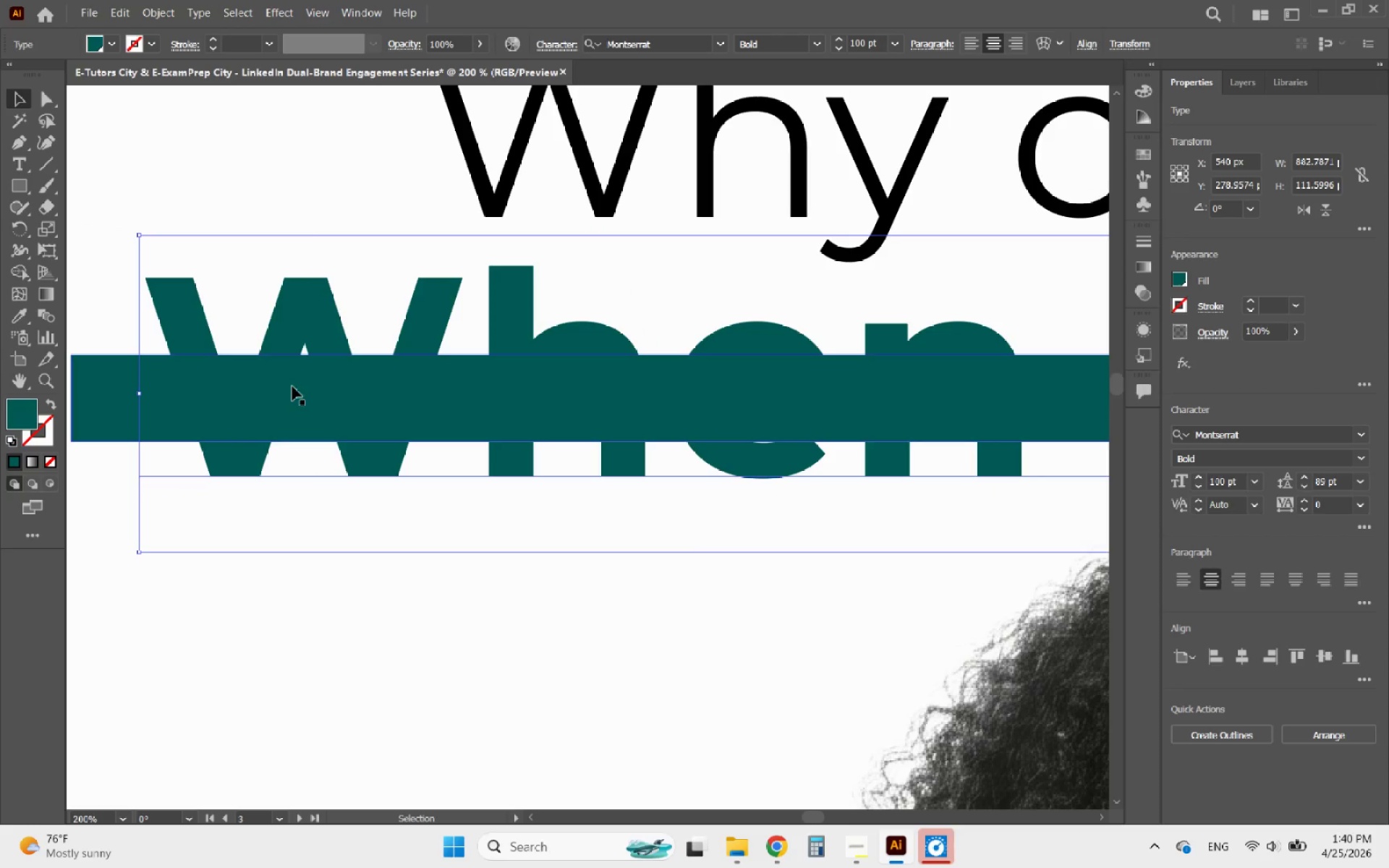 
left_click([292, 386])
 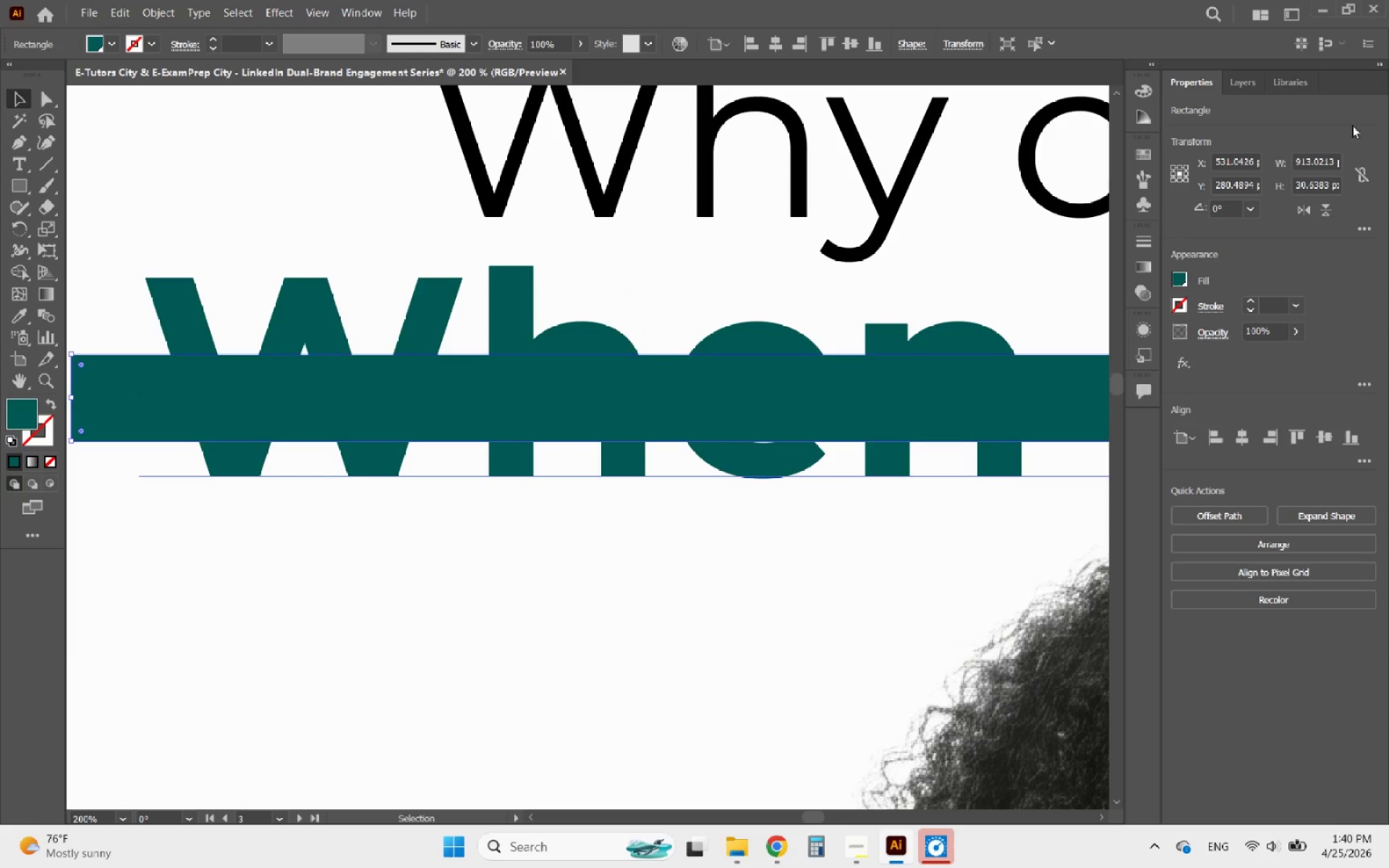 
mouse_move([1248, 101])
 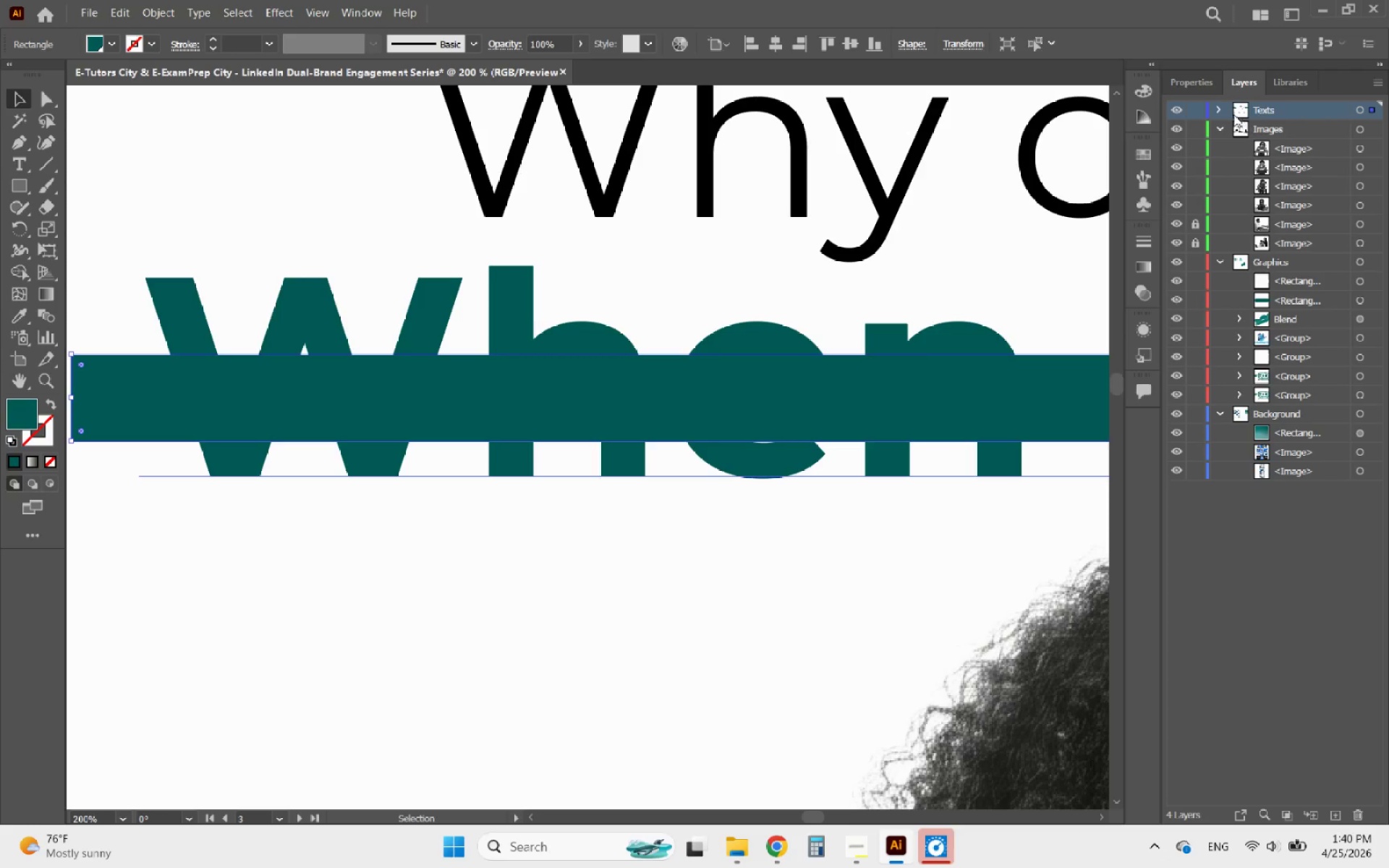 
left_click([1216, 111])
 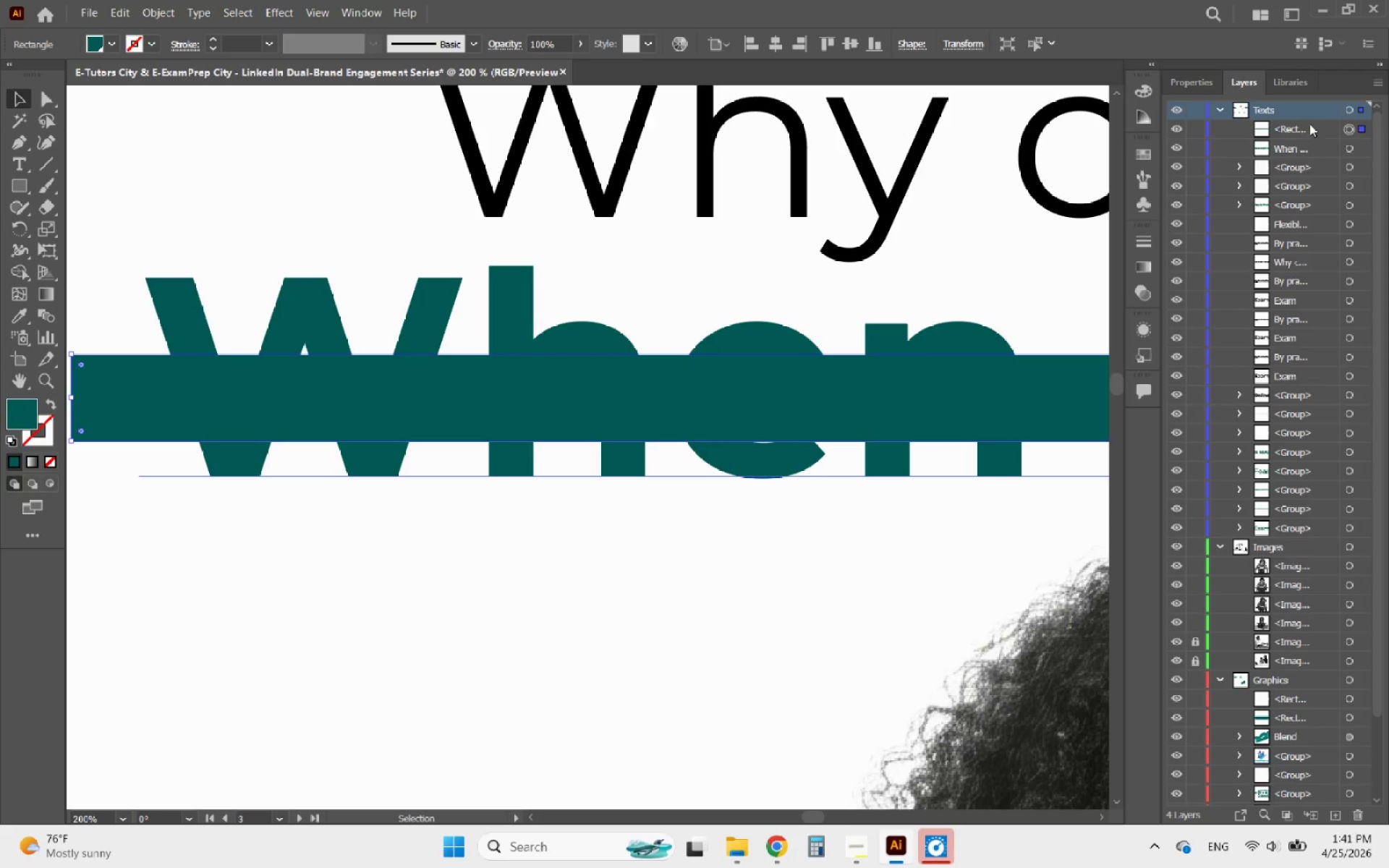 
left_click_drag(start_coordinate=[1309, 124], to_coordinate=[1272, 689])
 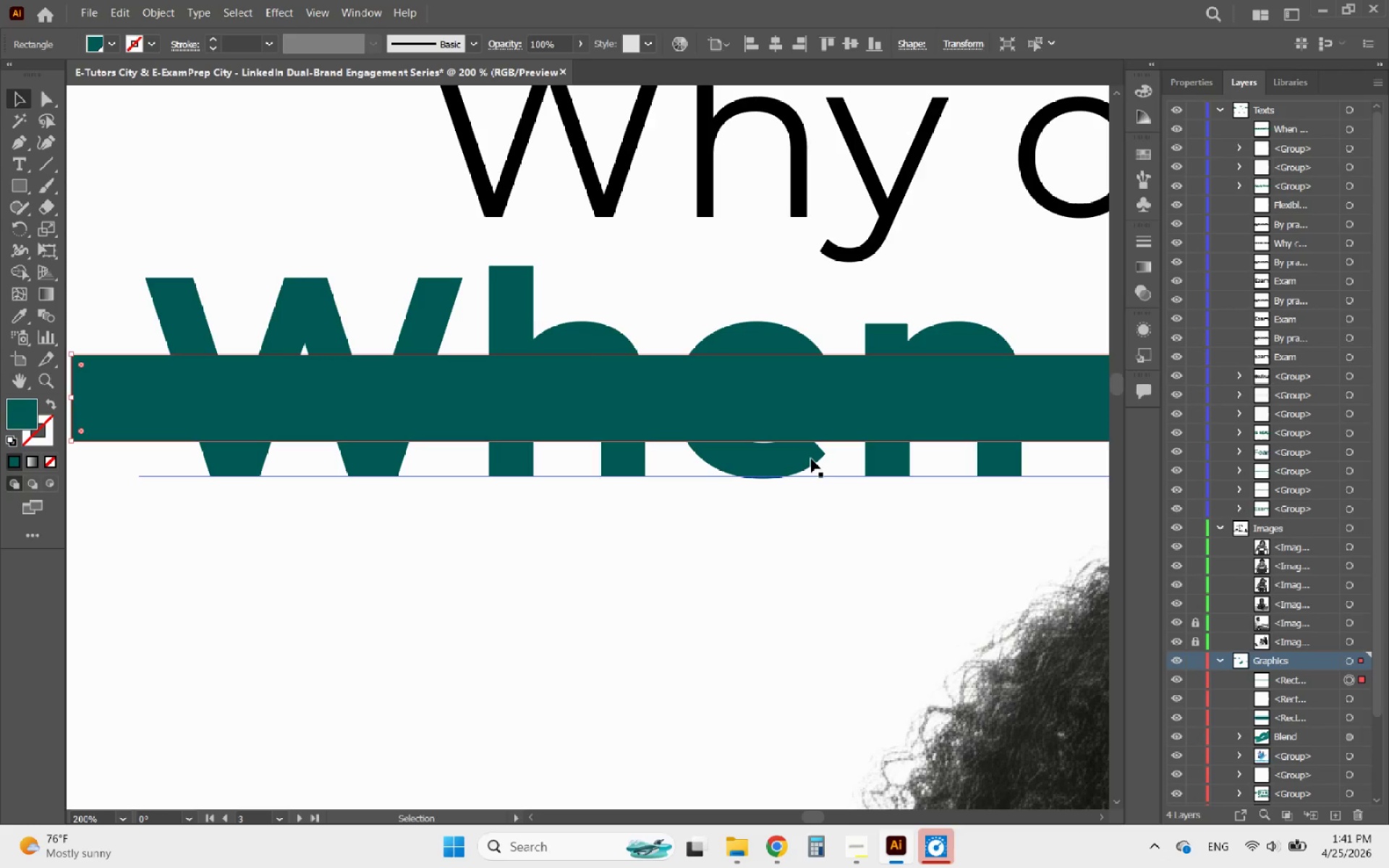 
hold_key(key=AltLeft, duration=0.44)
scroll: coordinate [595, 328], scroll_direction: down, amount: 4.0
 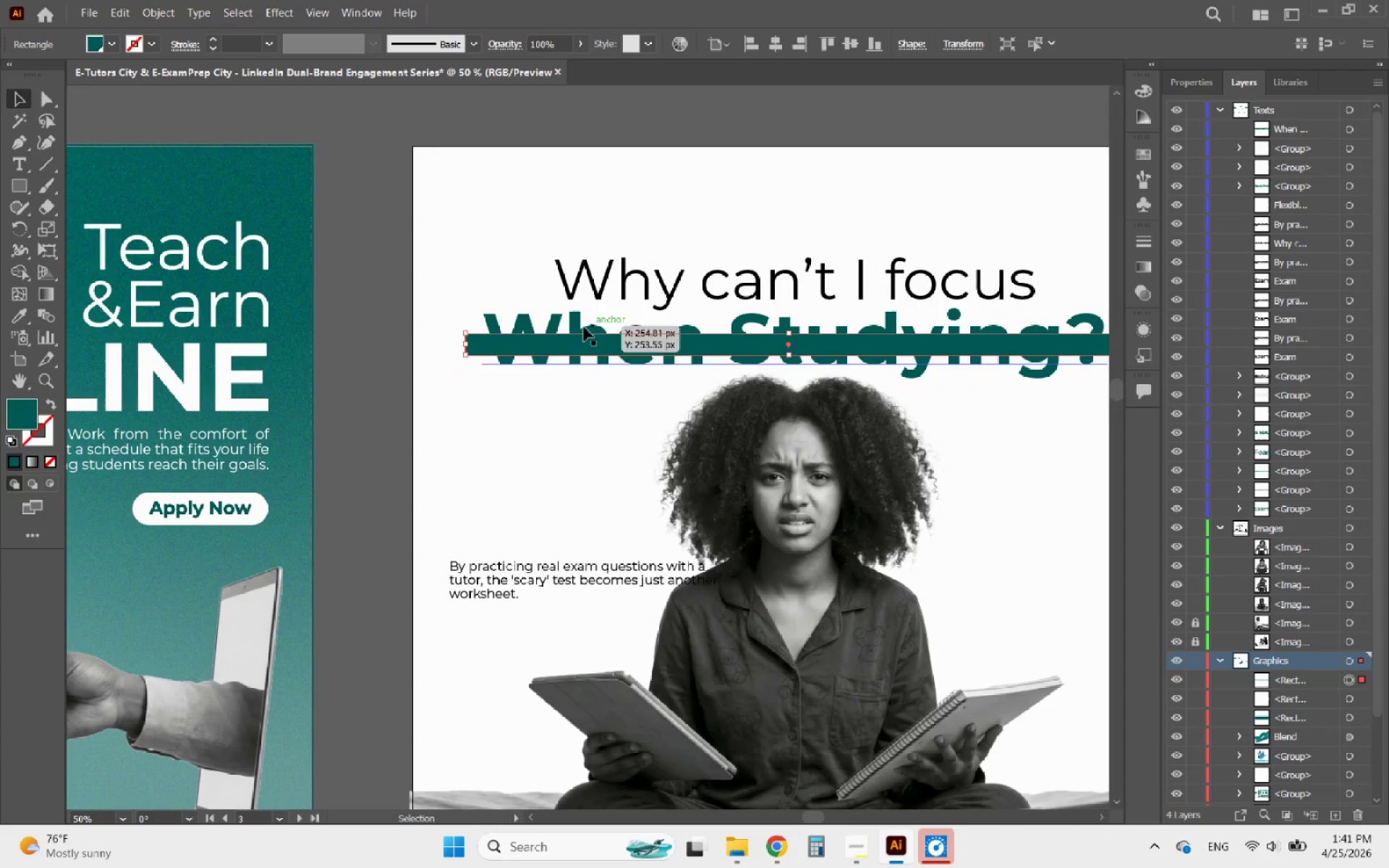 
left_click([568, 322])
 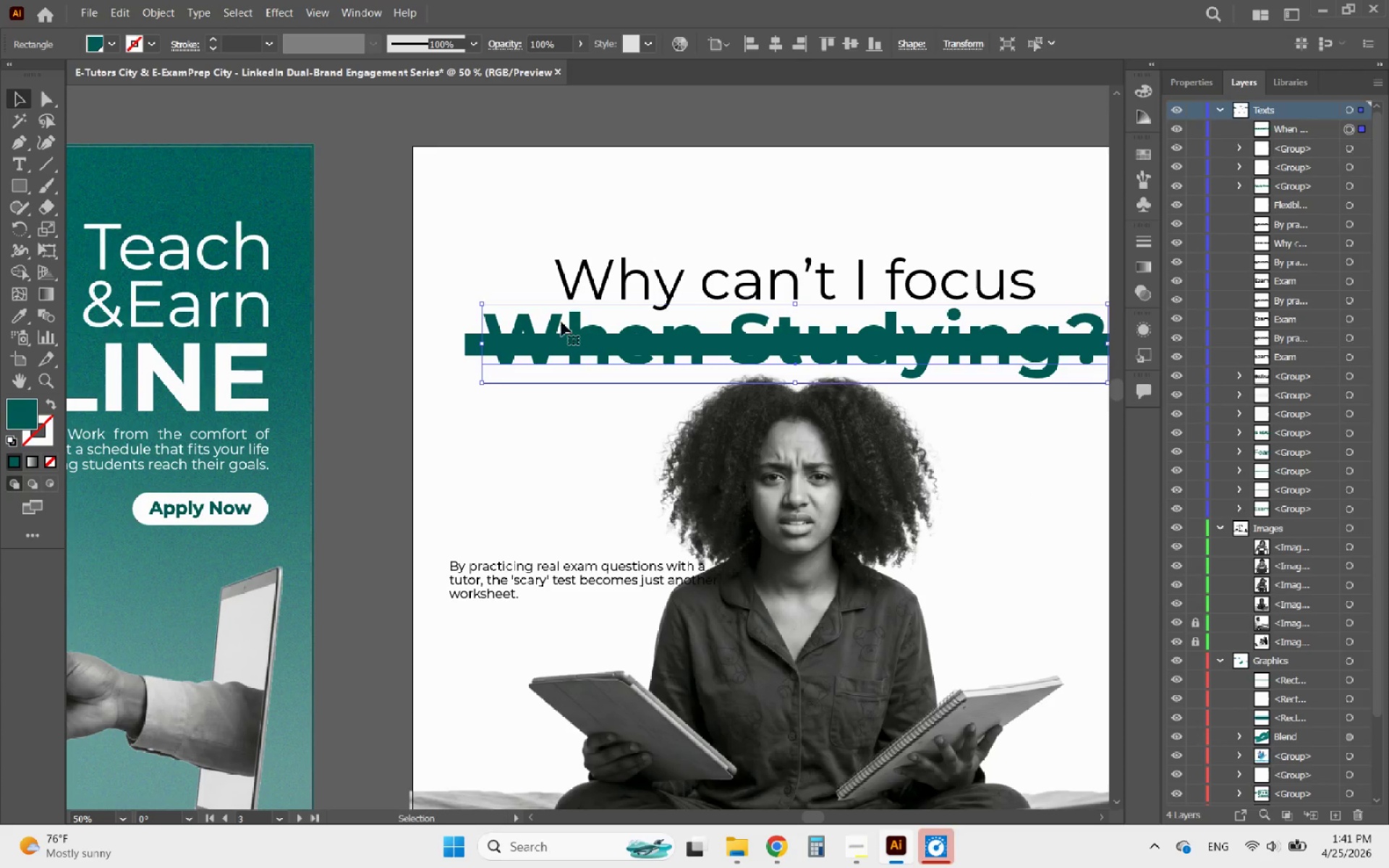 
hold_key(key=AltLeft, duration=1.39)
scroll: coordinate [393, 366], scroll_direction: up, amount: 7.0
 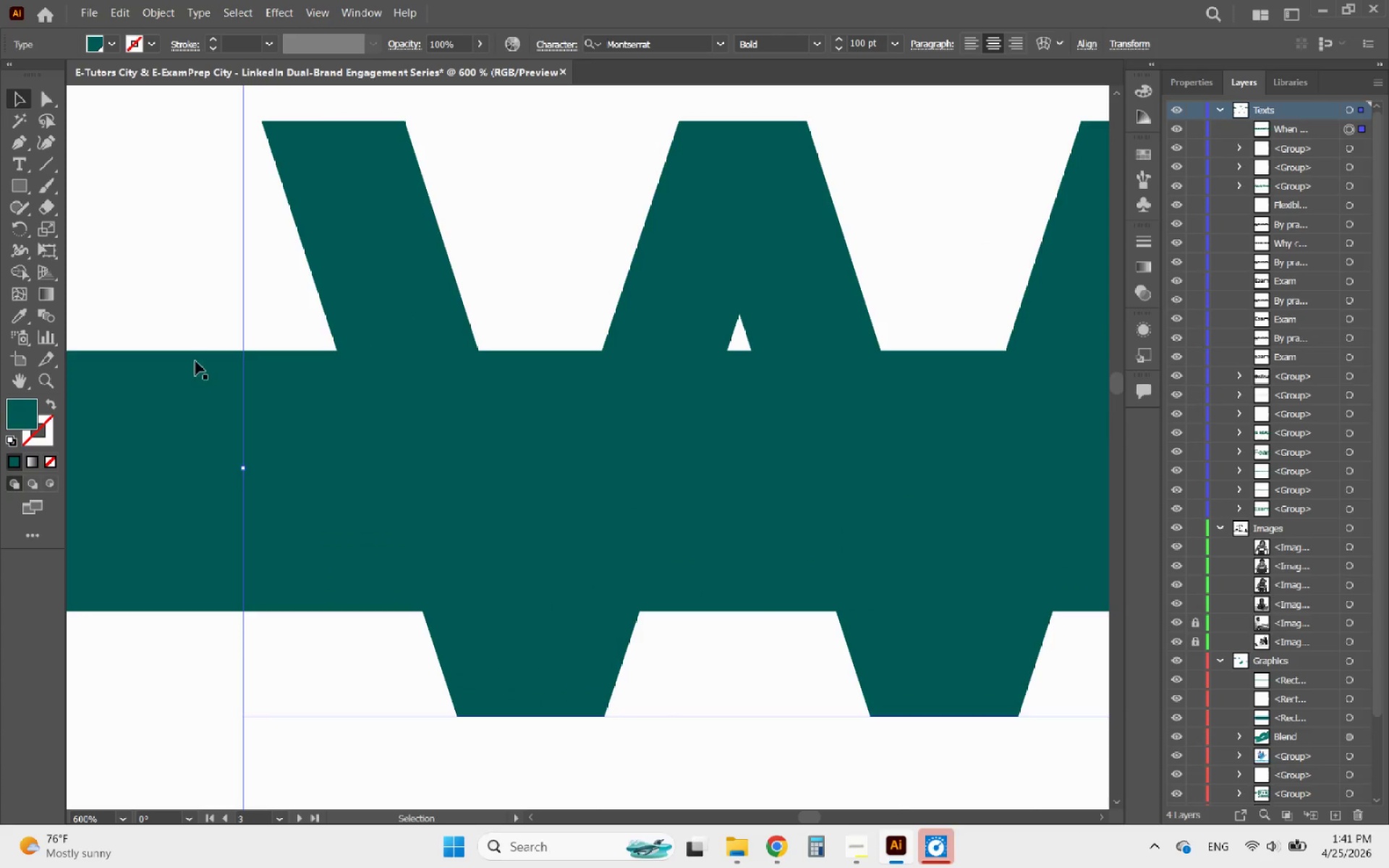 
left_click([161, 358])
 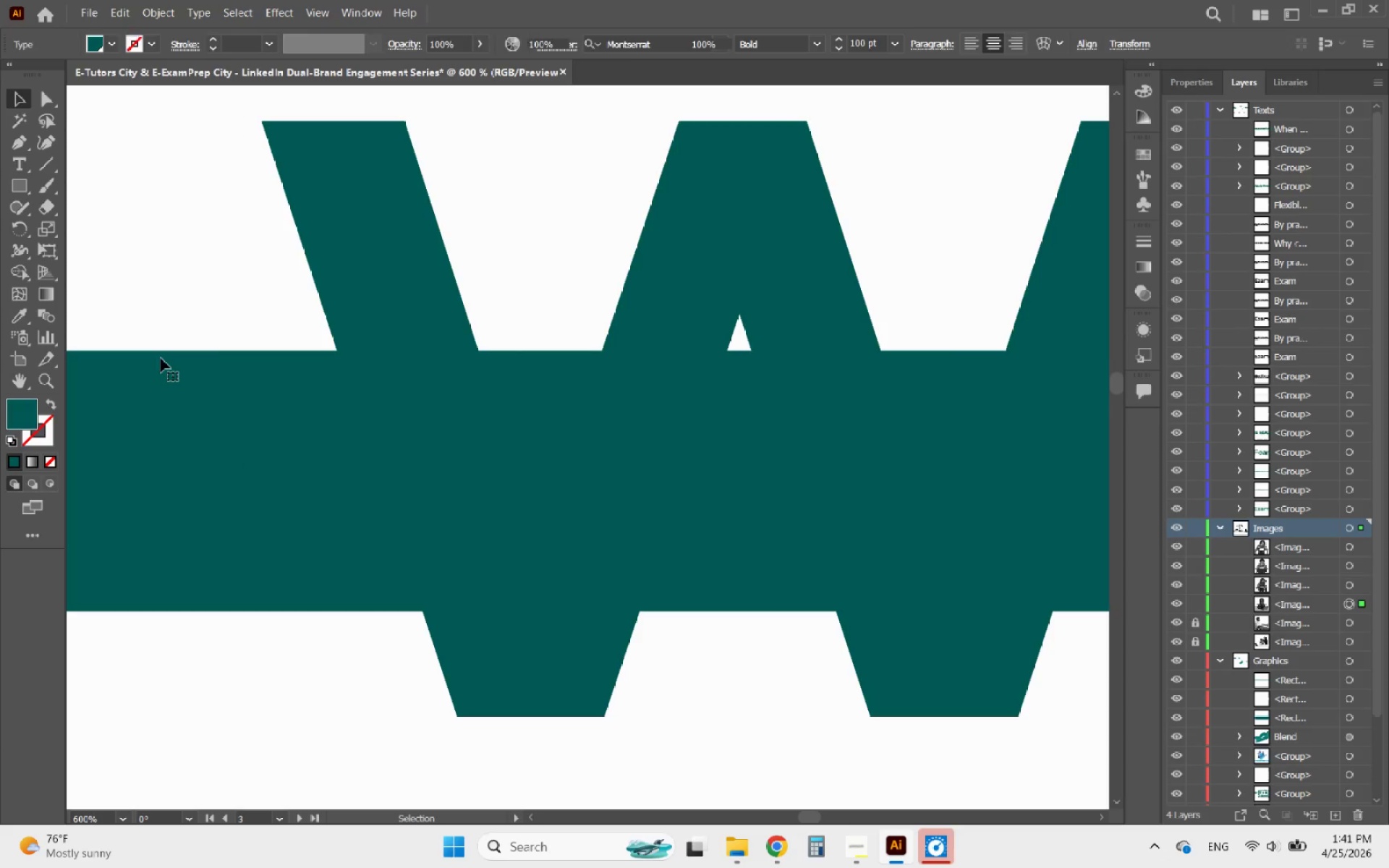 
hold_key(key=AltLeft, duration=0.34)
 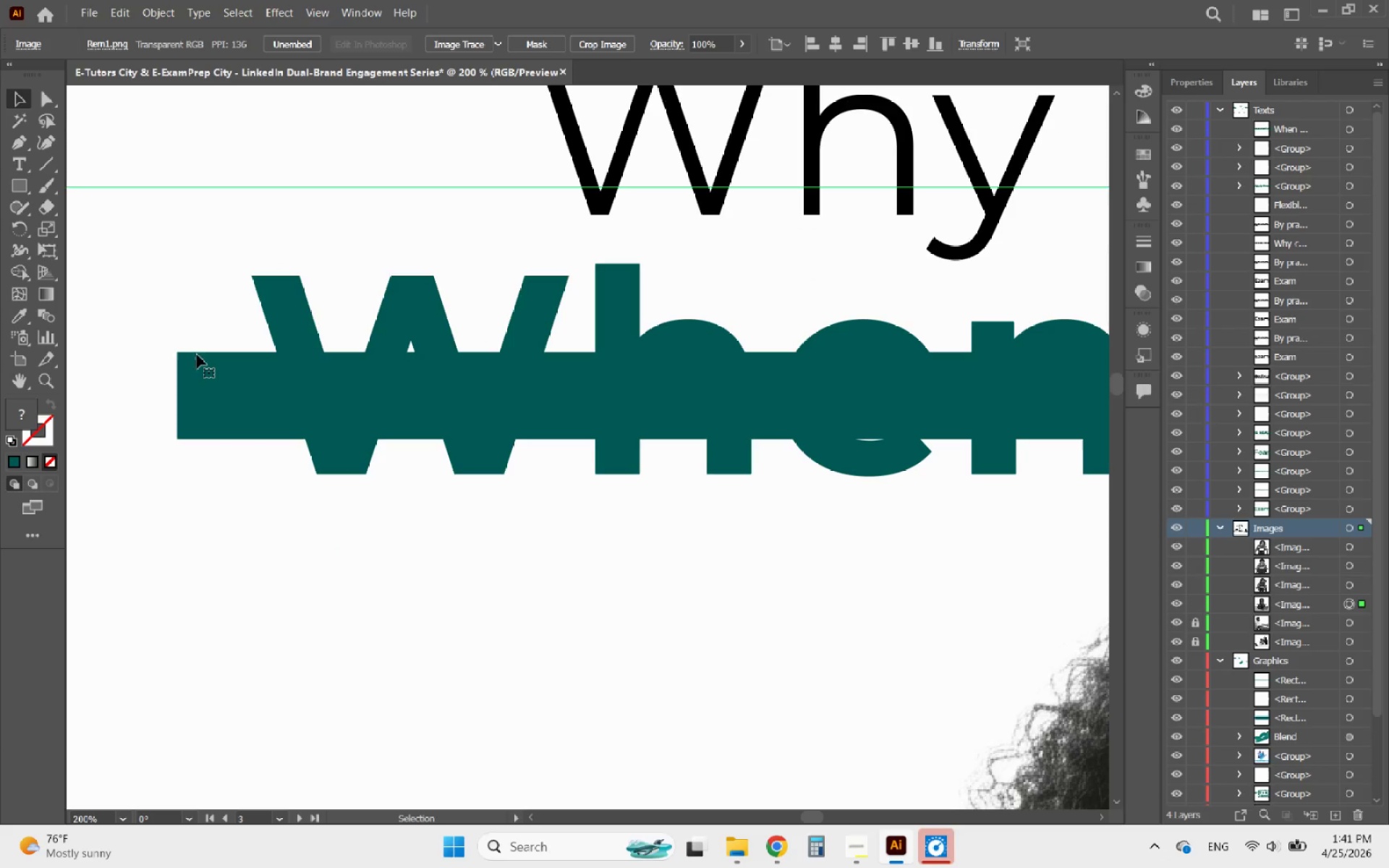 
left_click([197, 354])
 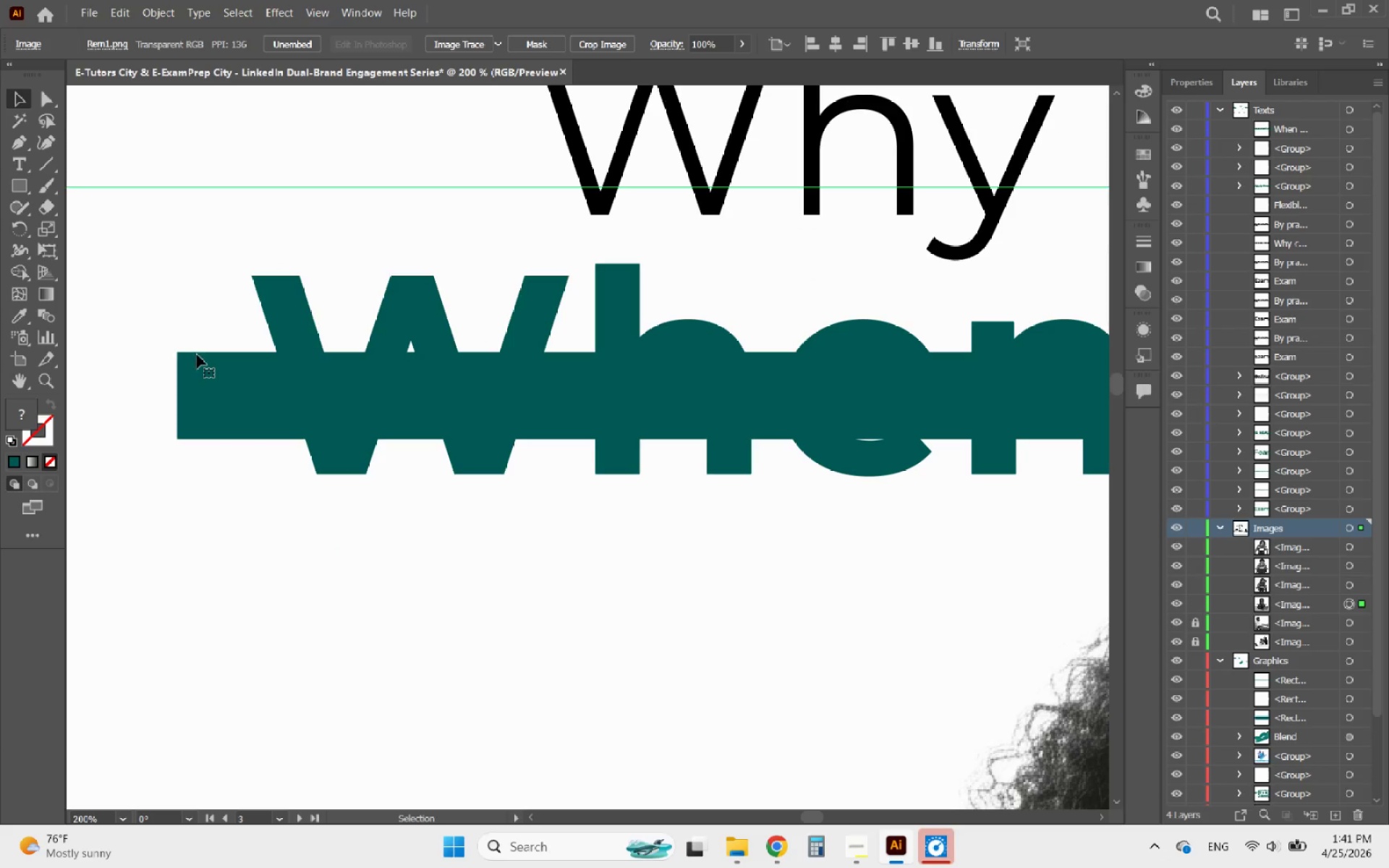 
scroll: coordinate [245, 349], scroll_direction: down, amount: 3.0
 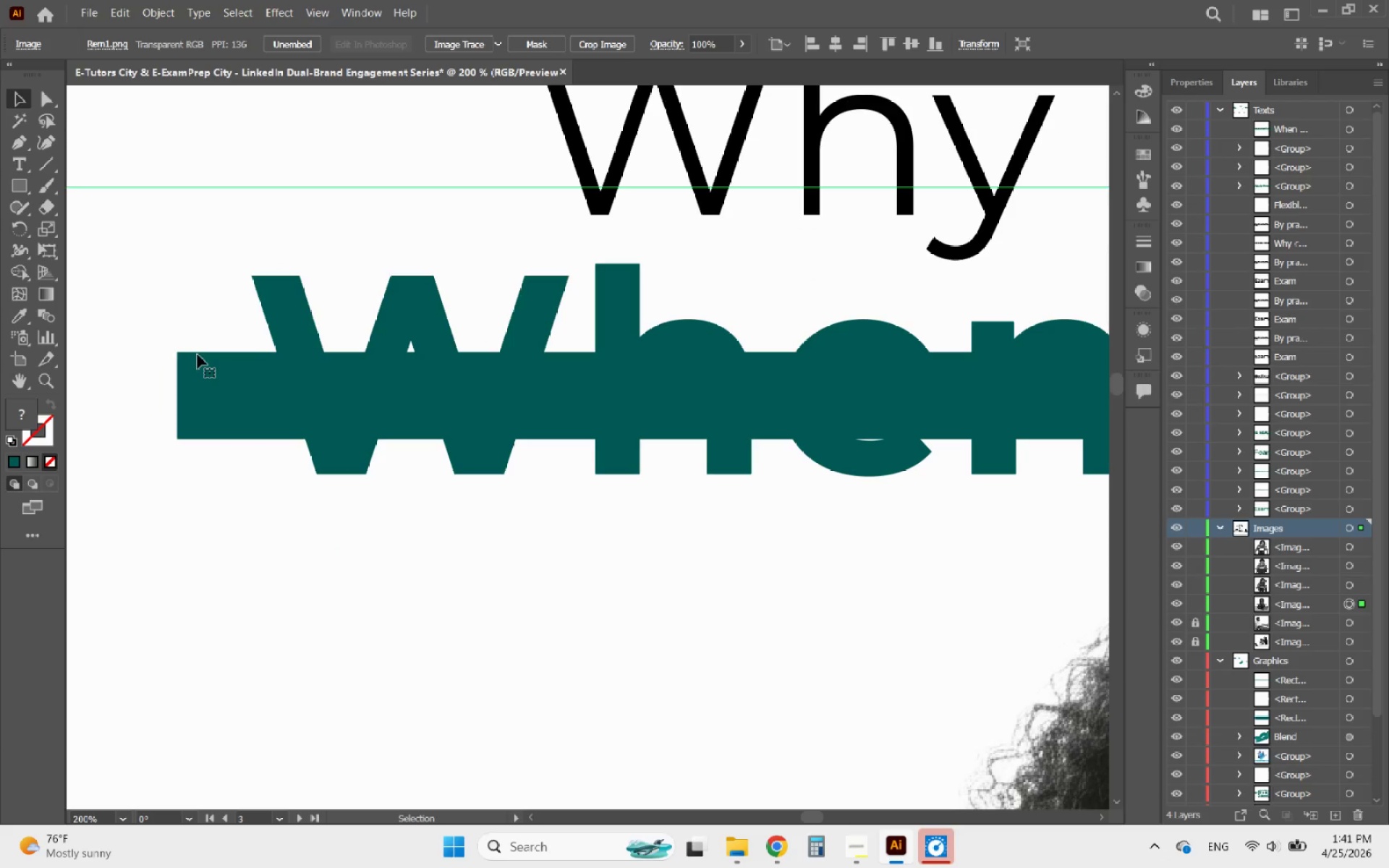 
hold_key(key=AltLeft, duration=1.39)
scroll: coordinate [260, 391], scroll_direction: down, amount: 6.0
 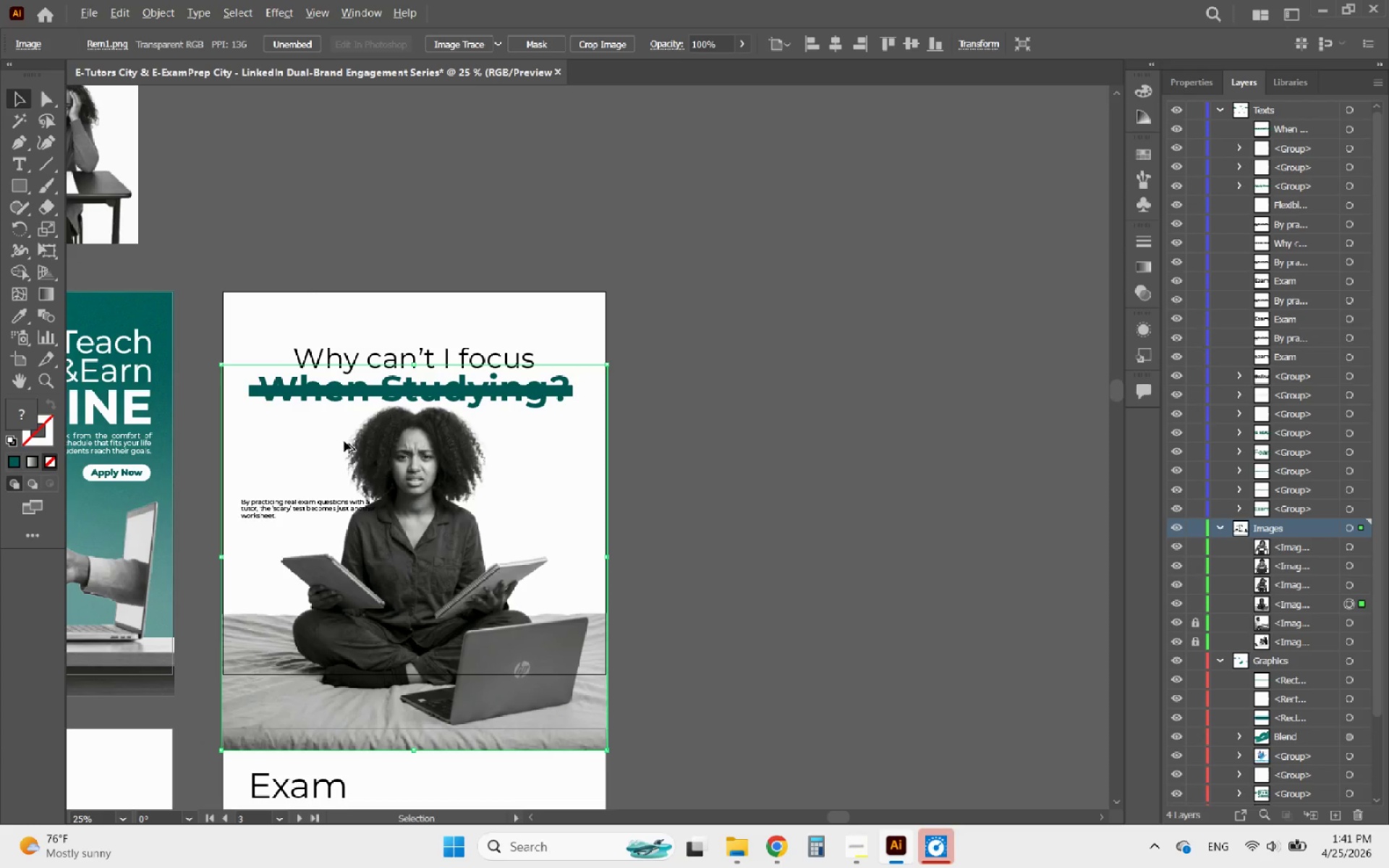 
scroll: coordinate [344, 441], scroll_direction: up, amount: 2.0
 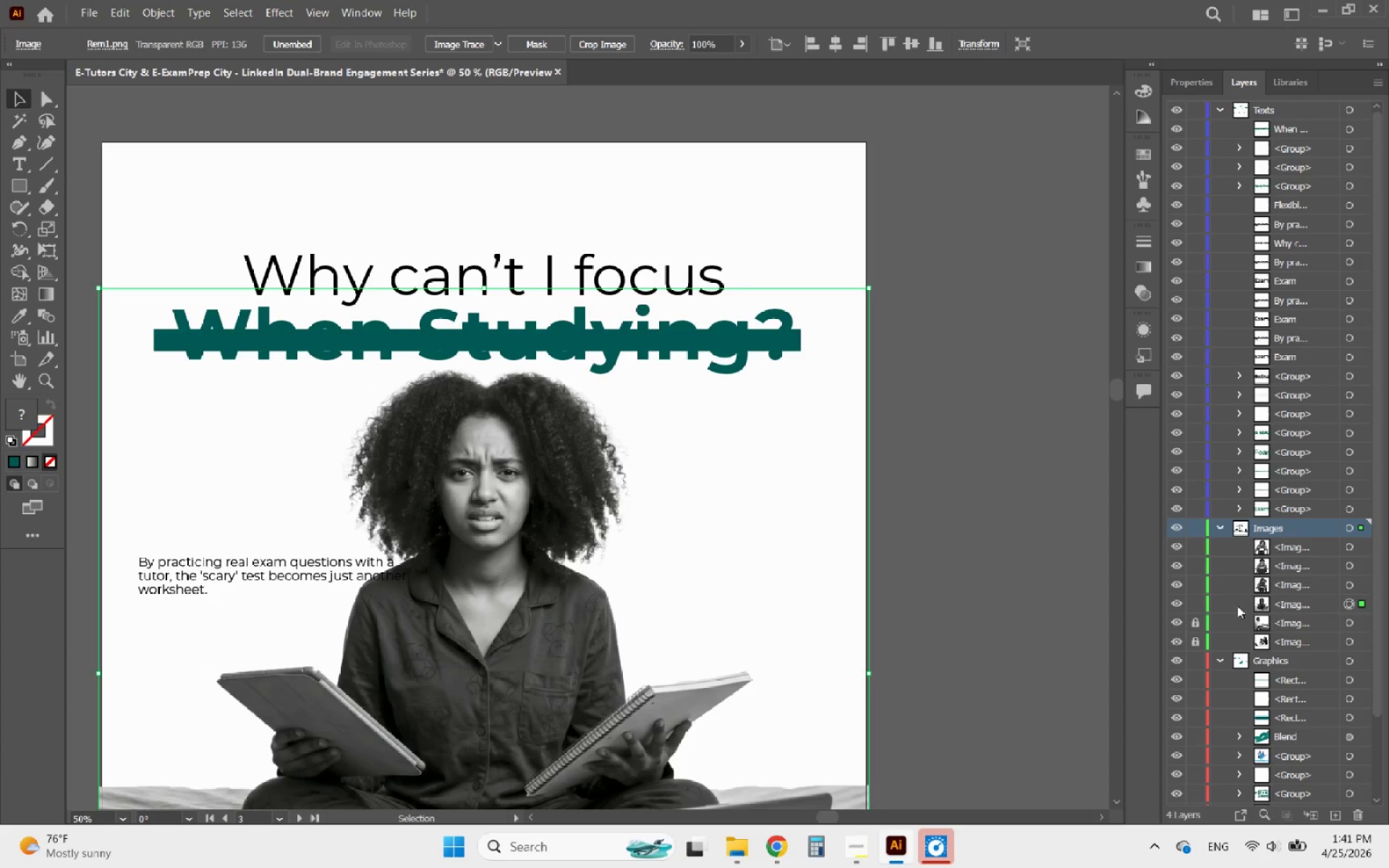 
left_click([1198, 604])
 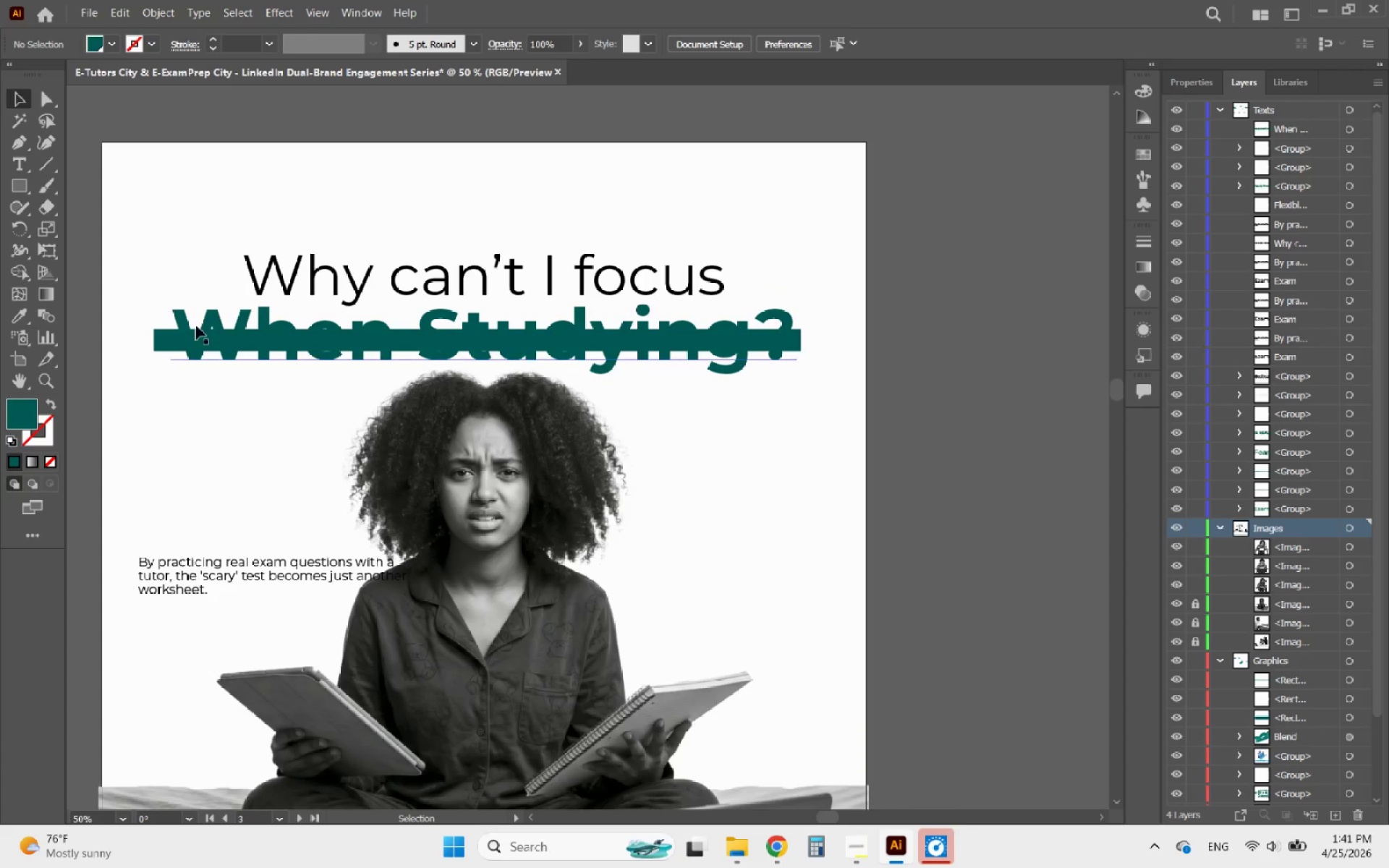 
left_click([196, 326])
 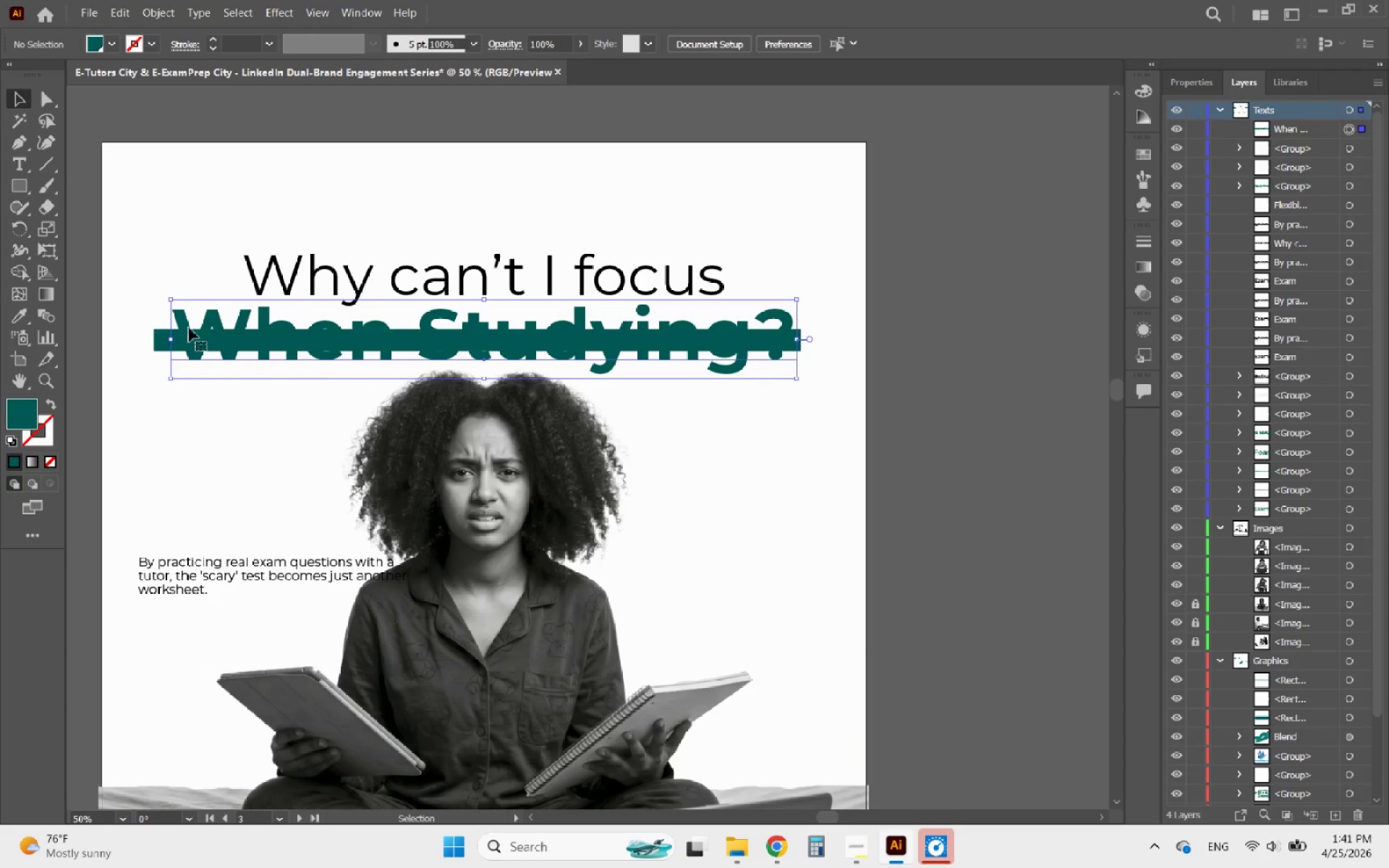 
hold_key(key=AltLeft, duration=1.17)
scroll: coordinate [157, 331], scroll_direction: up, amount: 5.0
 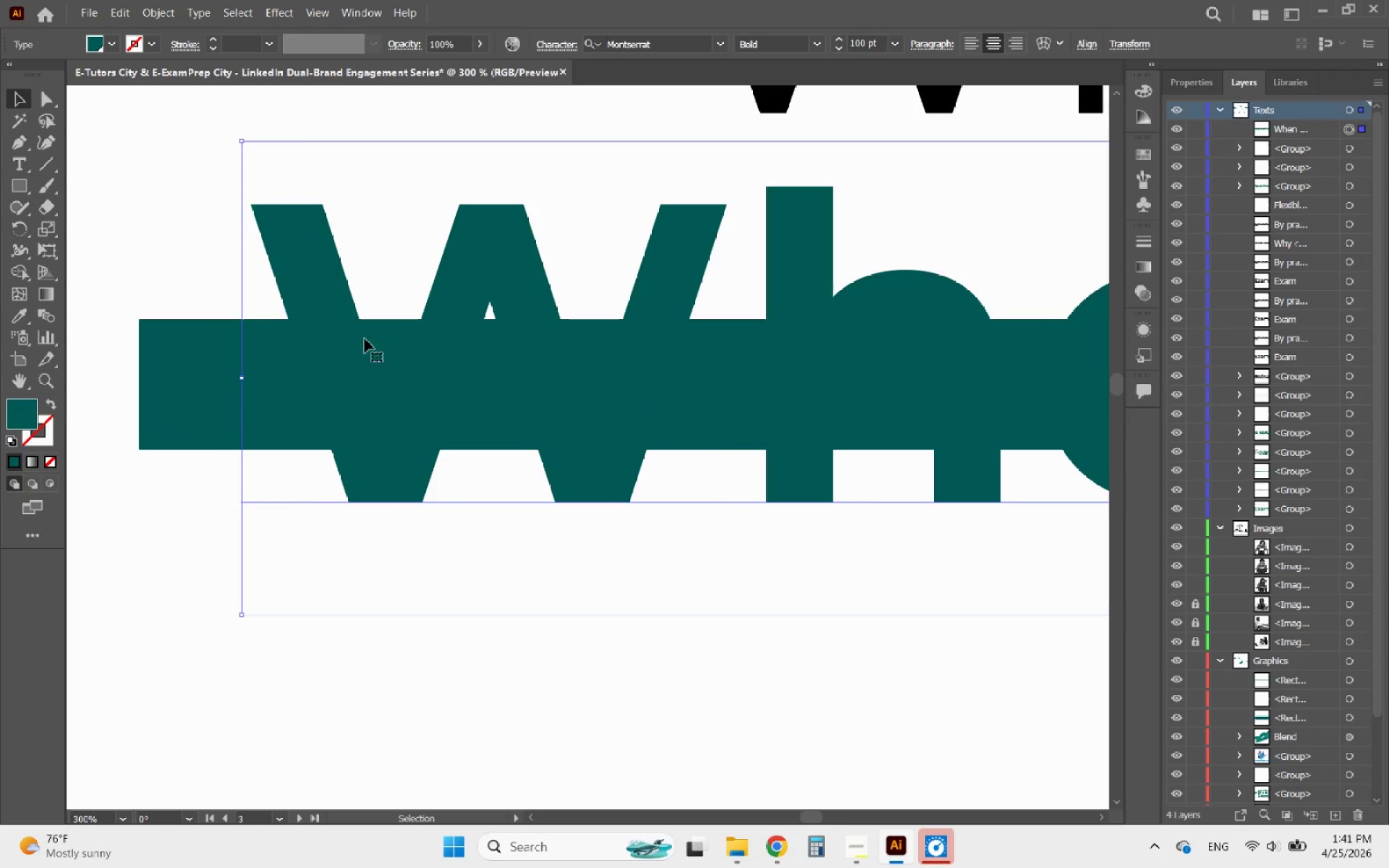 
left_click([281, 346])
 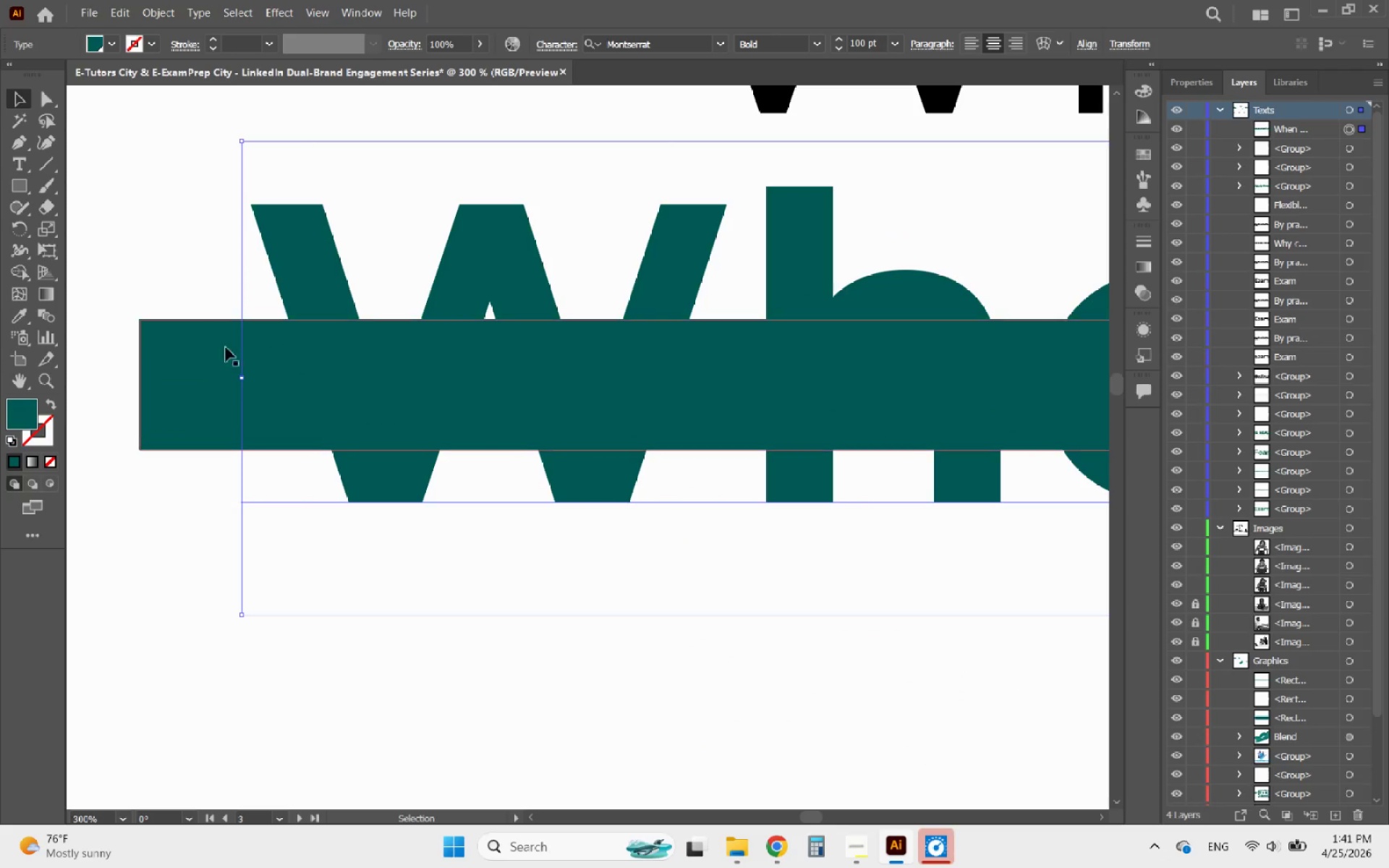 
left_click([182, 347])
 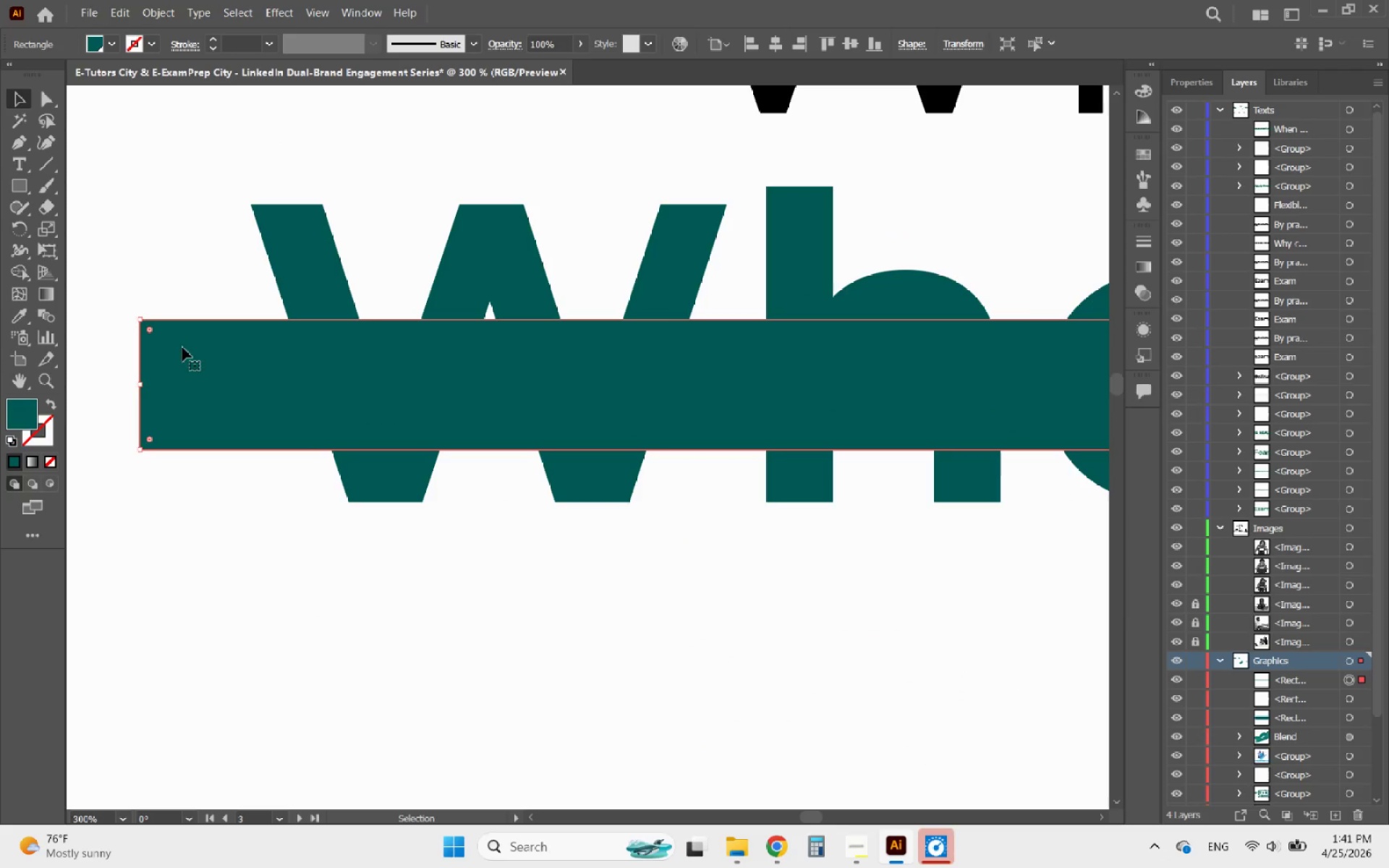 
hold_key(key=AltLeft, duration=0.62)
scroll: coordinate [479, 377], scroll_direction: down, amount: 6.0
 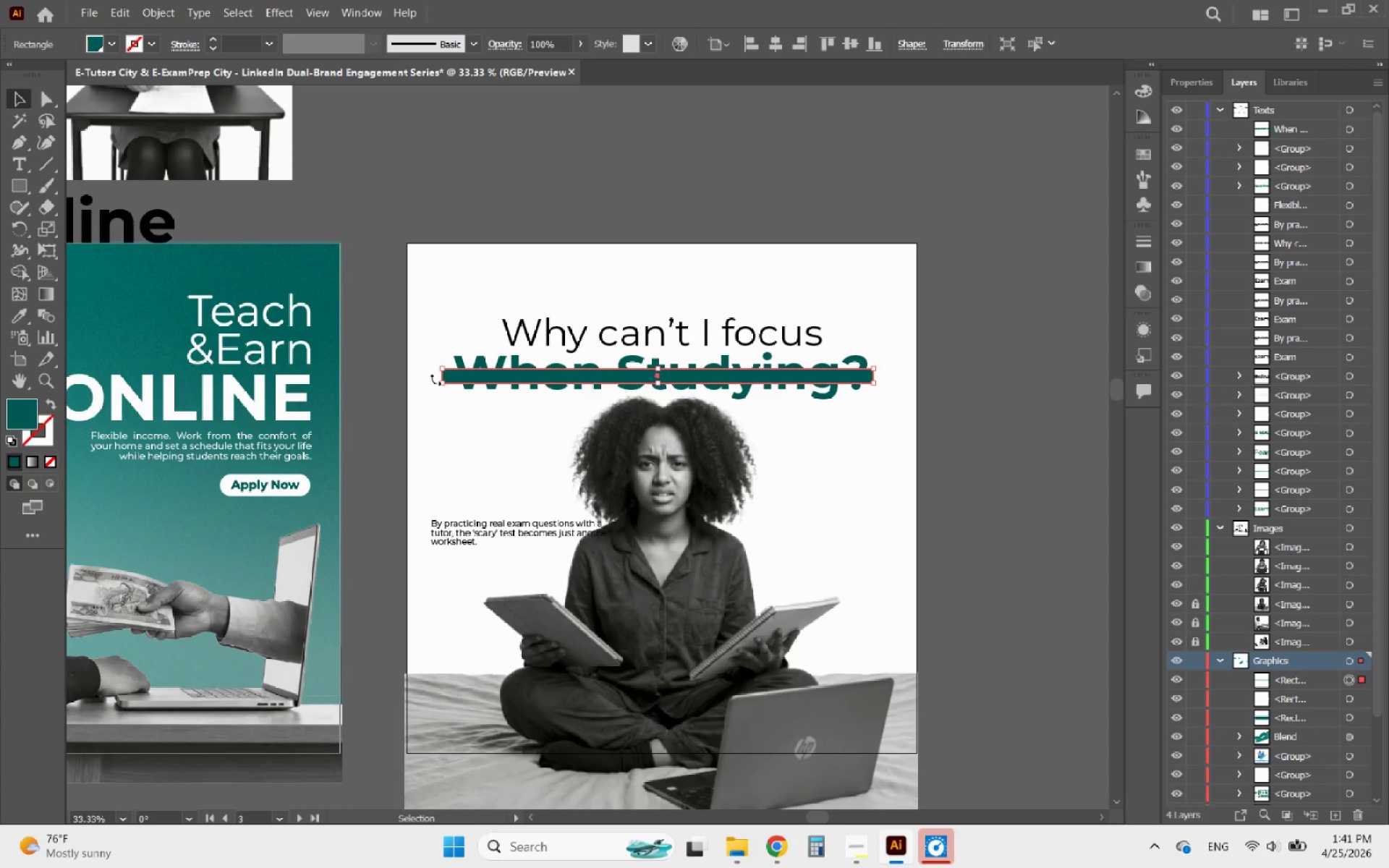 
hold_key(key=AltLeft, duration=1.11)
scroll: coordinate [470, 377], scroll_direction: down, amount: 1.0
 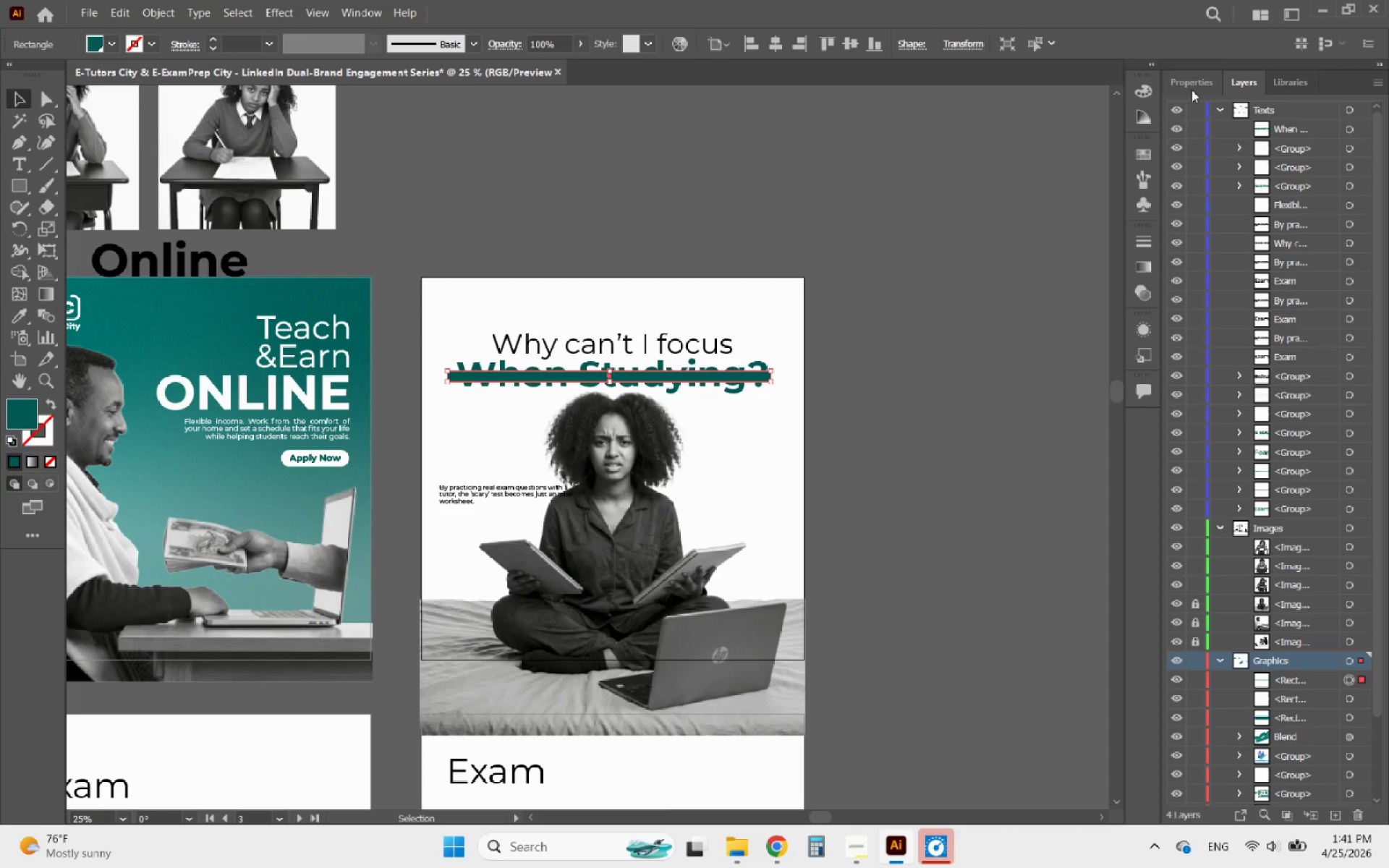 
left_click([1178, 274])
 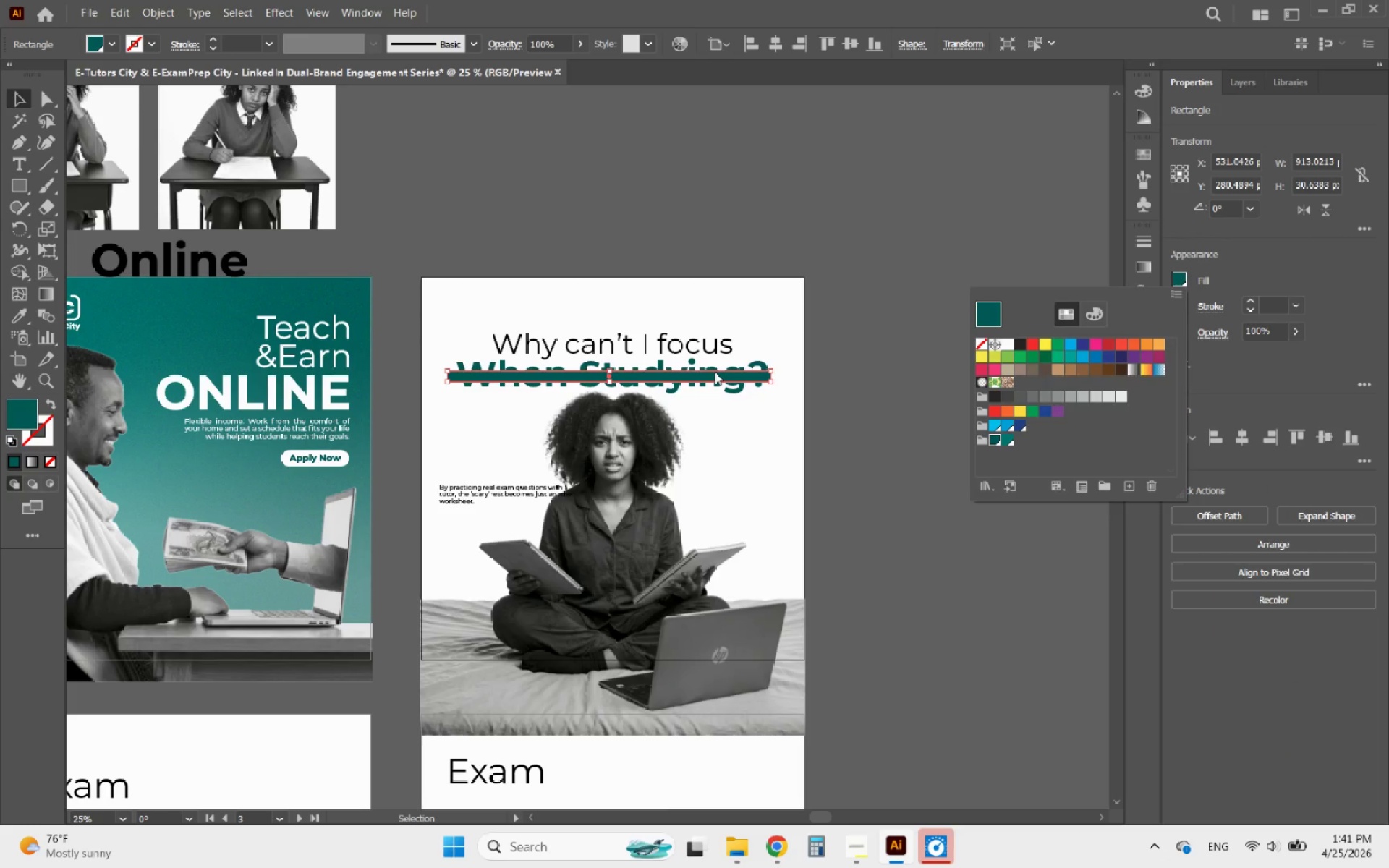 
left_click([693, 359])
 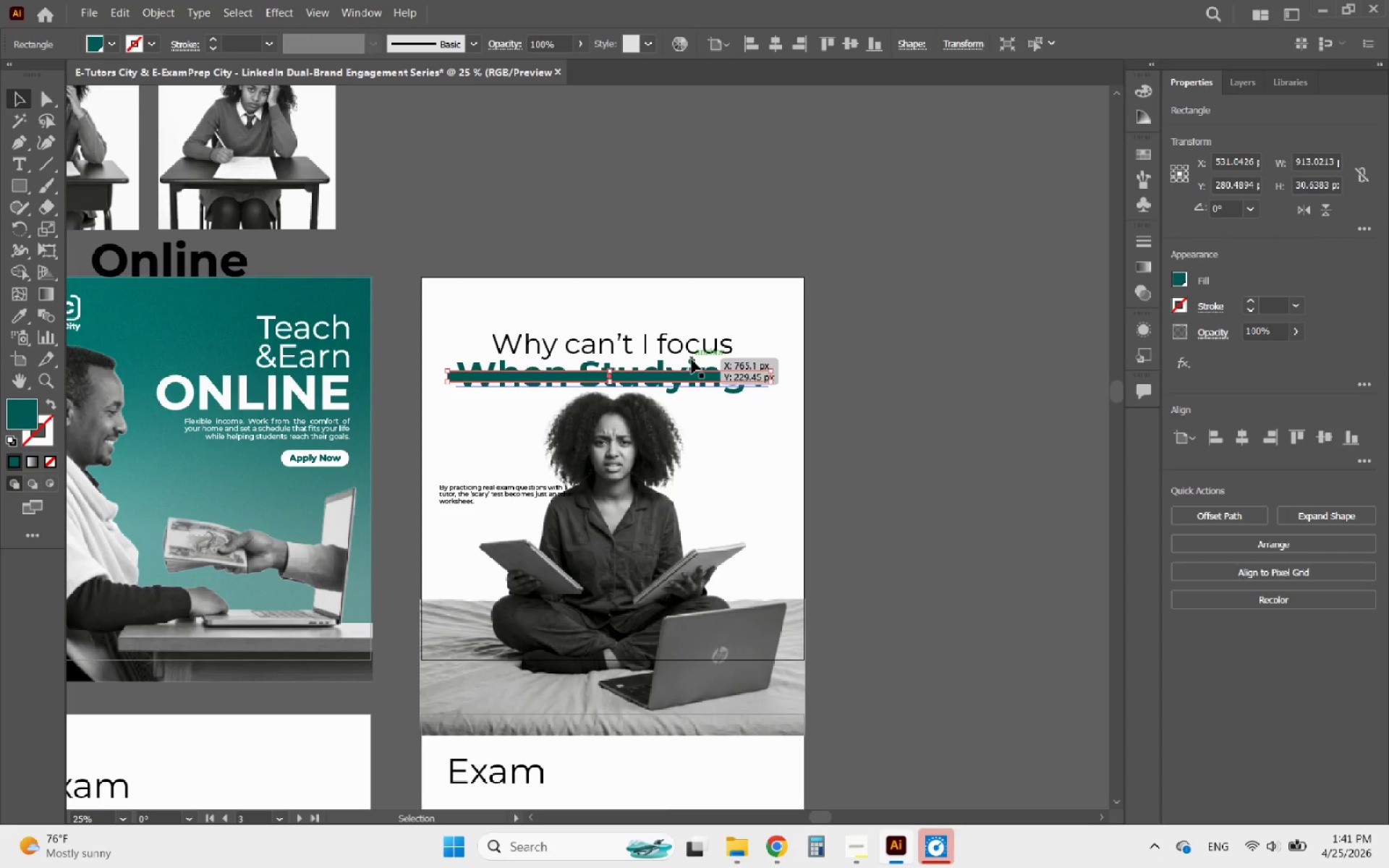 
left_click([692, 359])
 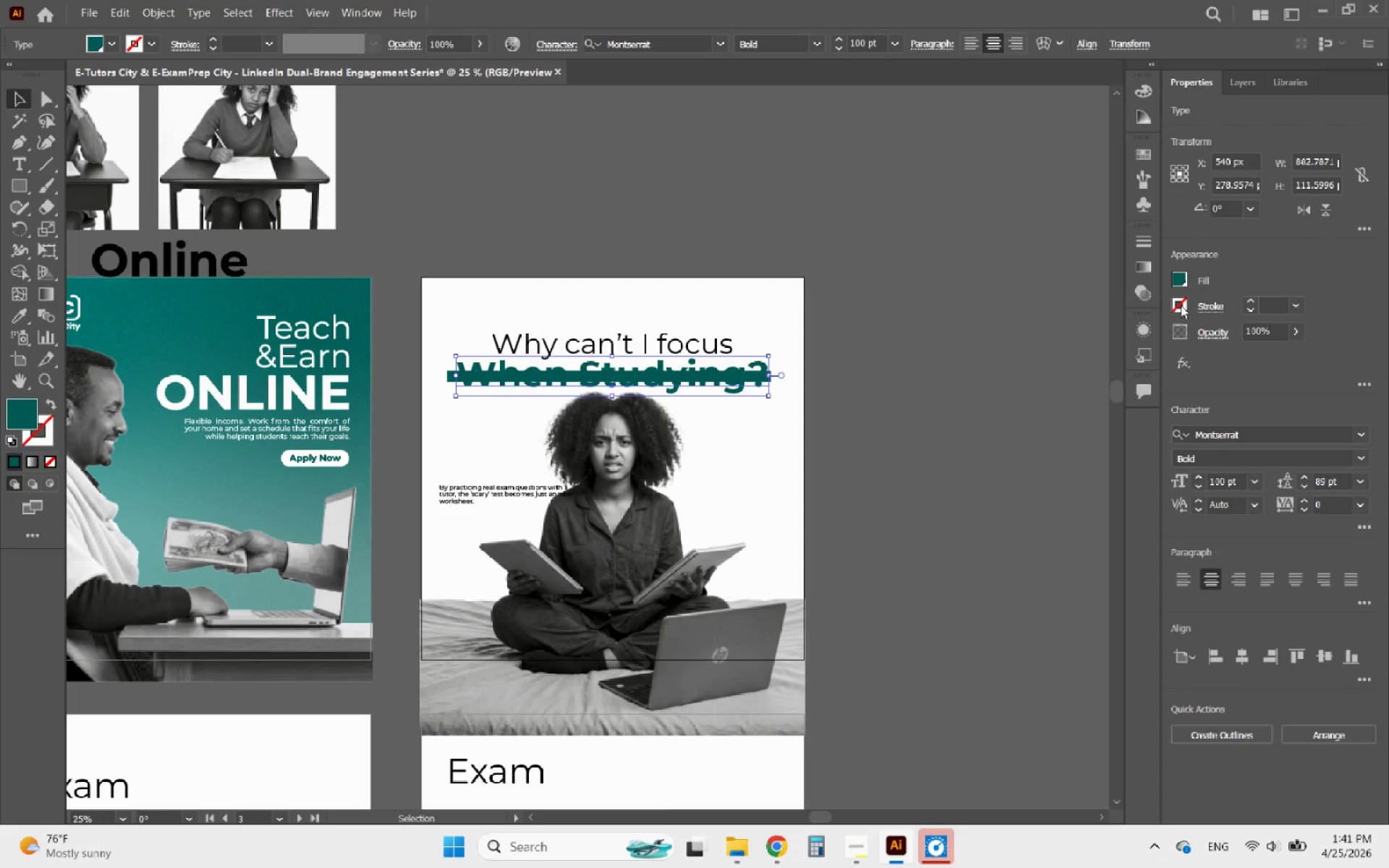 
left_click([1172, 280])
 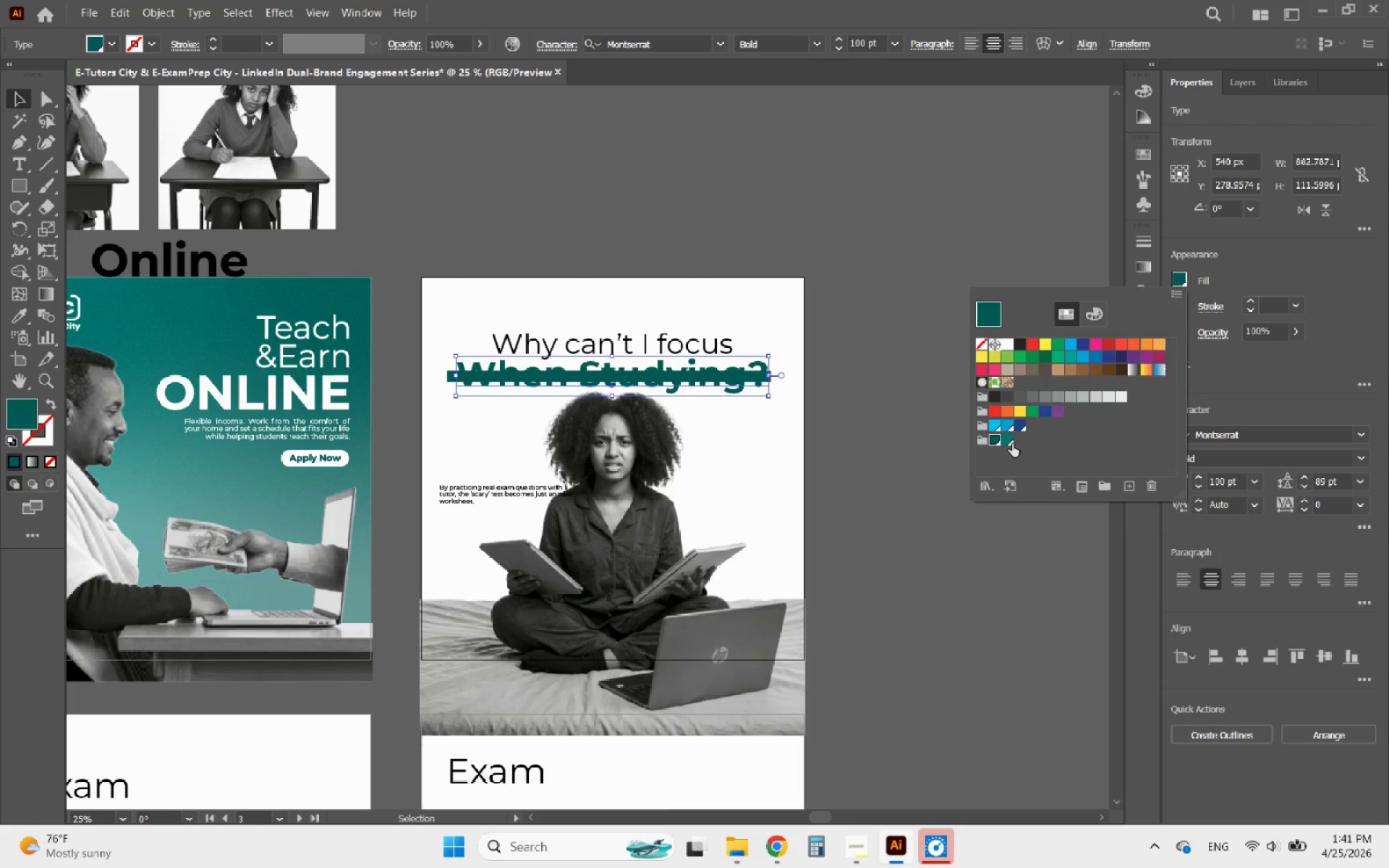 
left_click([1005, 442])
 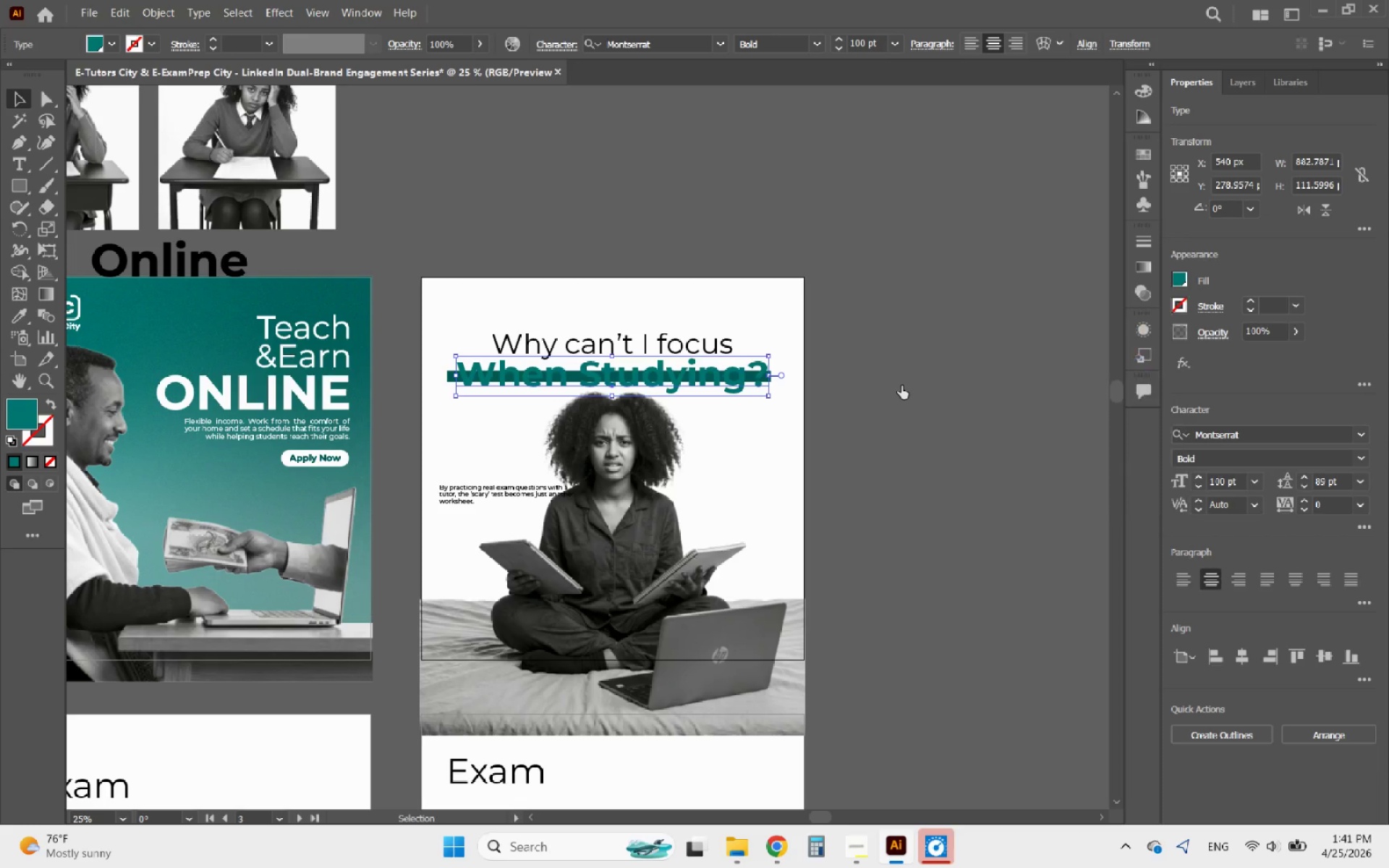 
double_click([868, 427])
 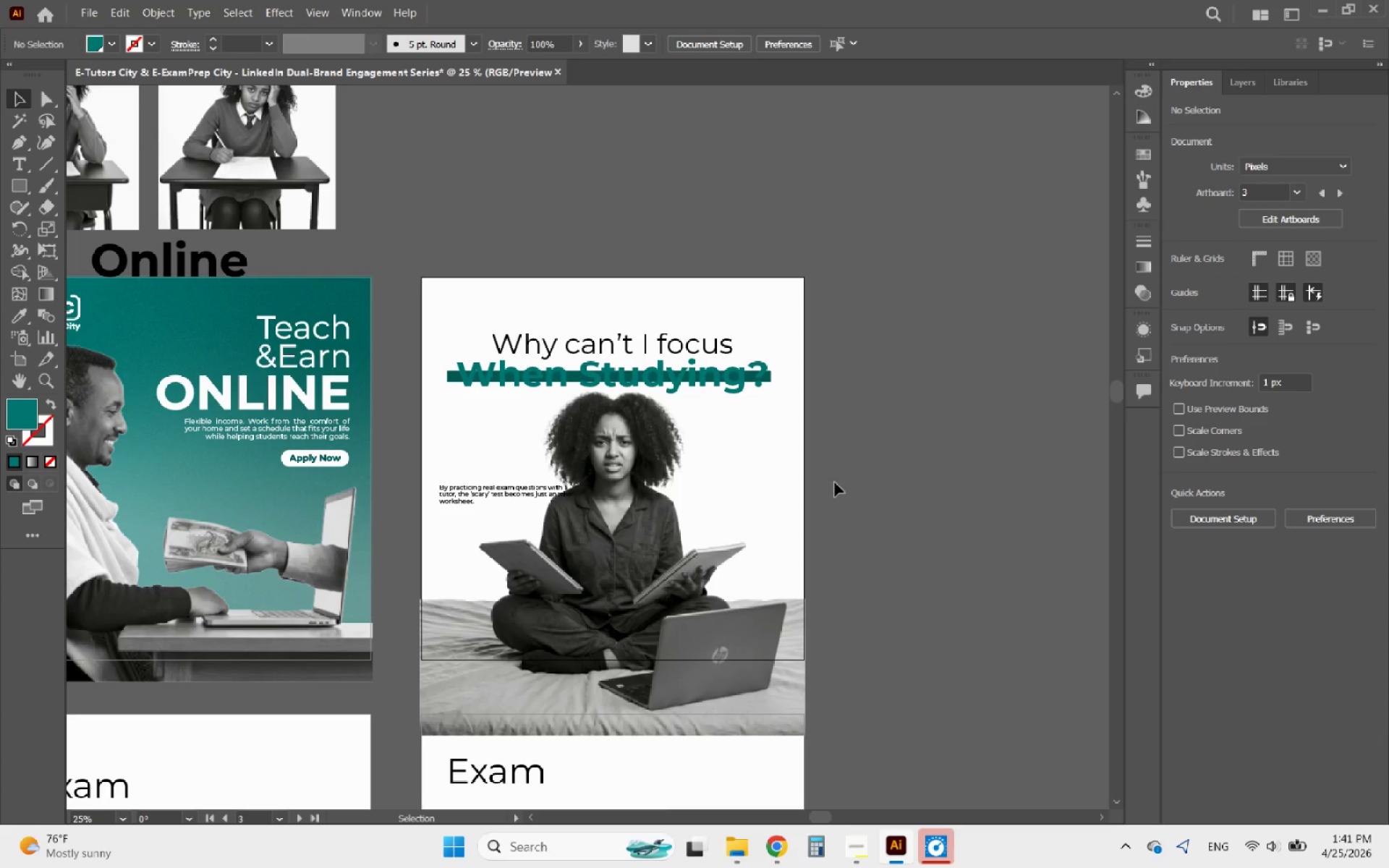 
hold_key(key=AltLeft, duration=0.78)
scroll: coordinate [494, 358], scroll_direction: up, amount: 4.0
 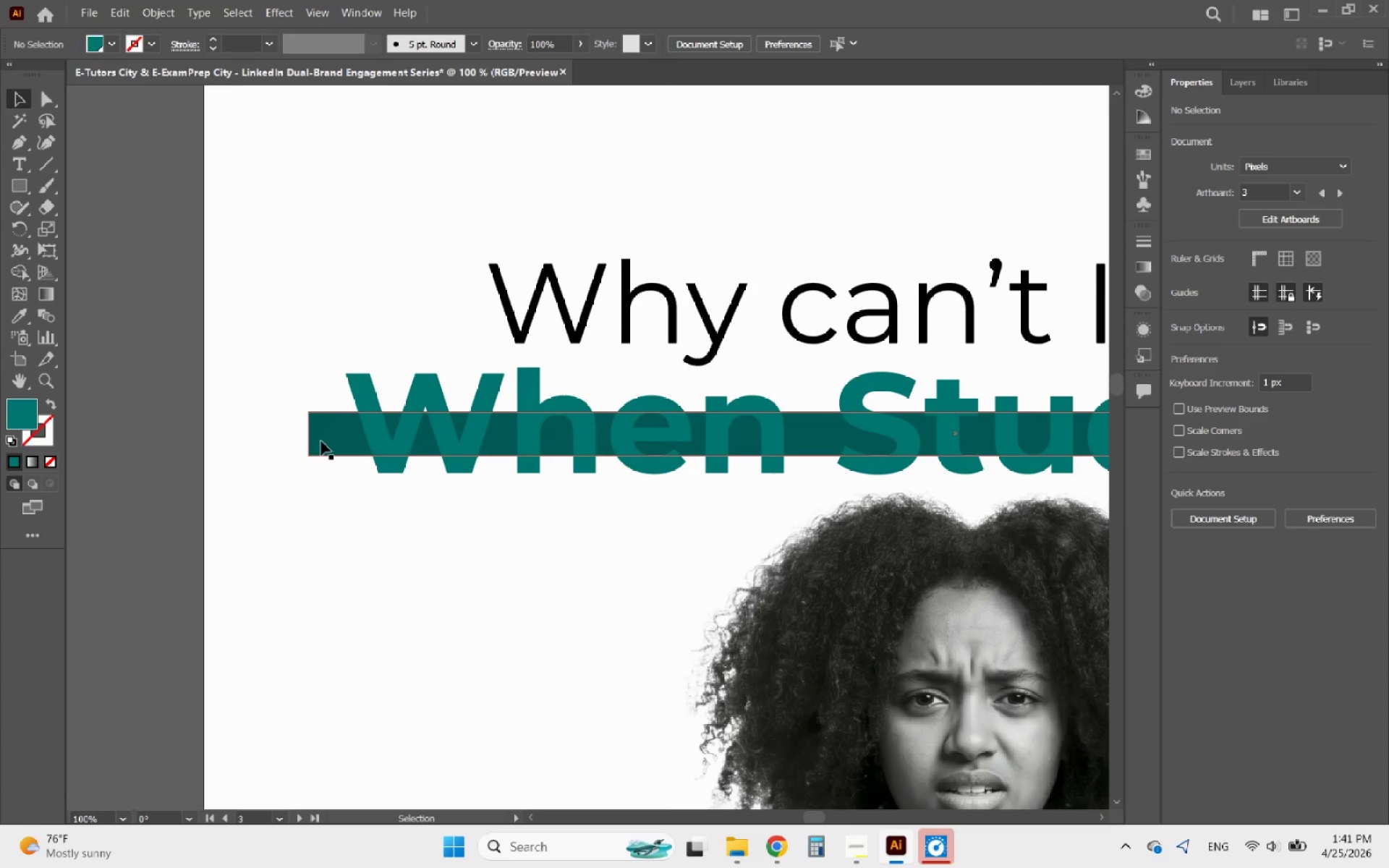 
left_click([319, 441])
 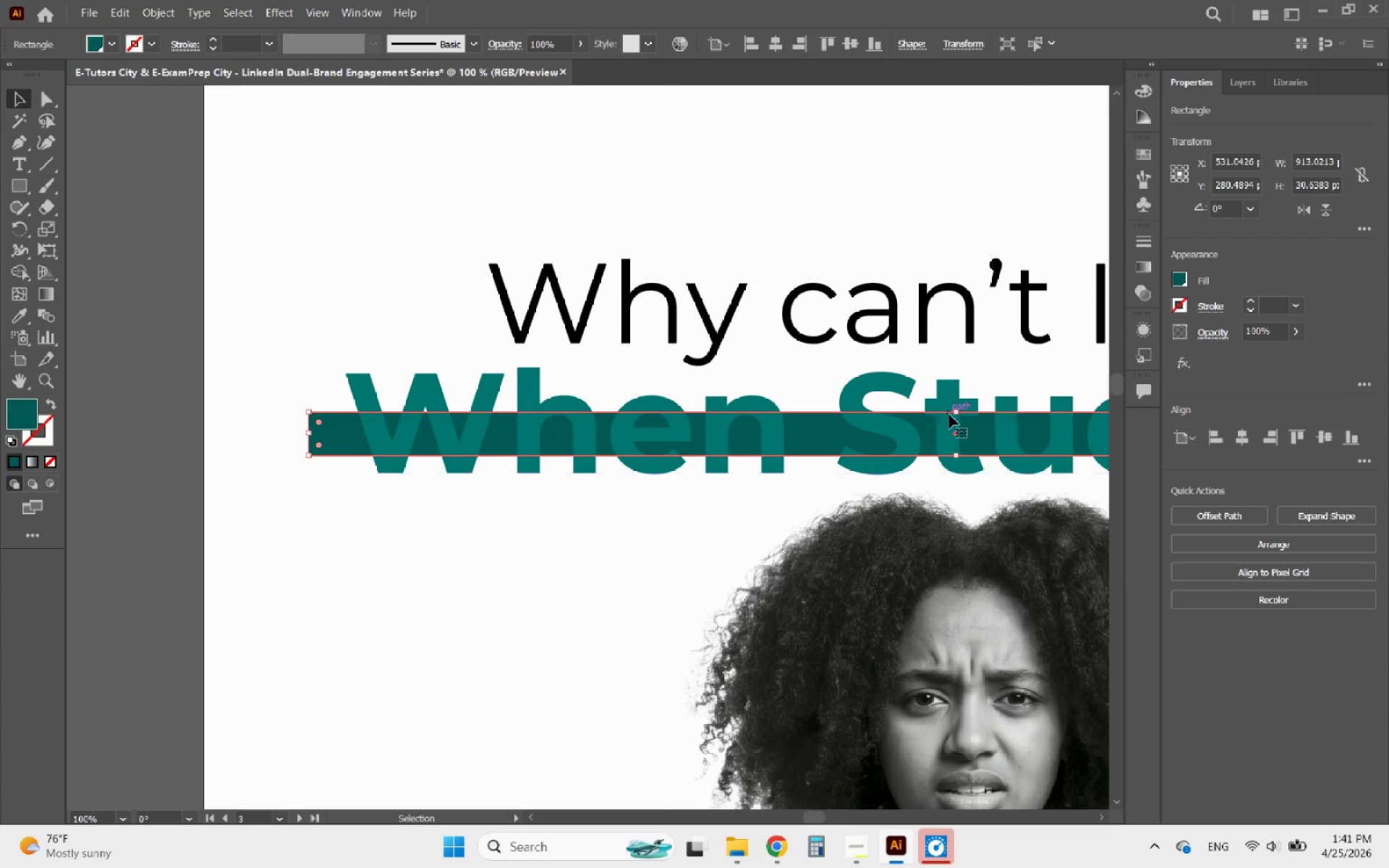 
left_click_drag(start_coordinate=[961, 412], to_coordinate=[923, 431])
 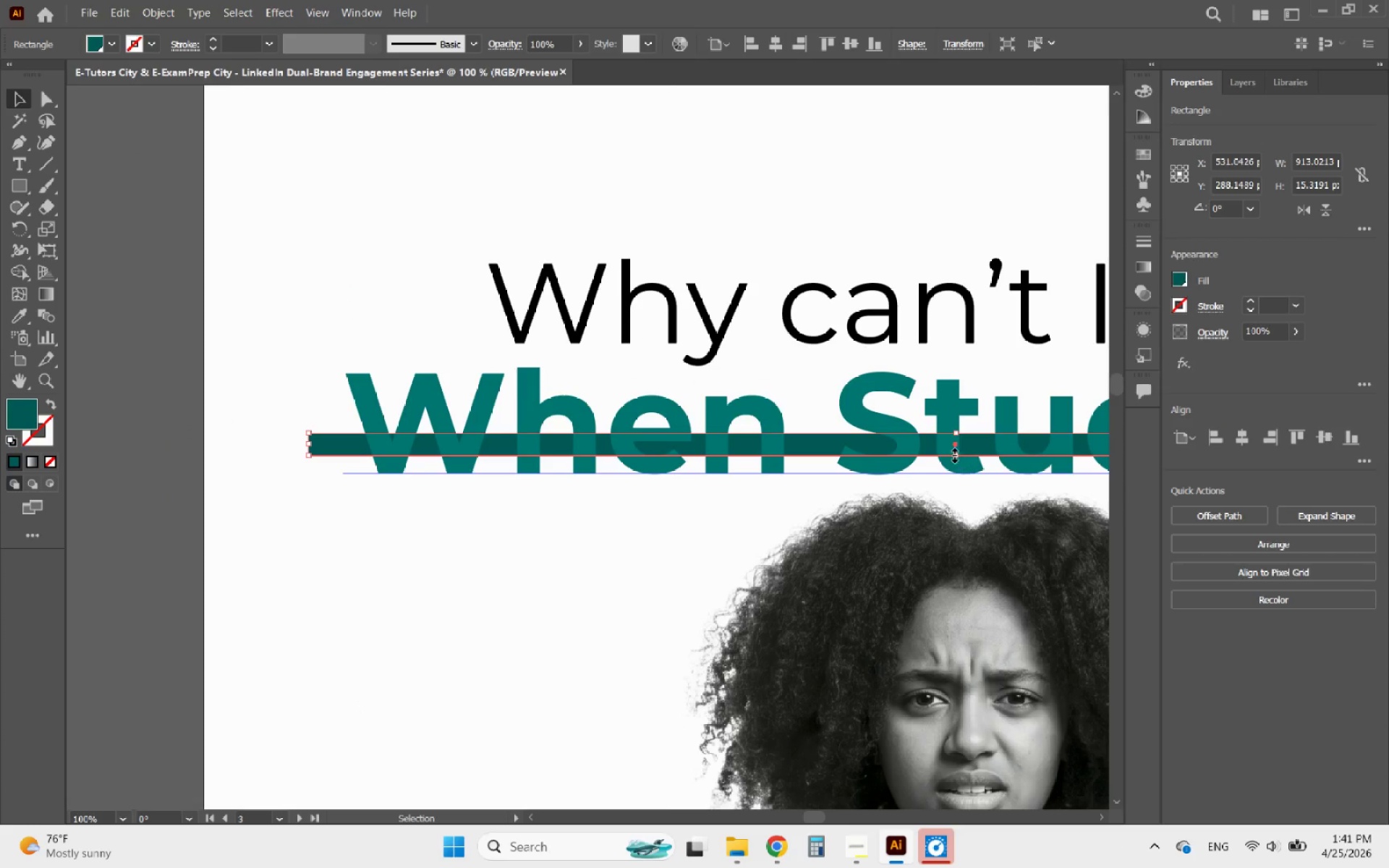 
left_click_drag(start_coordinate=[953, 454], to_coordinate=[966, 450])
 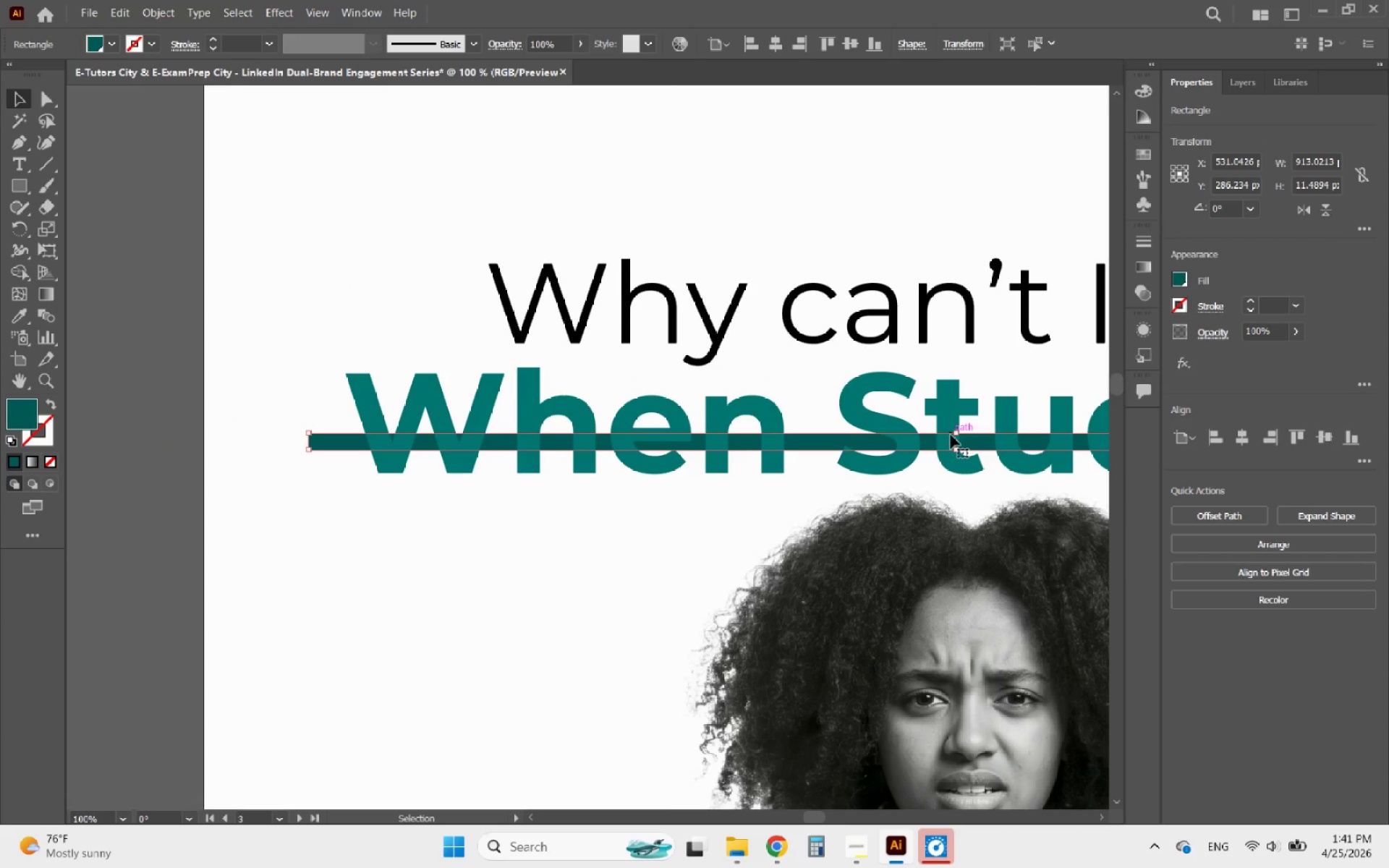 
left_click_drag(start_coordinate=[957, 433], to_coordinate=[1017, 414])
 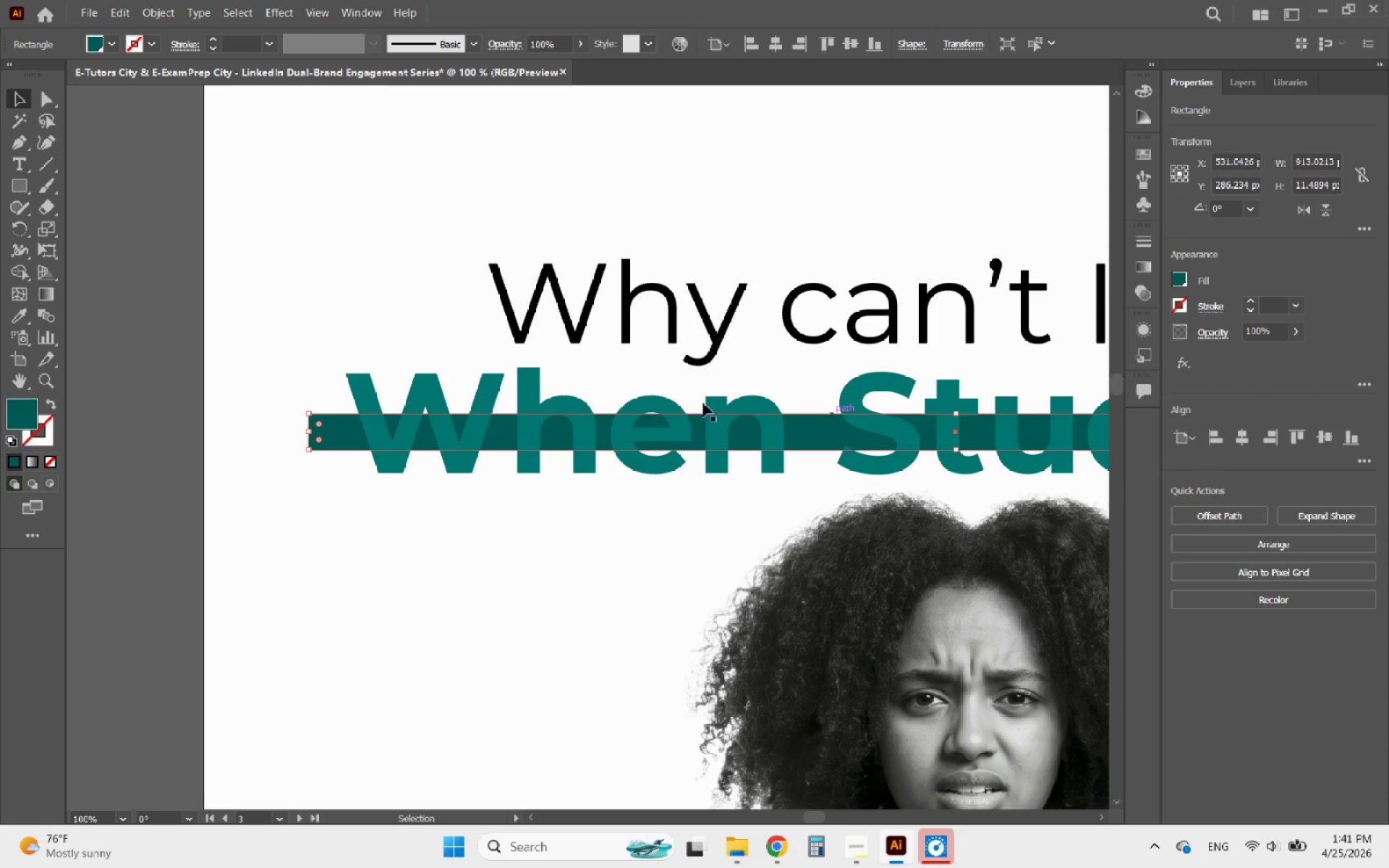 
hold_key(key=AltLeft, duration=1.99)
scroll: coordinate [402, 370], scroll_direction: down, amount: 4.0
 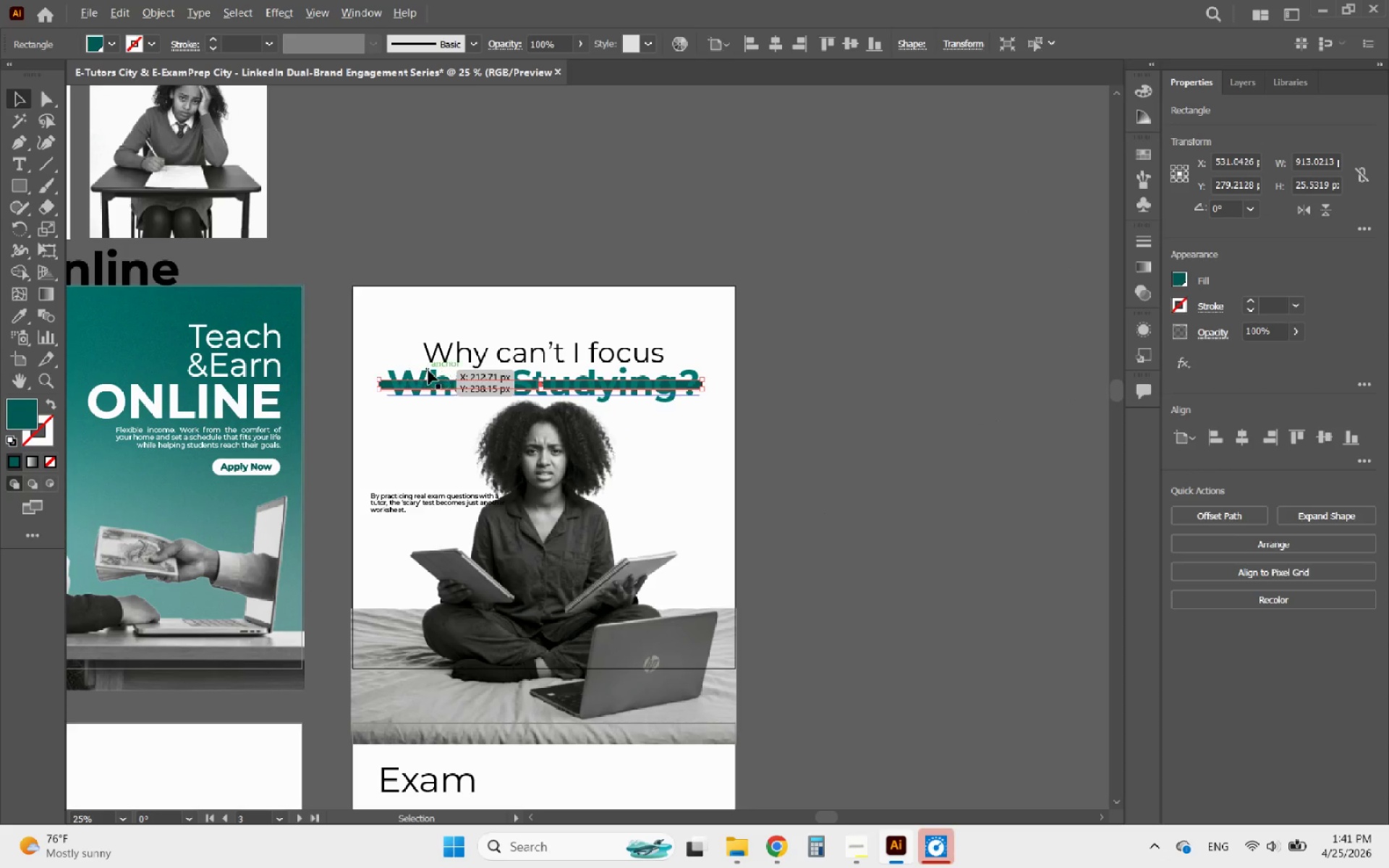 
scroll: coordinate [451, 373], scroll_direction: up, amount: 3.0
 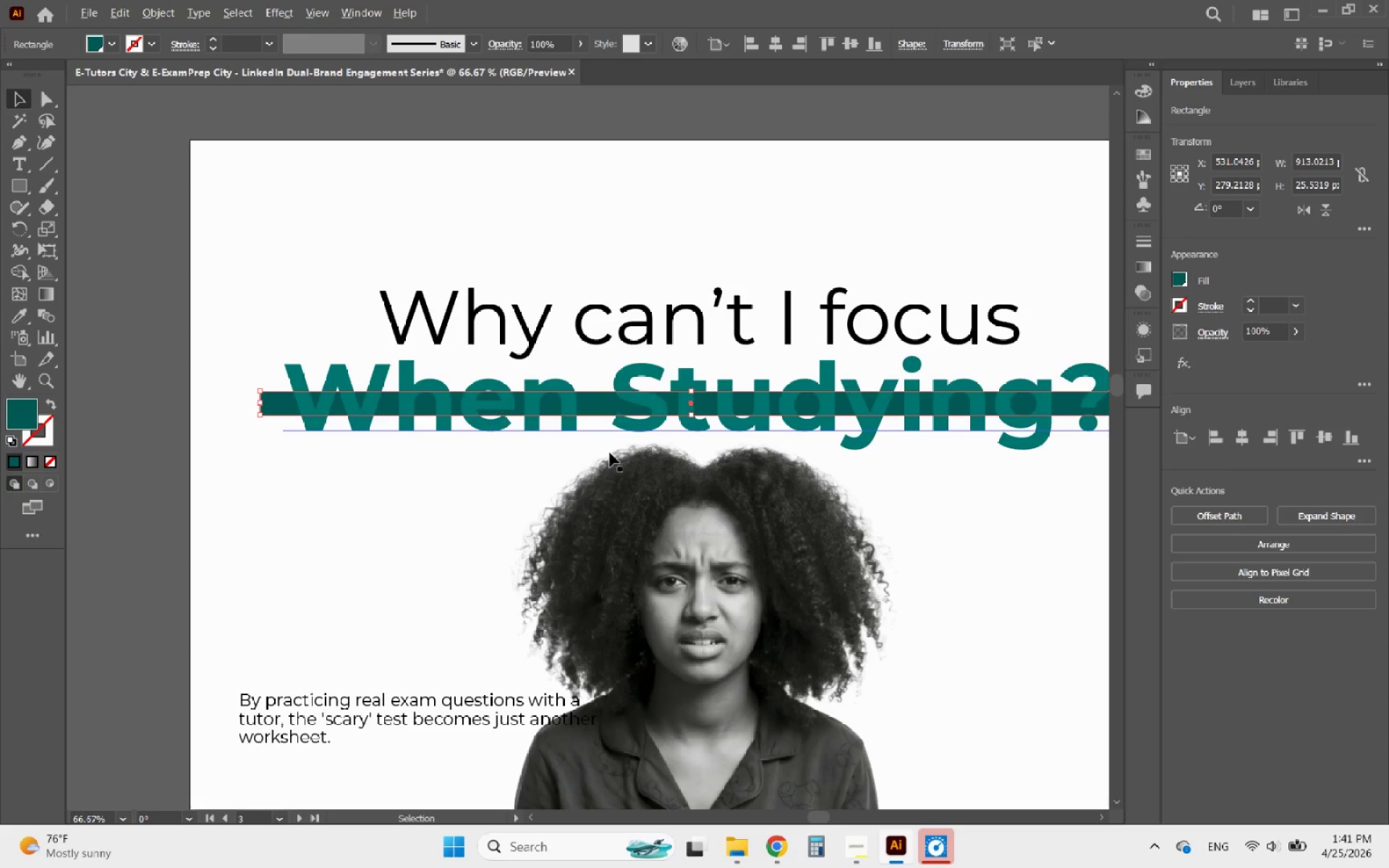 
scroll: coordinate [520, 443], scroll_direction: down, amount: 1.0
 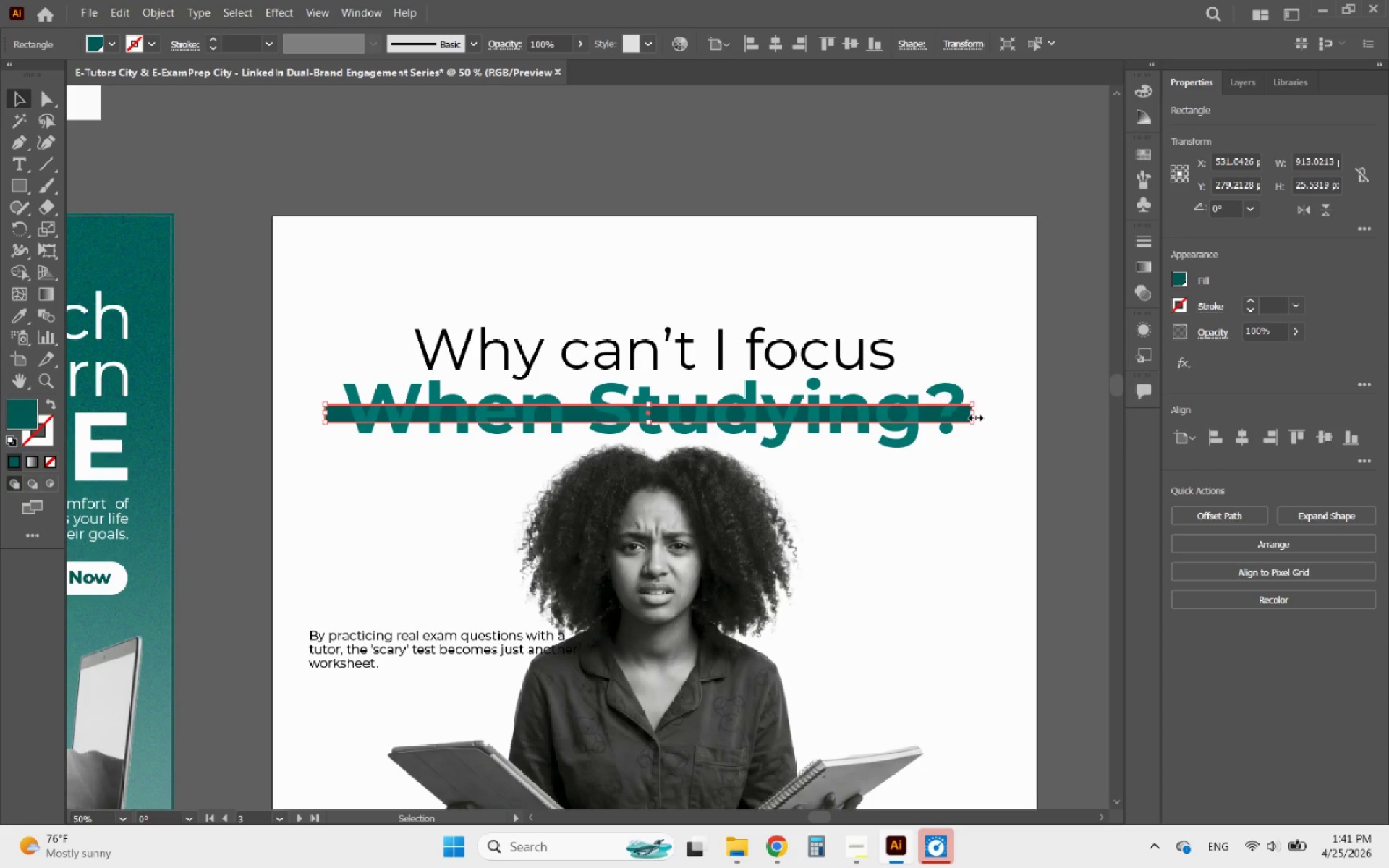 
left_click_drag(start_coordinate=[974, 416], to_coordinate=[984, 416])
 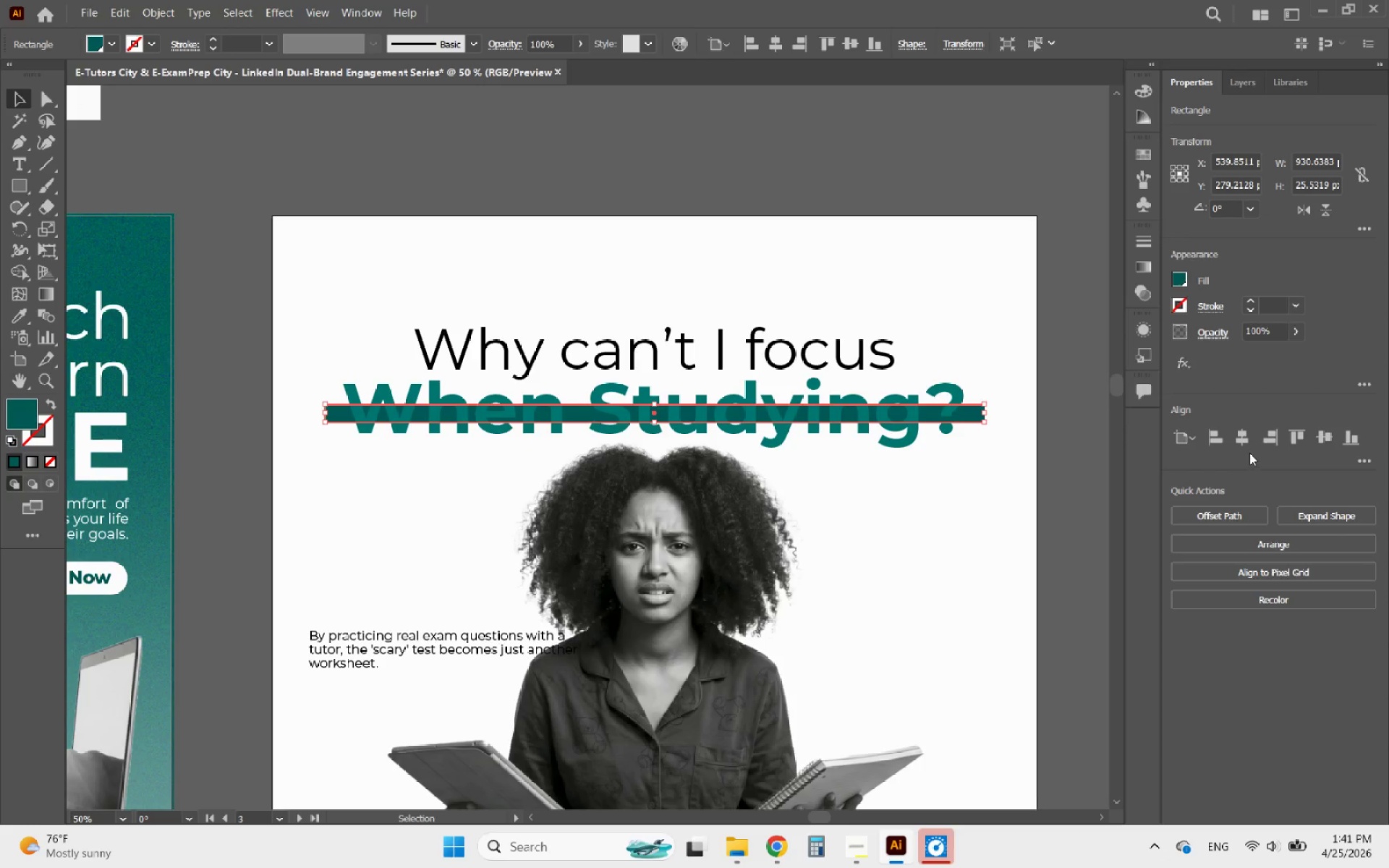 
left_click([1245, 436])
 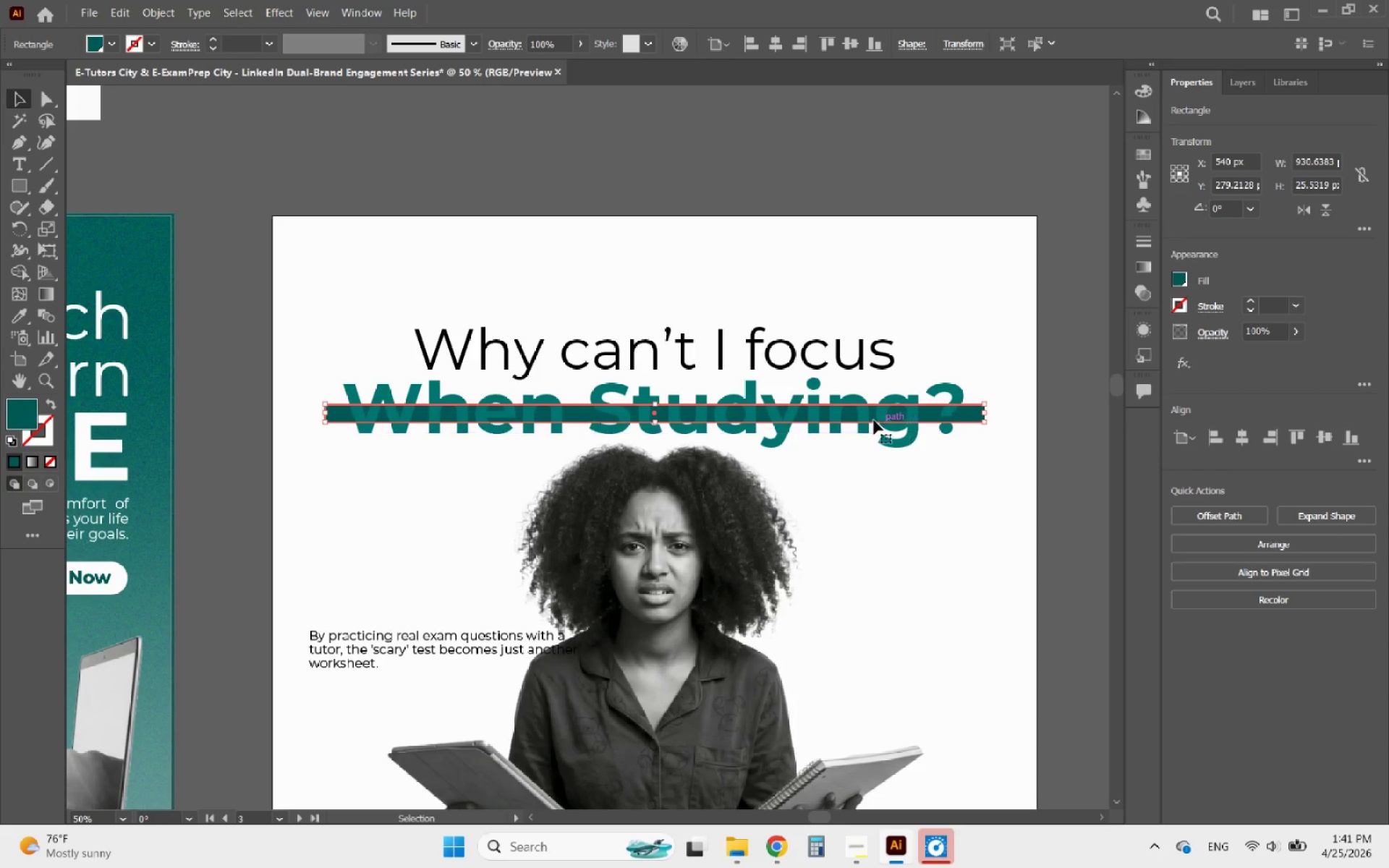 
left_click([854, 423])
 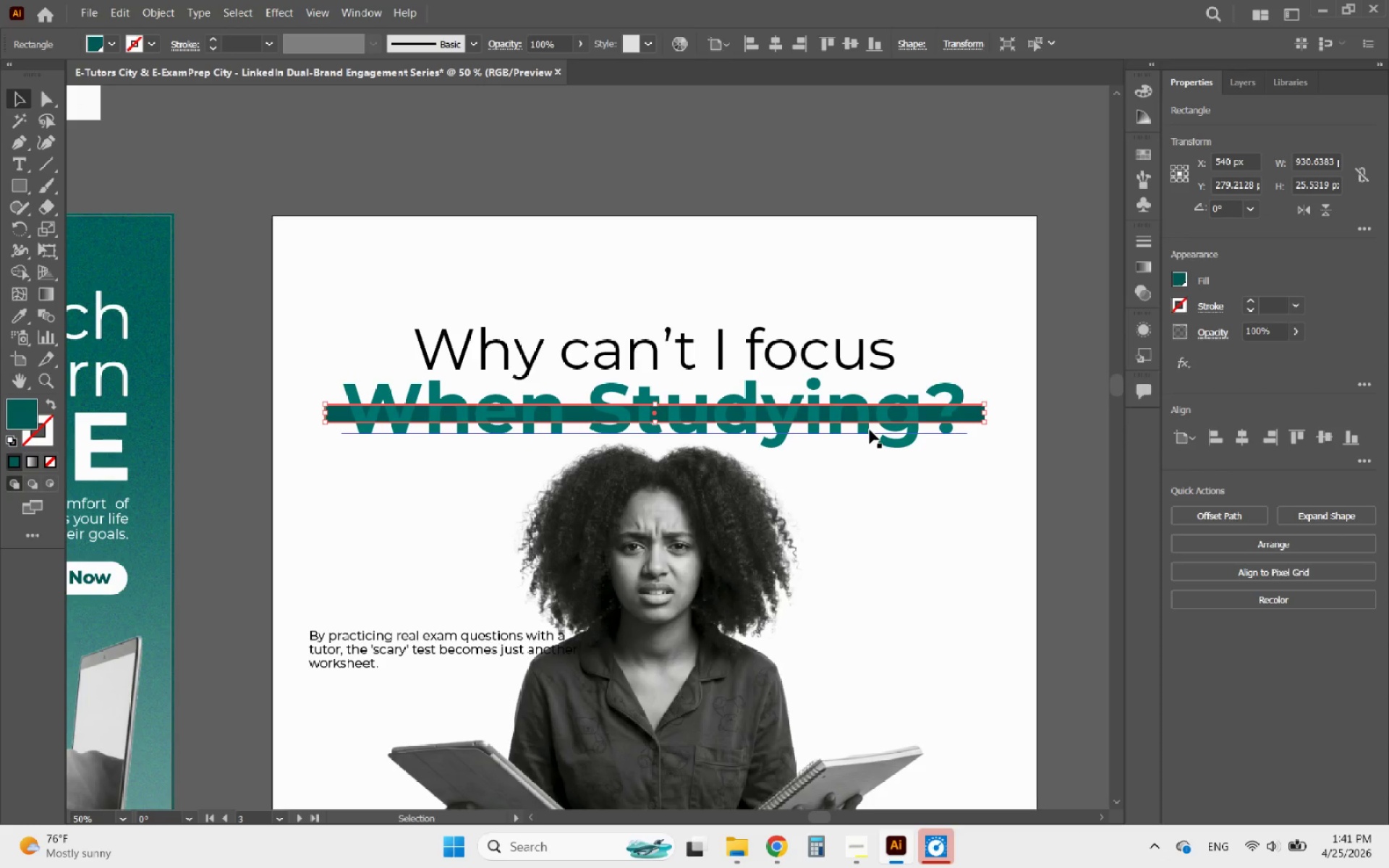 
left_click([870, 430])
 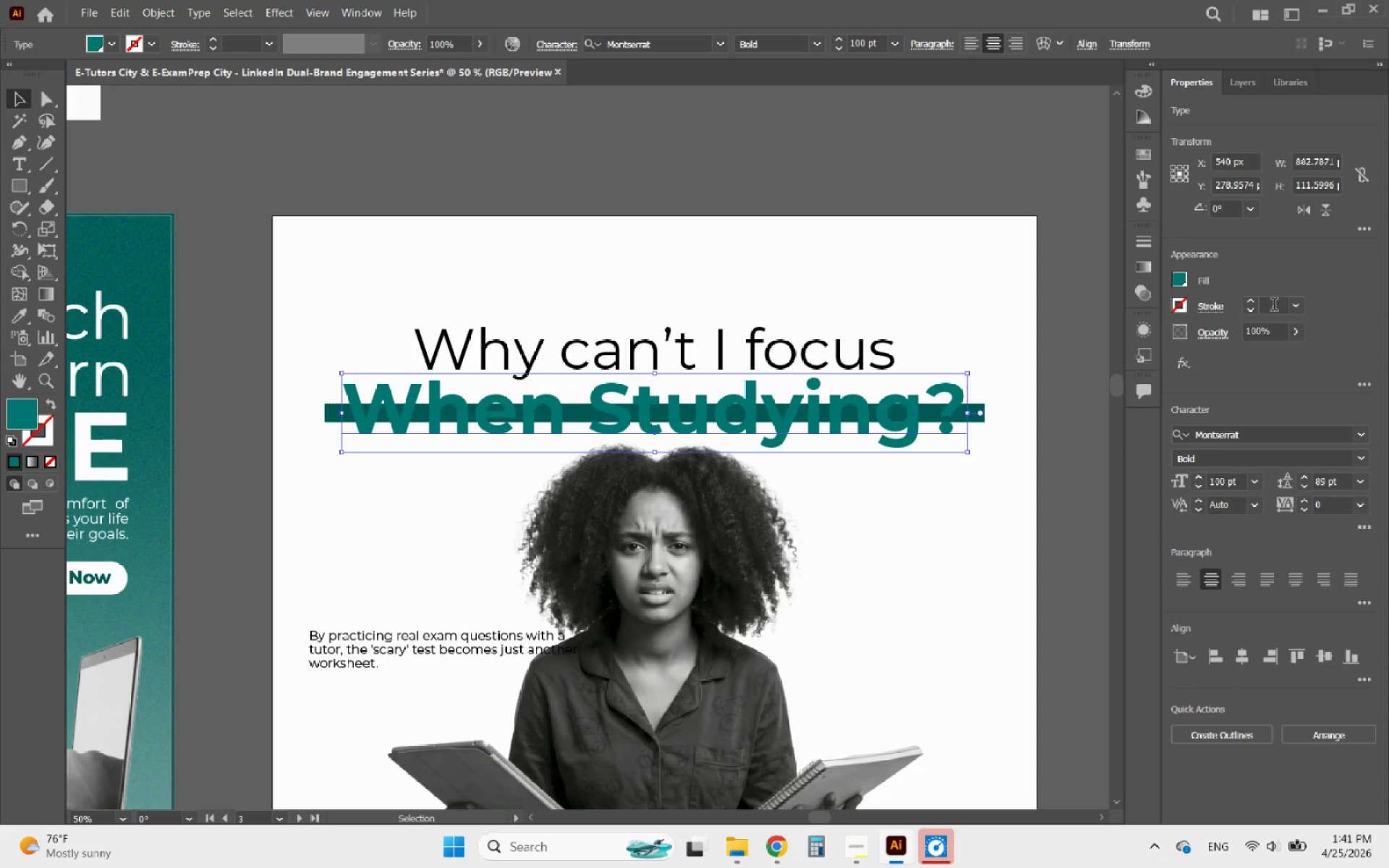 
left_click([1252, 302])
 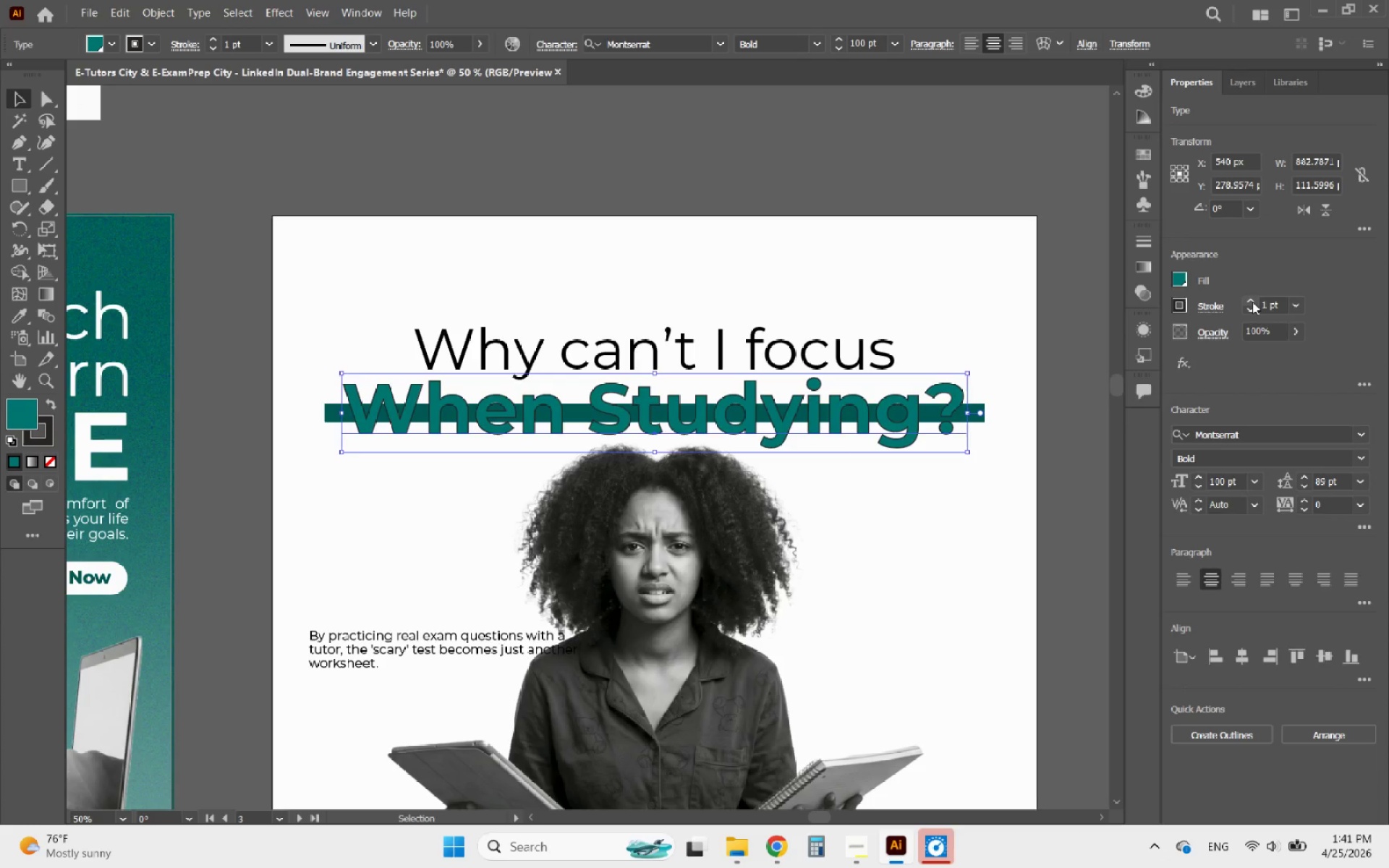 
left_click([1252, 302])
 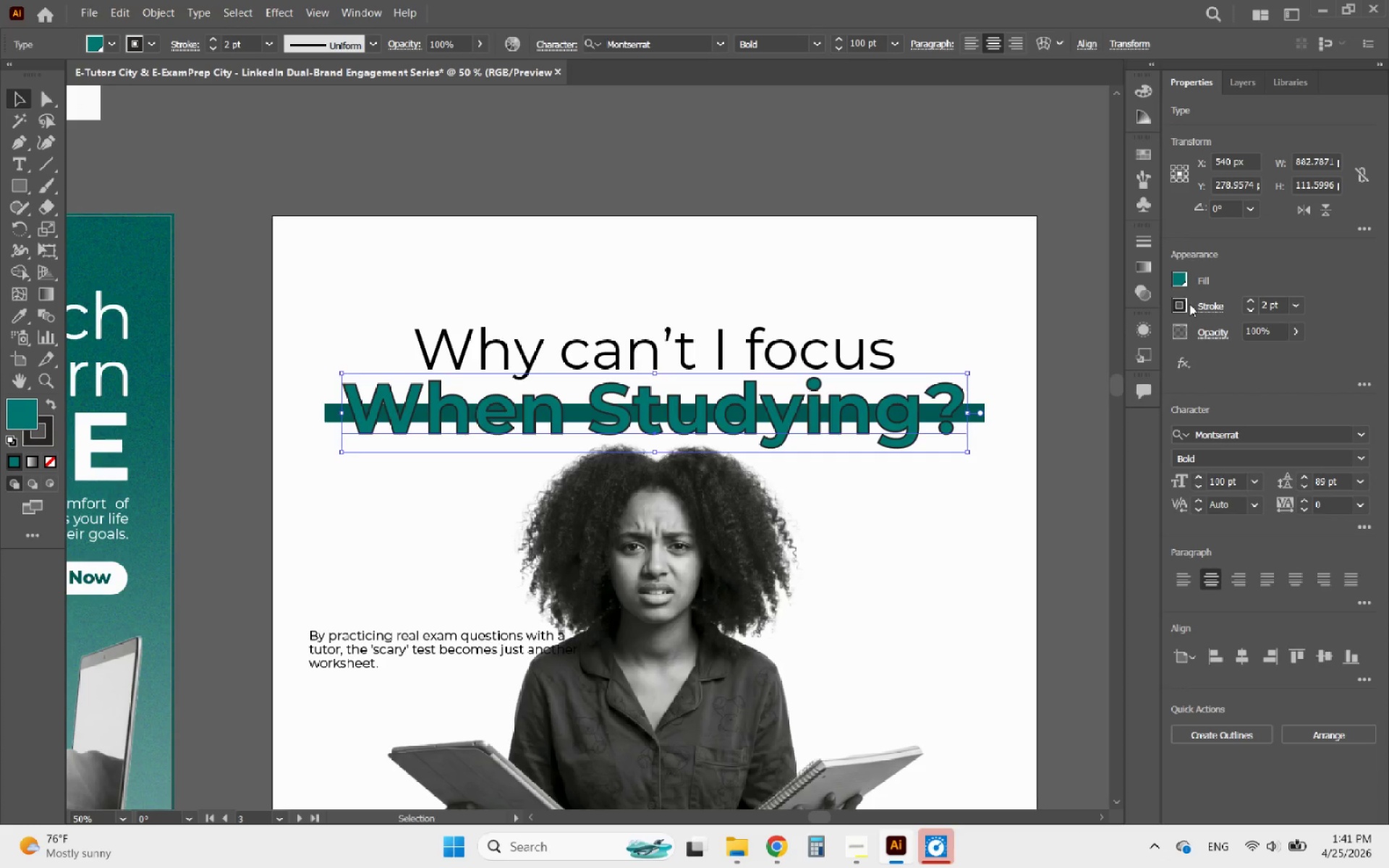 
left_click([1180, 307])
 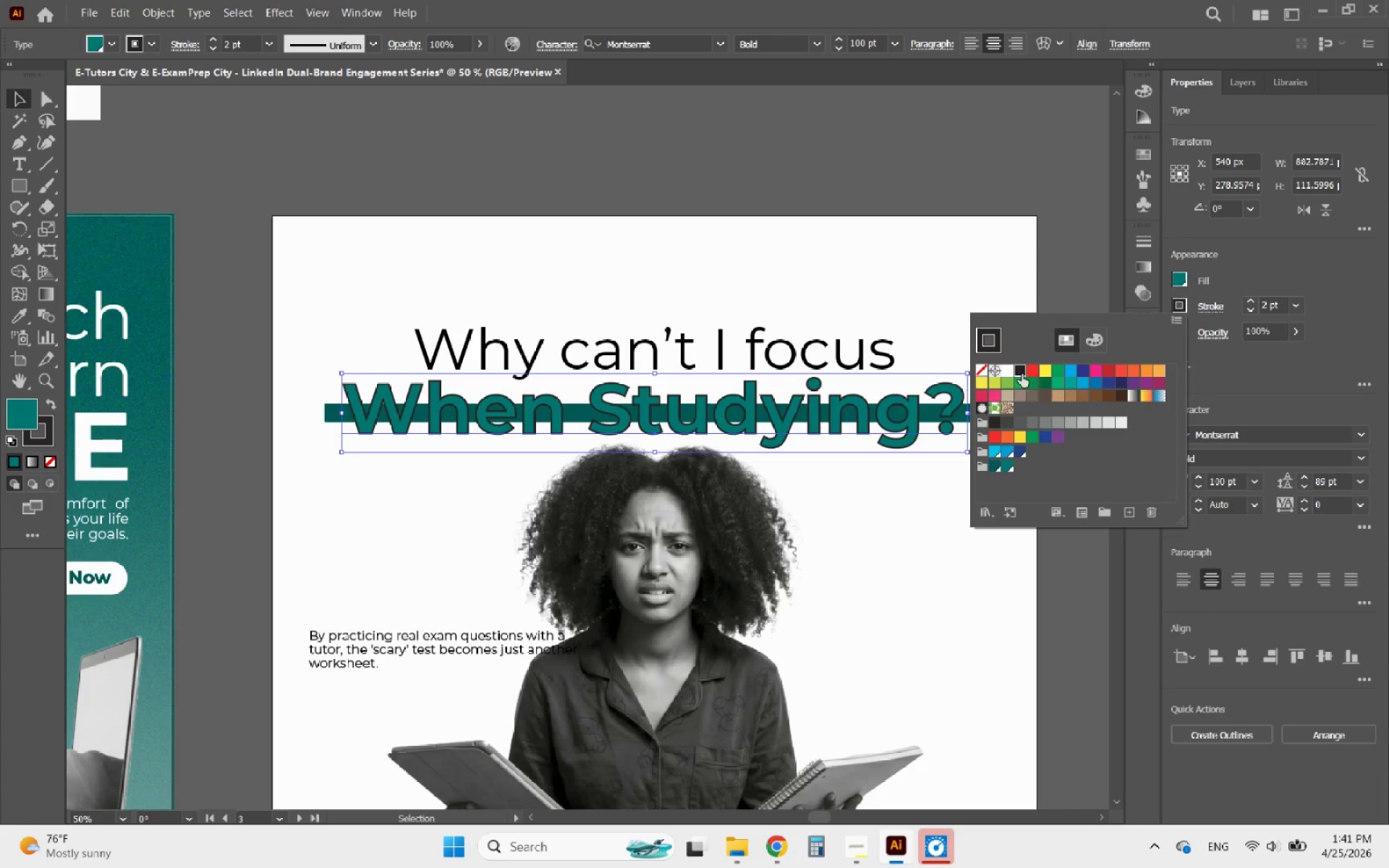 
left_click([1007, 371])
 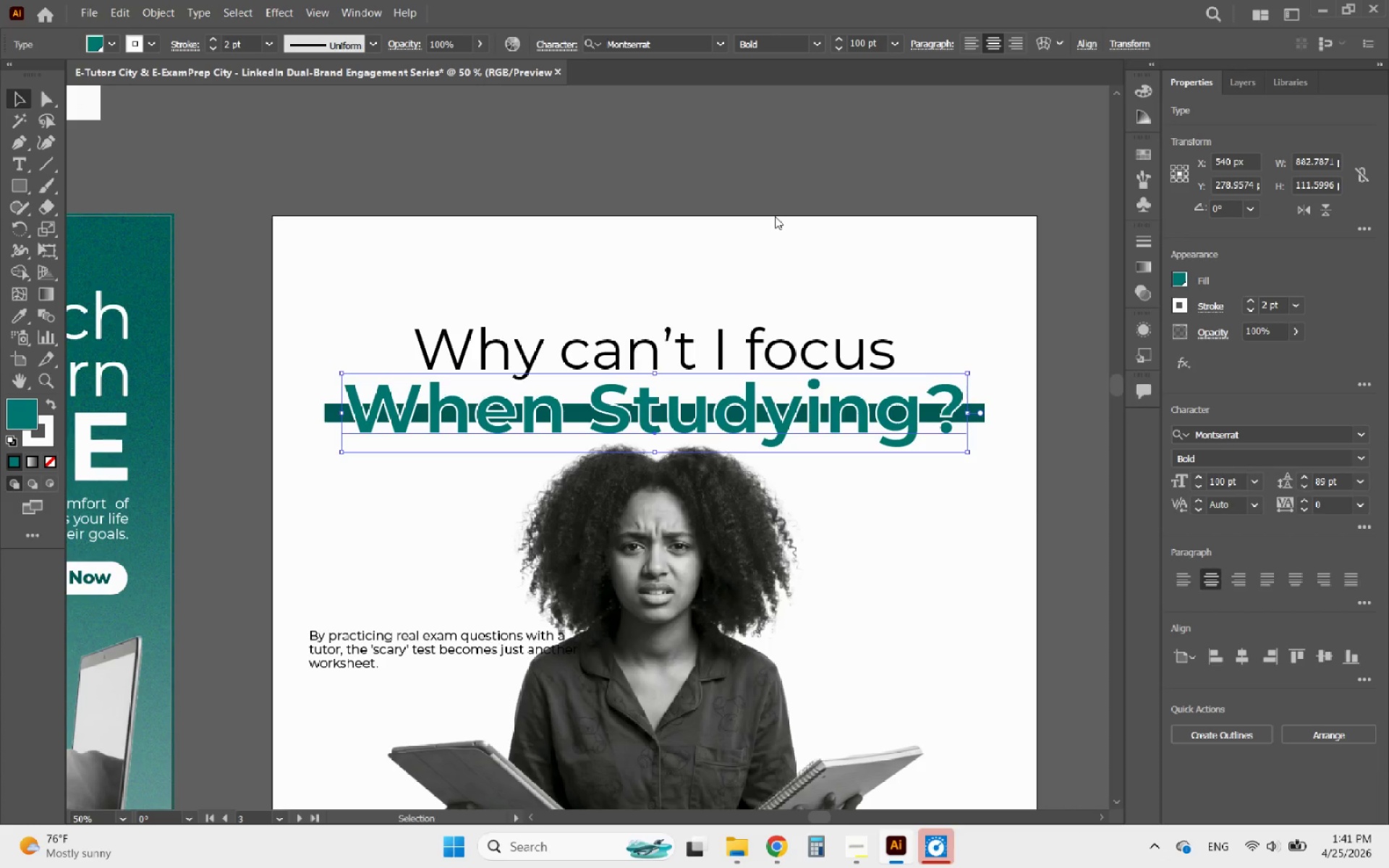 
double_click([868, 250])
 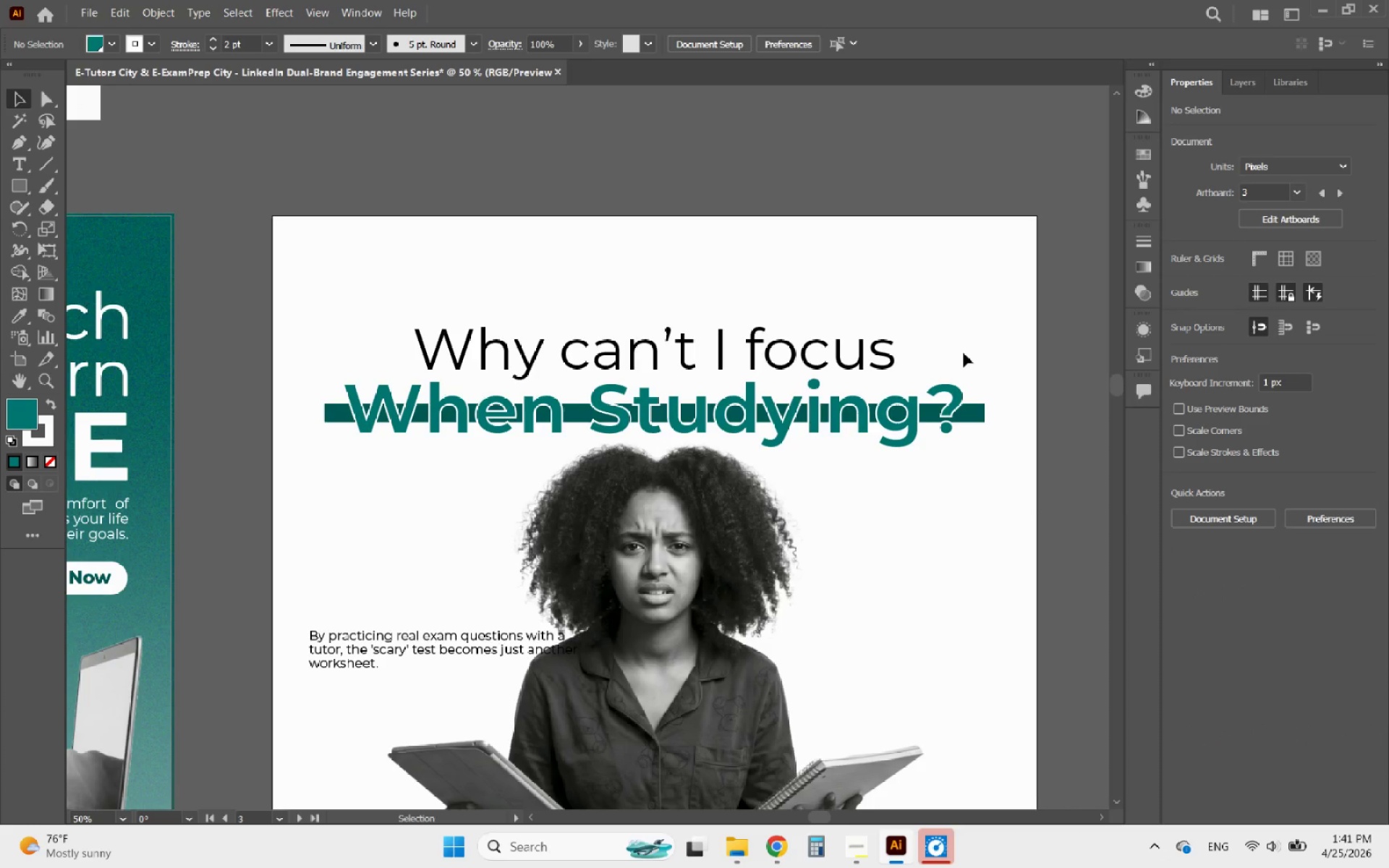 
wait(5.55)
 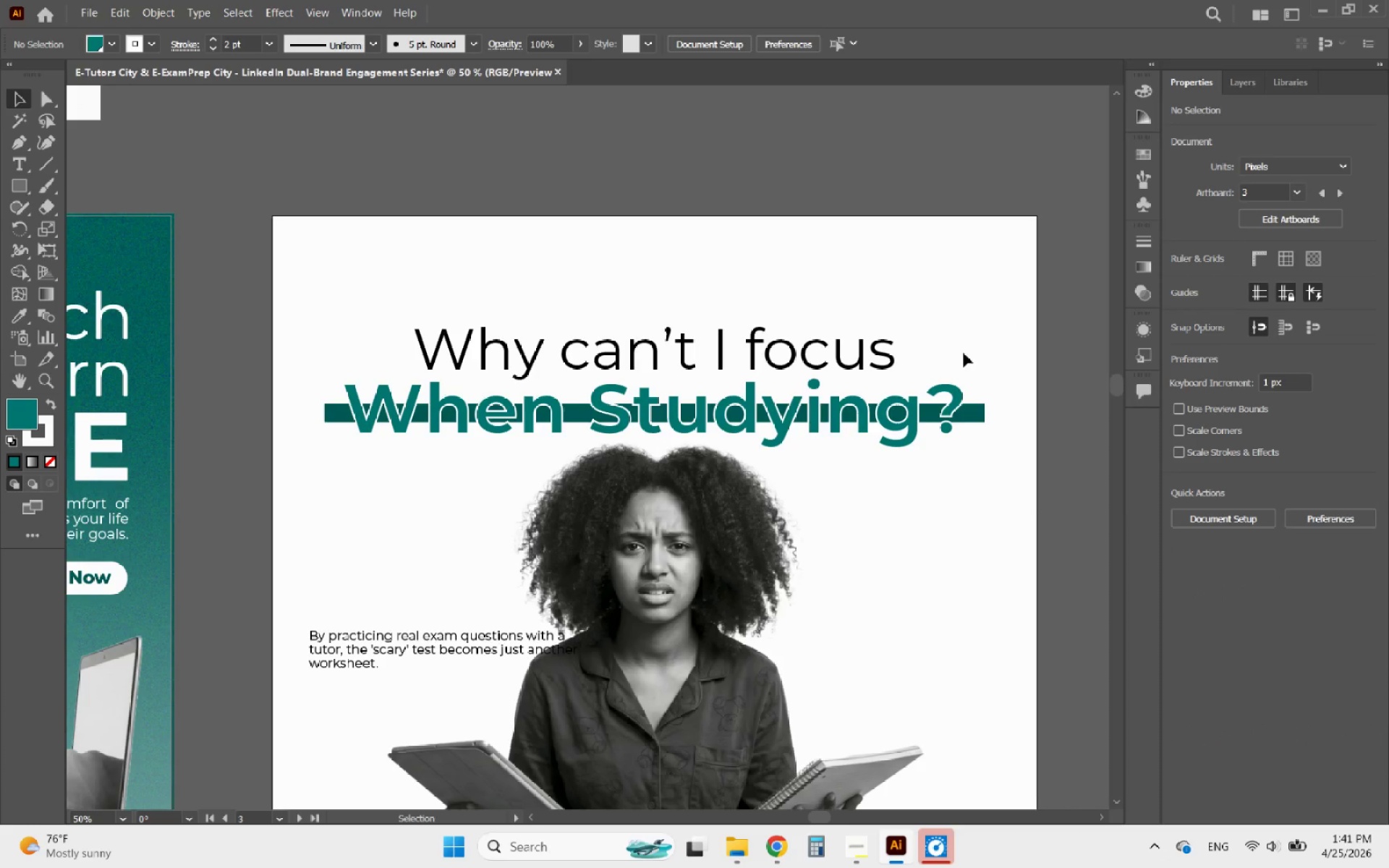 
left_click([326, 419])
 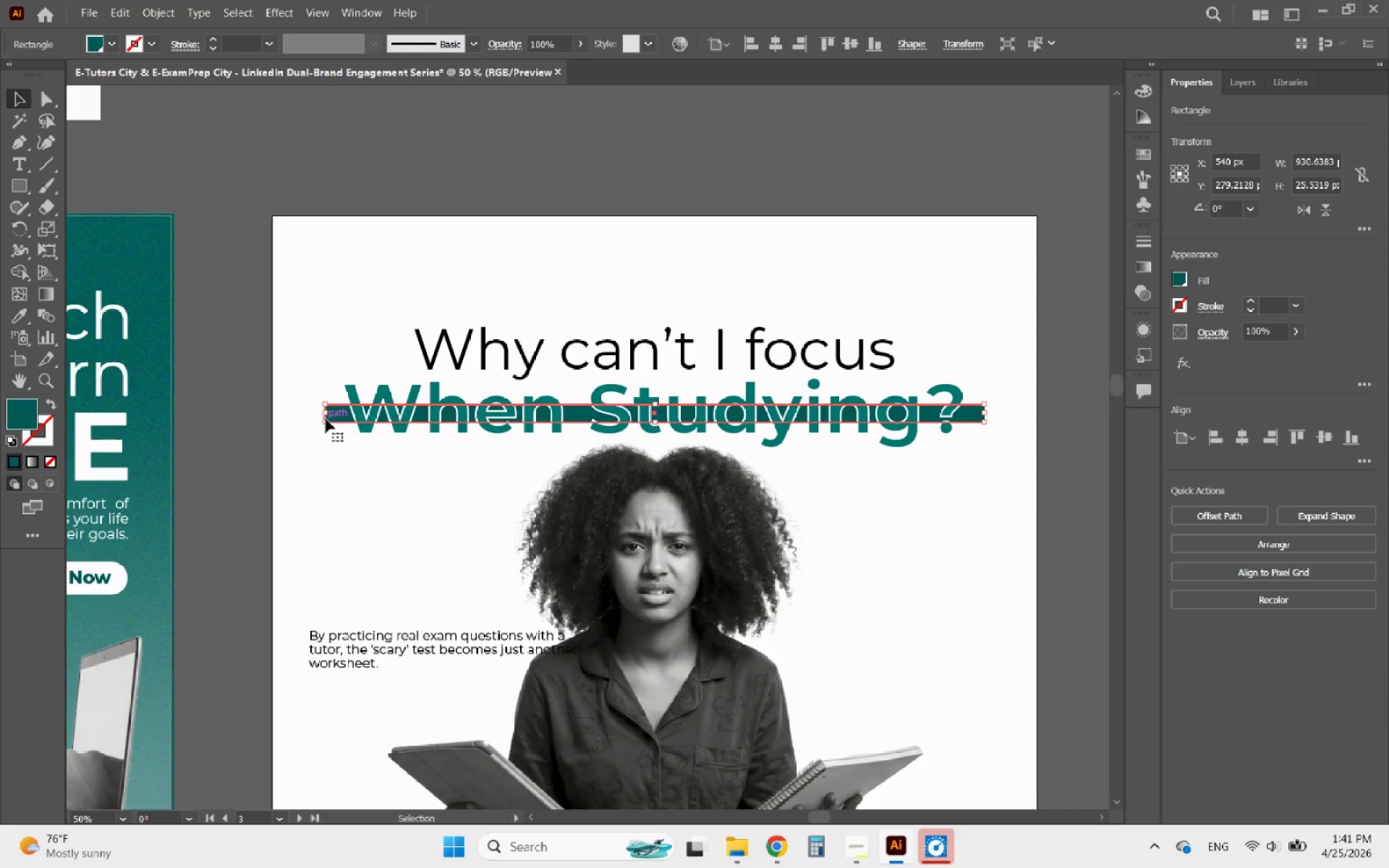 
key(Delete)
 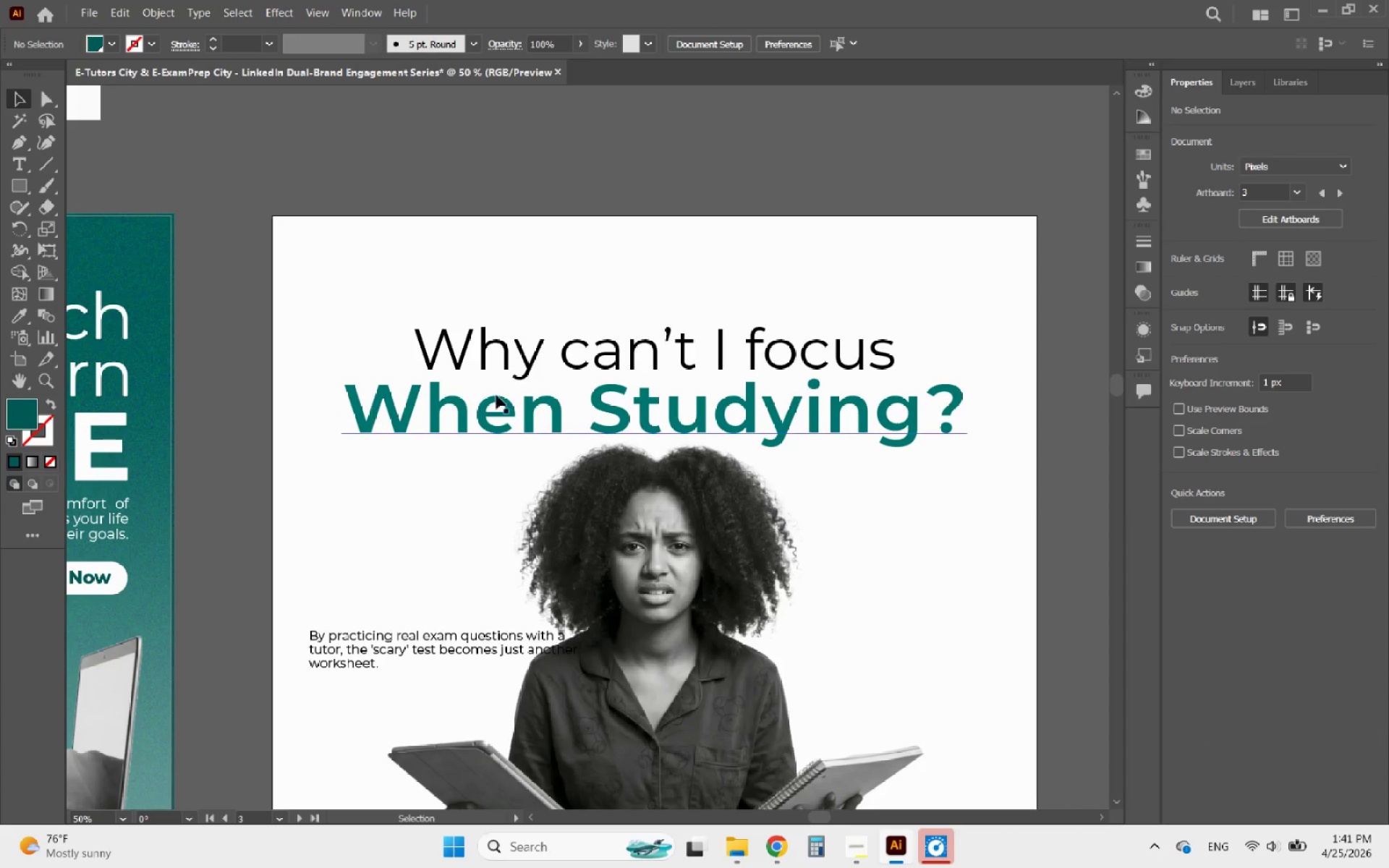 
left_click([501, 395])
 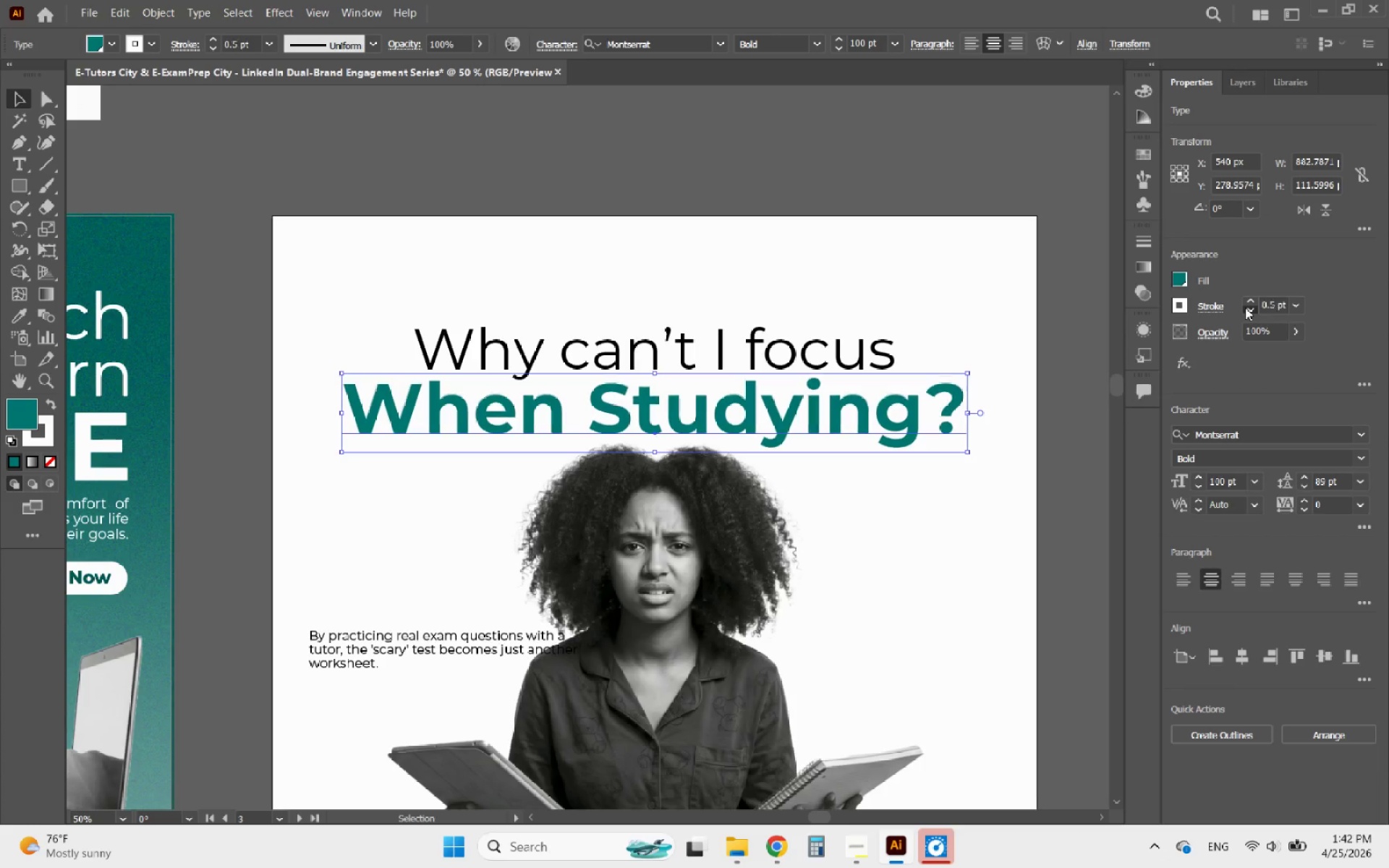 
left_click([1245, 307])
 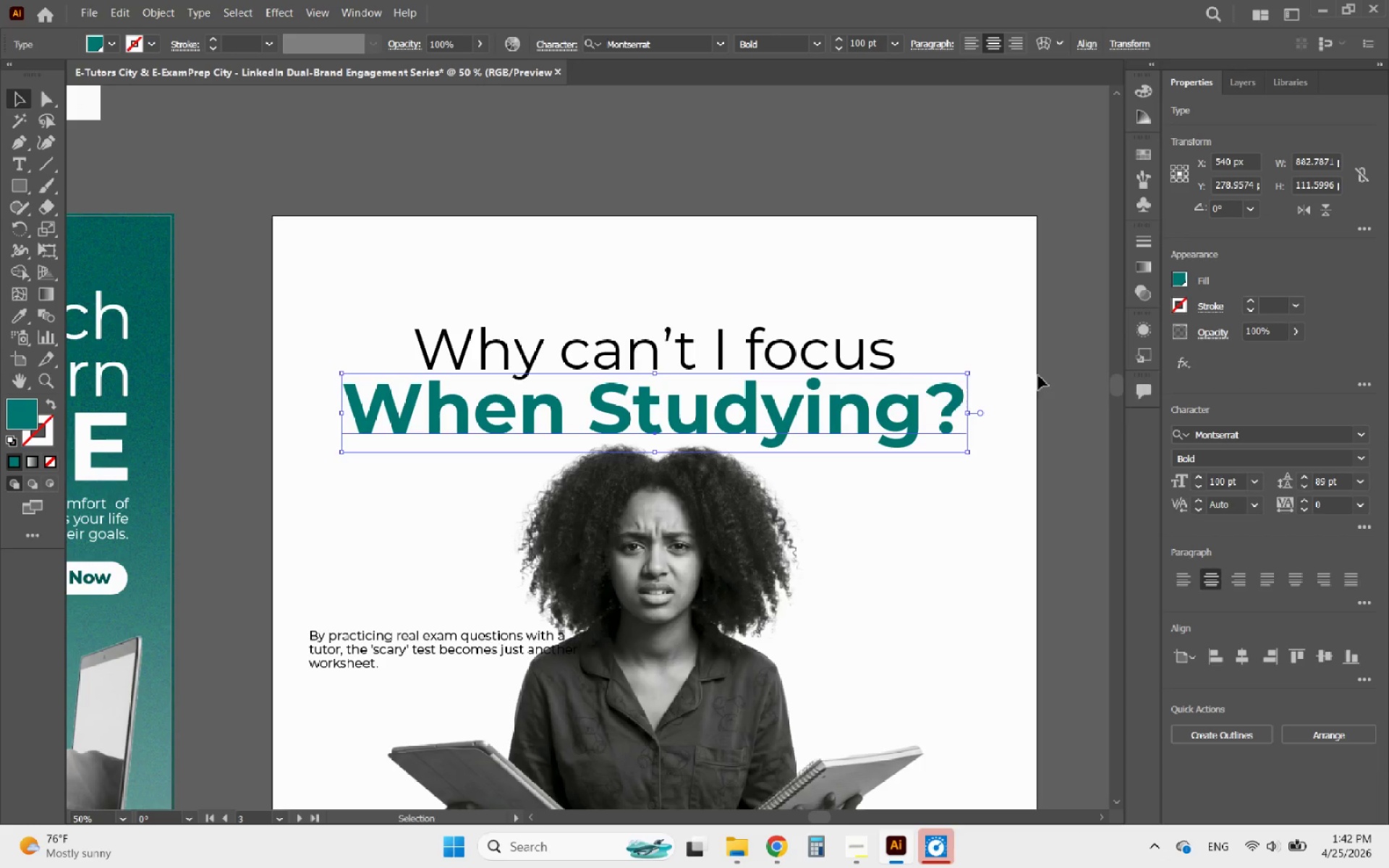 
hold_key(key=AltLeft, duration=0.53)
scroll: coordinate [839, 402], scroll_direction: down, amount: 2.0
 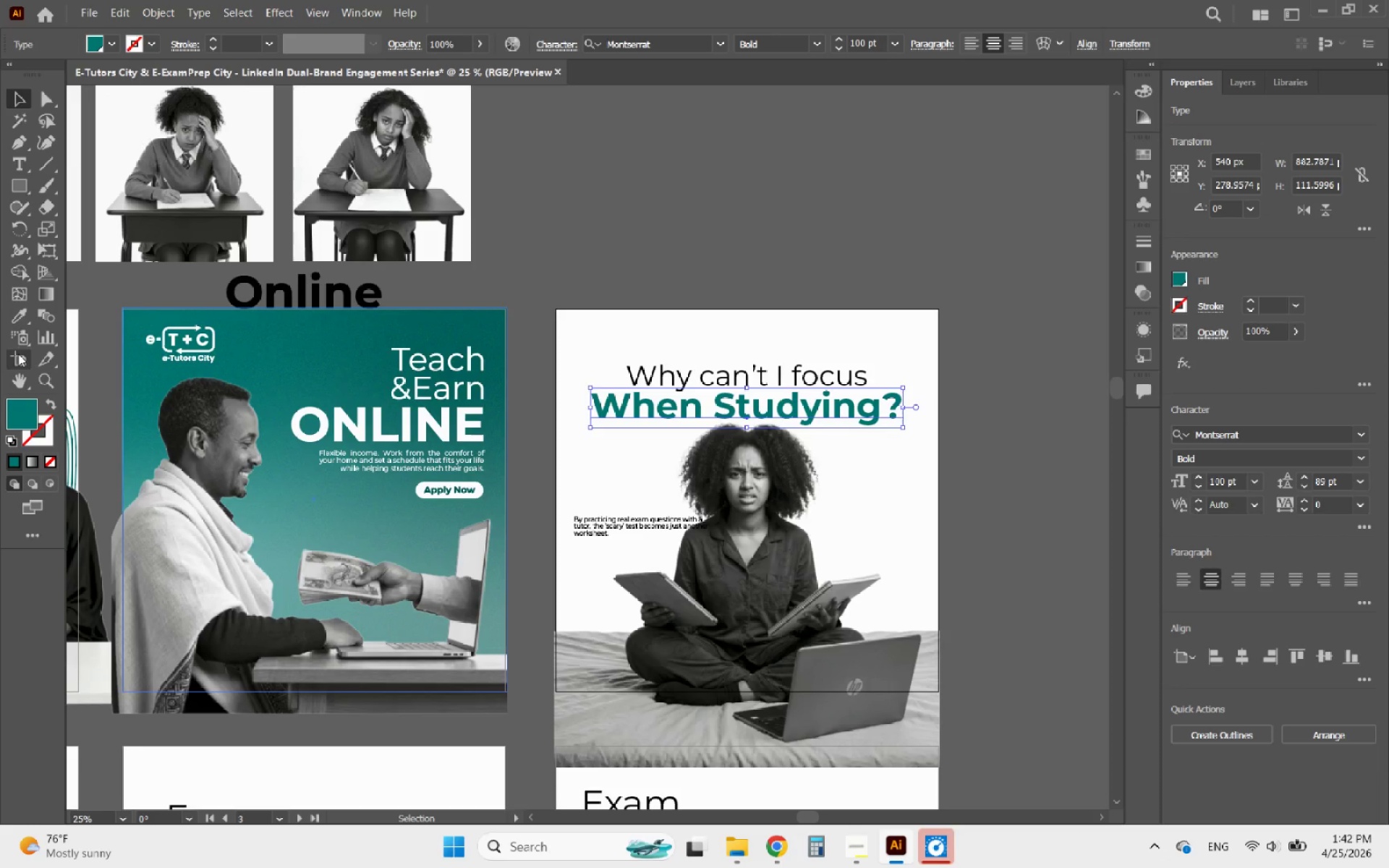 
left_click([23, 320])
 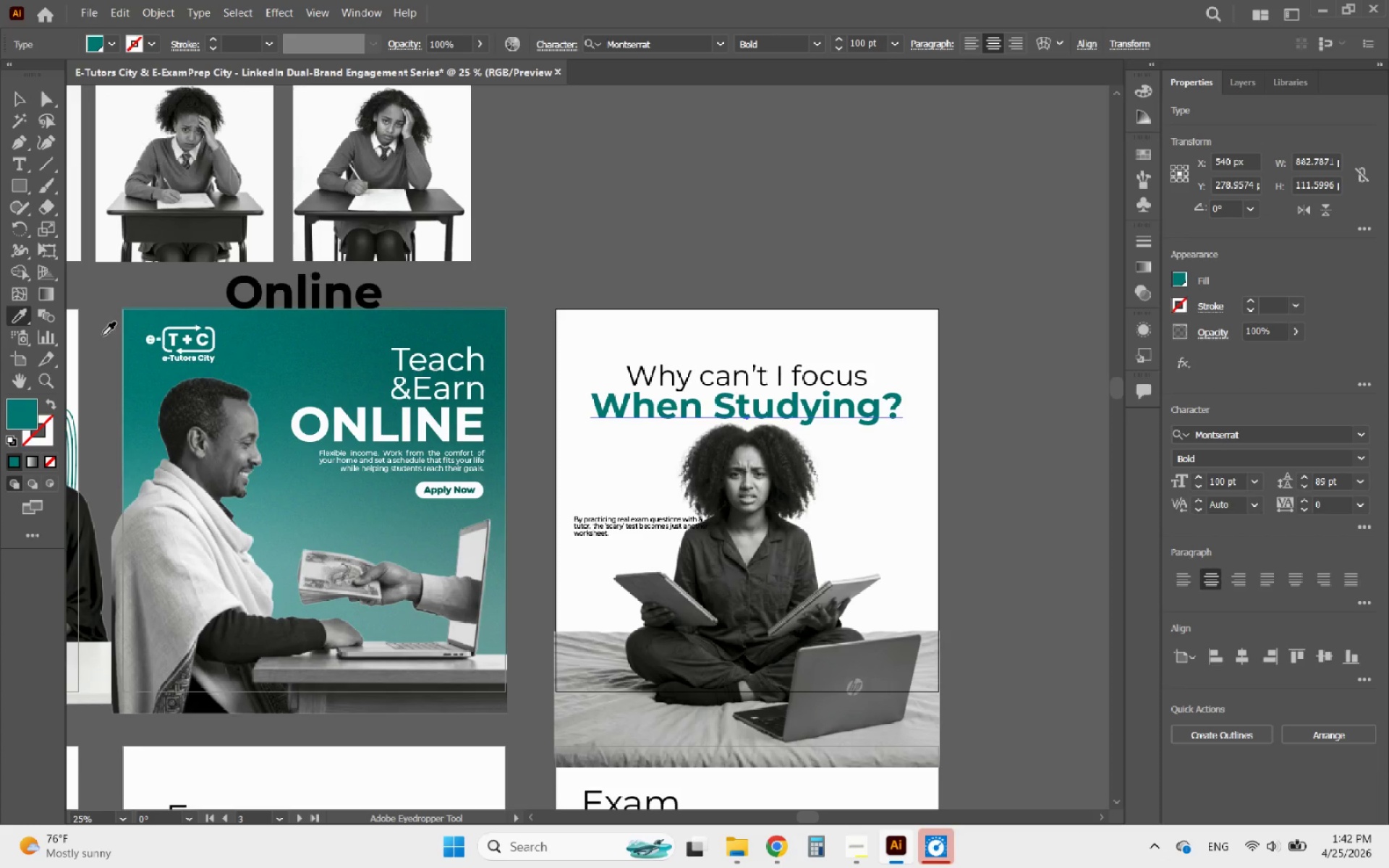 
hold_key(key=AltLeft, duration=1.56)
scroll: coordinate [524, 404], scroll_direction: down, amount: 3.0
 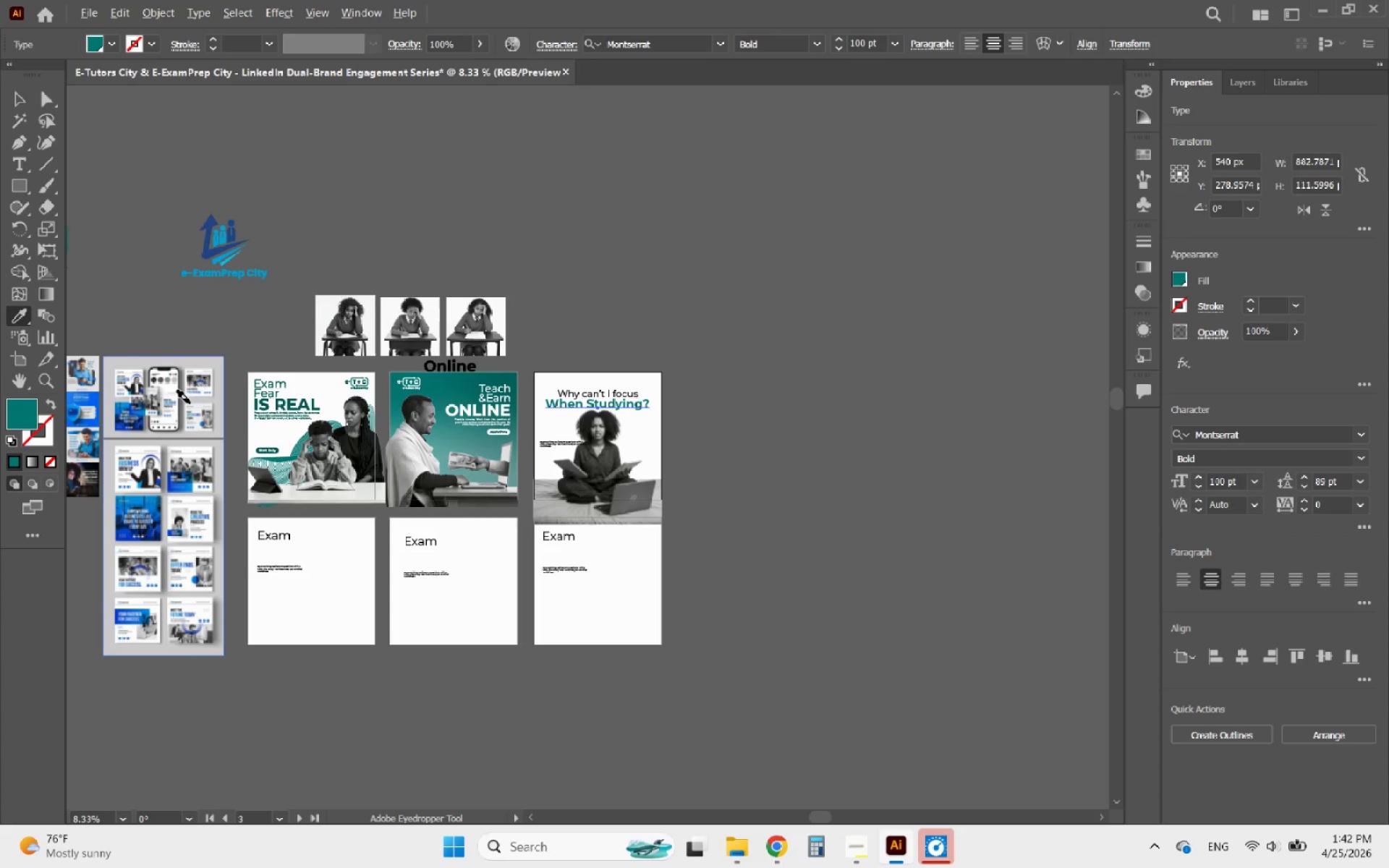 
scroll: coordinate [210, 409], scroll_direction: up, amount: 3.0
 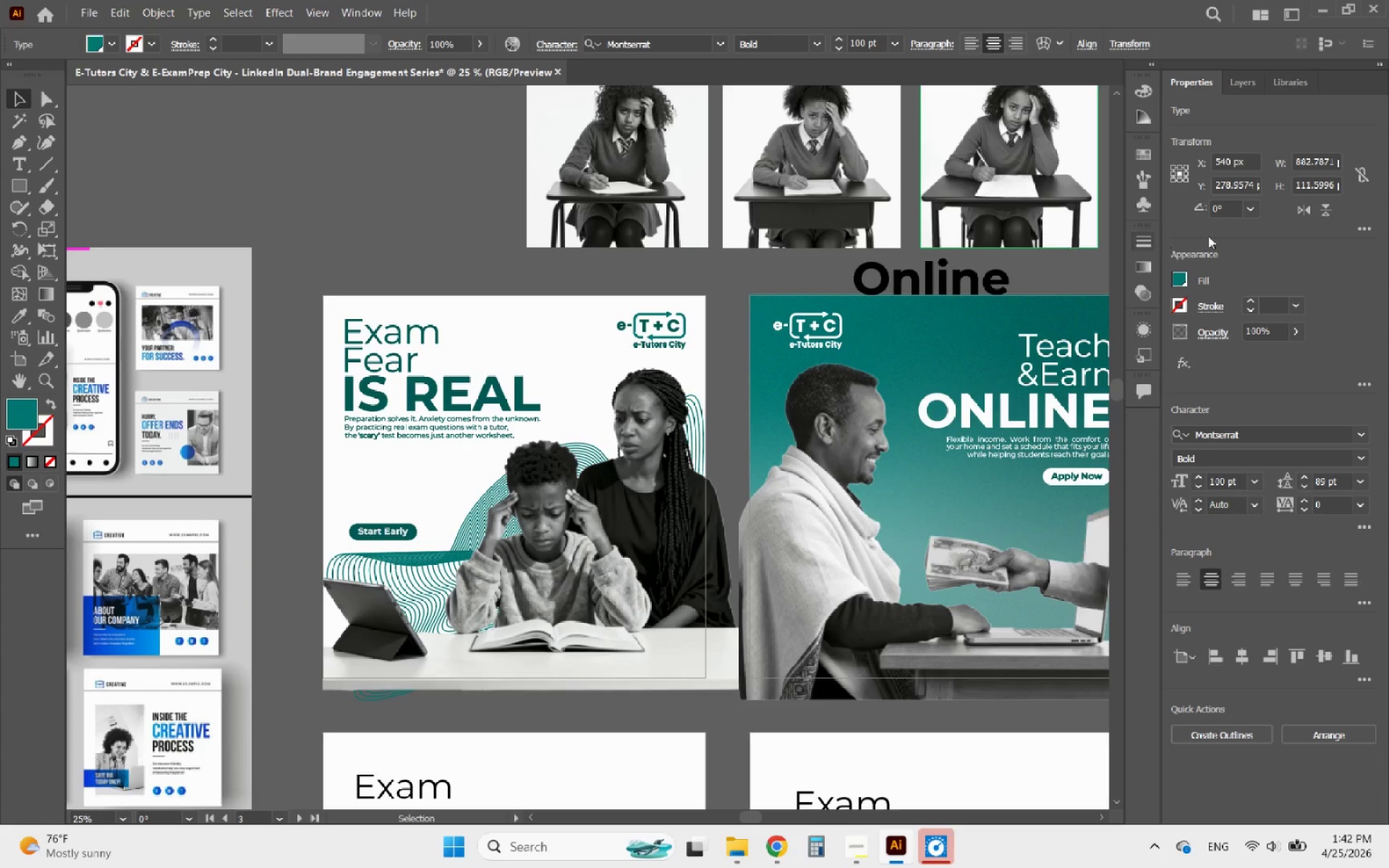 
left_click([1182, 280])
 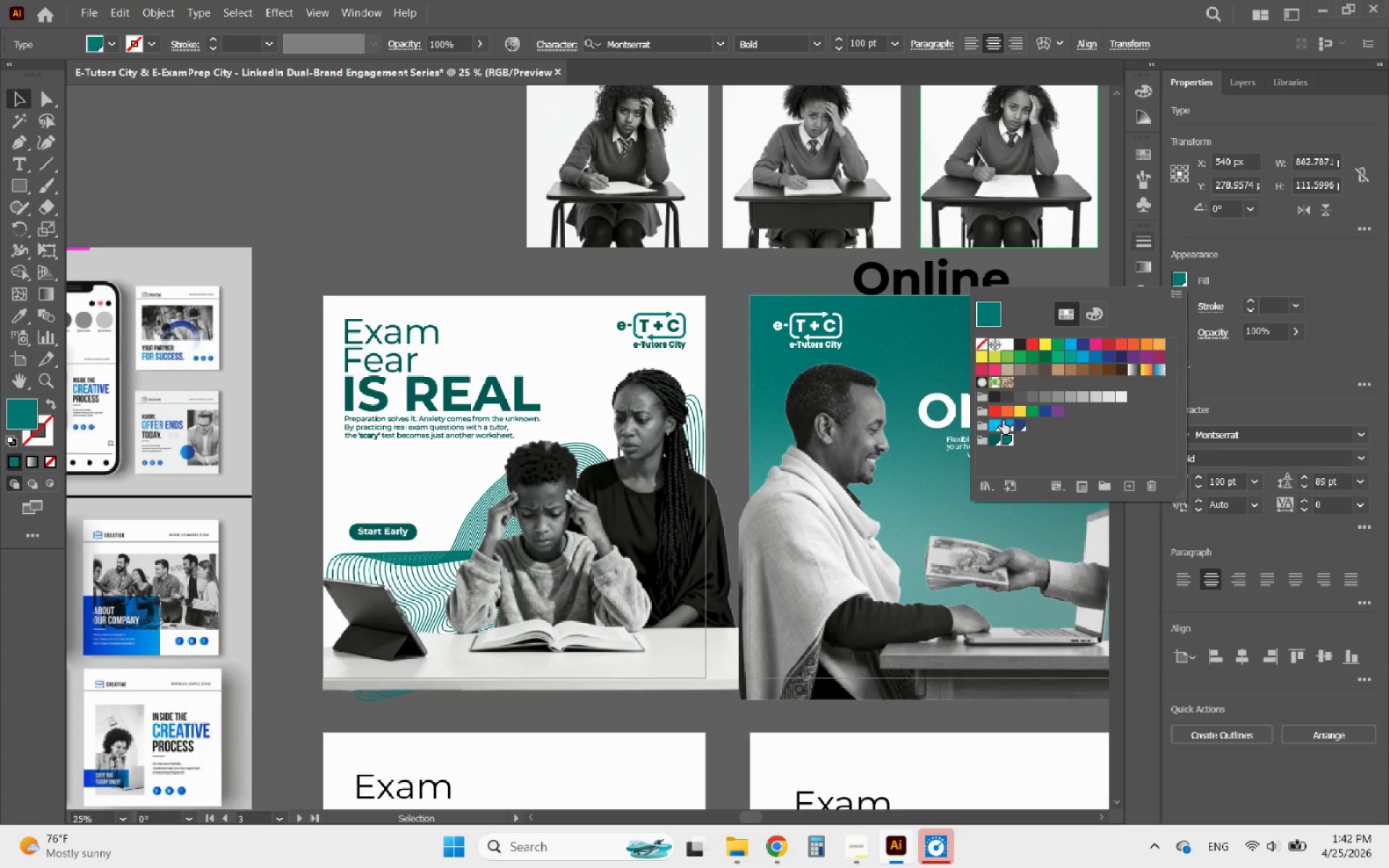 
left_click([993, 441])
 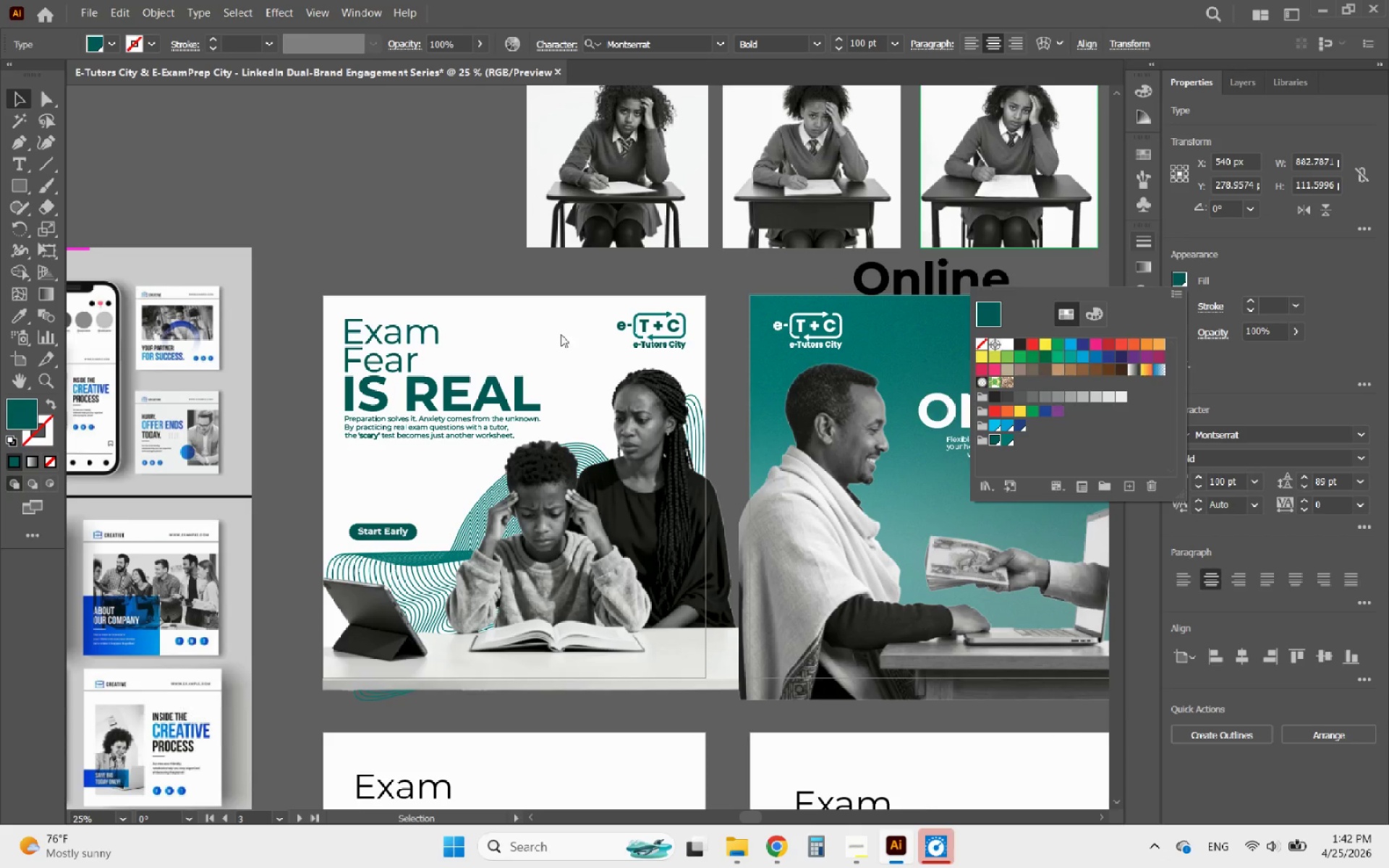 
left_click([445, 271])
 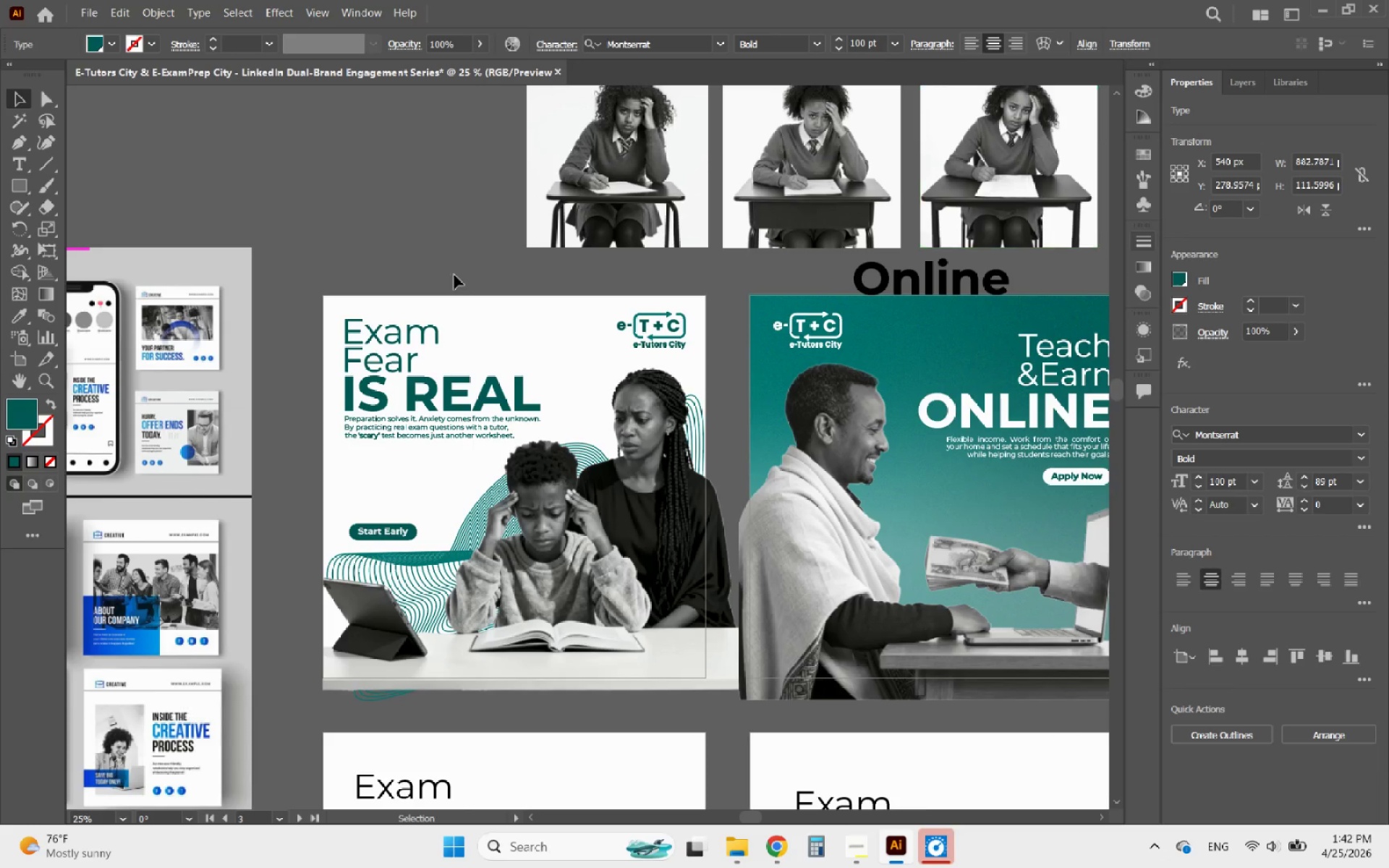 
hold_key(key=AltLeft, duration=3.95)
scroll: coordinate [456, 276], scroll_direction: down, amount: 2.0
 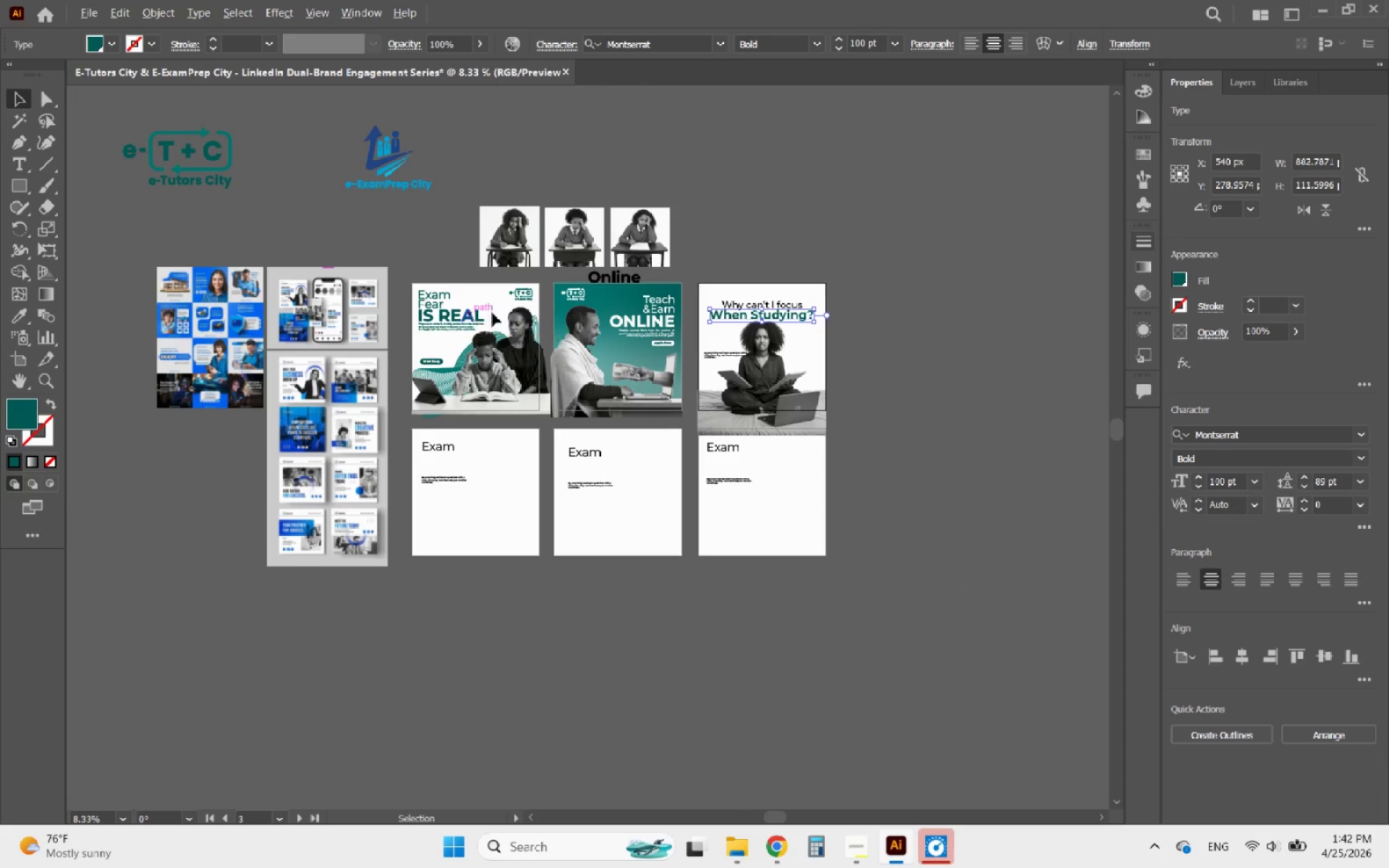 
scroll: coordinate [586, 319], scroll_direction: up, amount: 2.0
 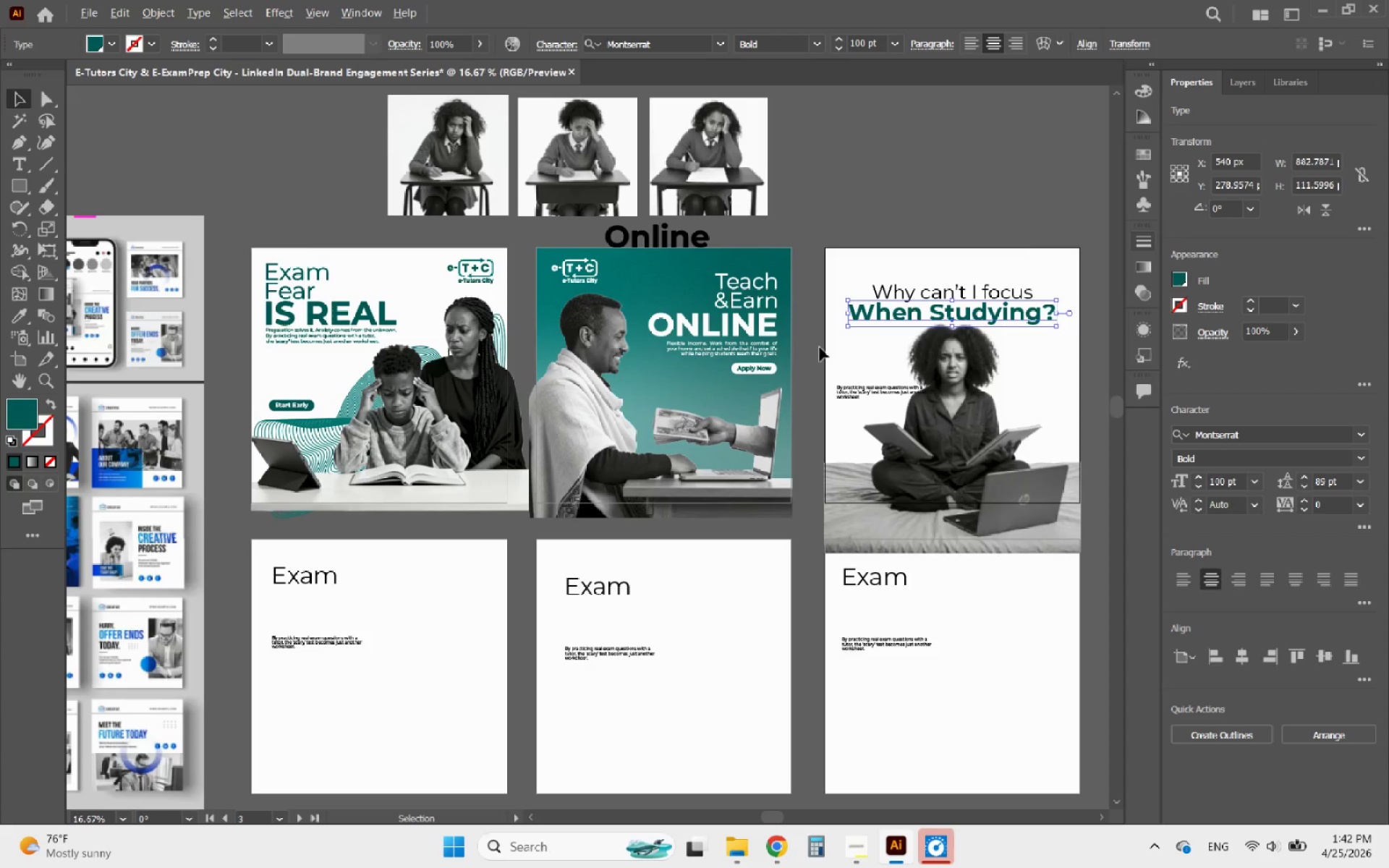 
scroll: coordinate [425, 337], scroll_direction: down, amount: 1.0
 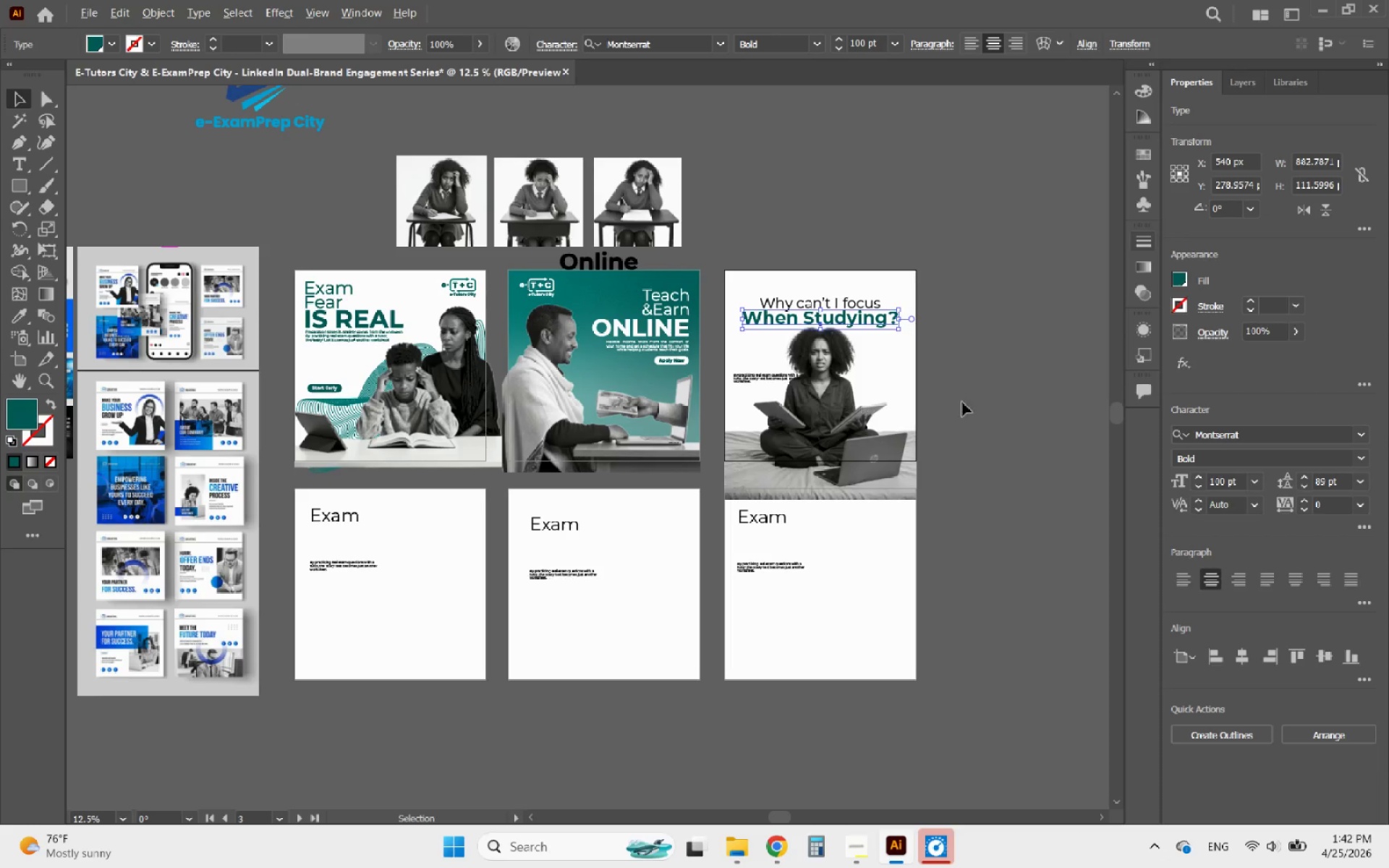 
scroll: coordinate [716, 250], scroll_direction: up, amount: 4.0
 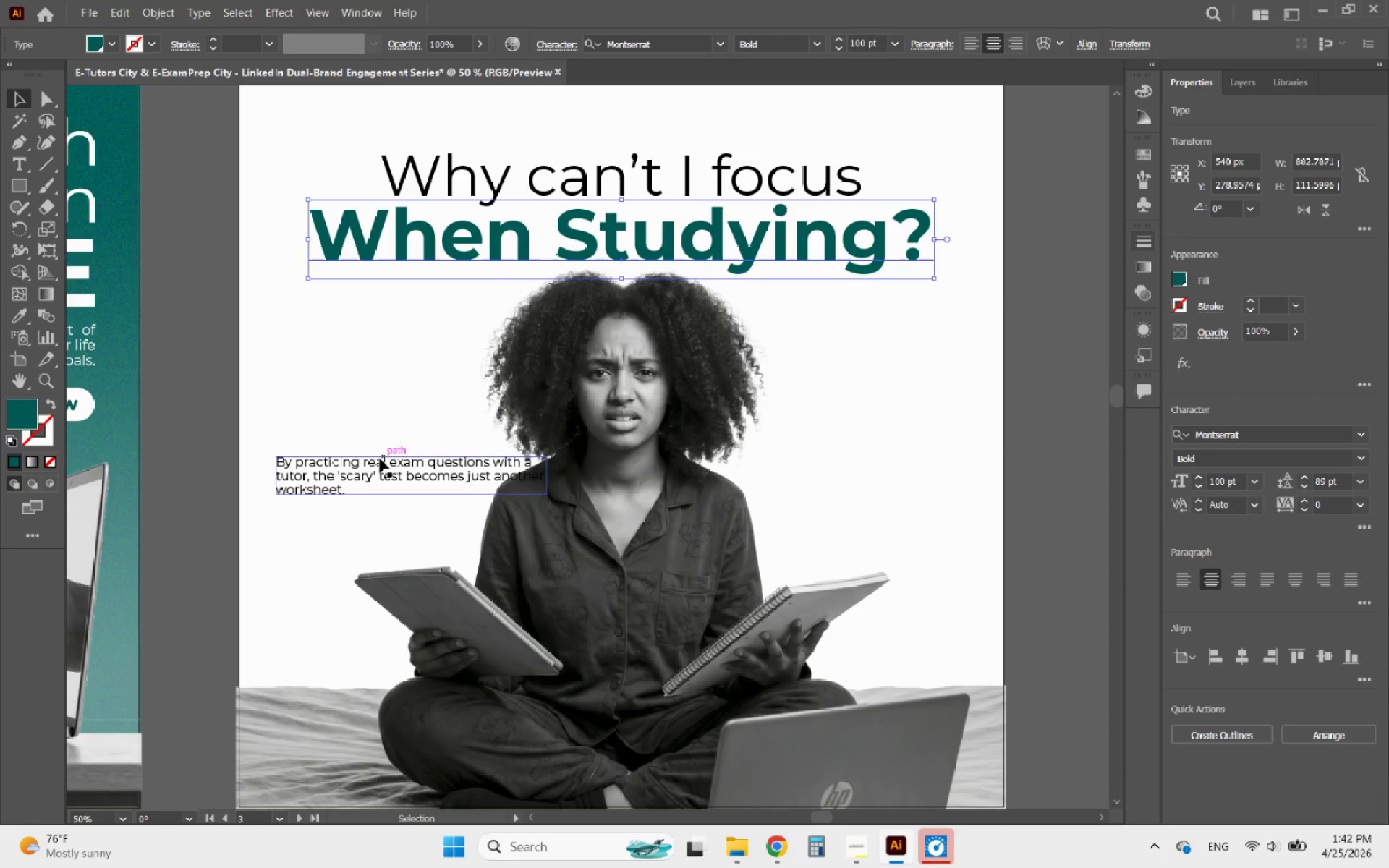 
left_click_drag(start_coordinate=[373, 463], to_coordinate=[382, 408])
 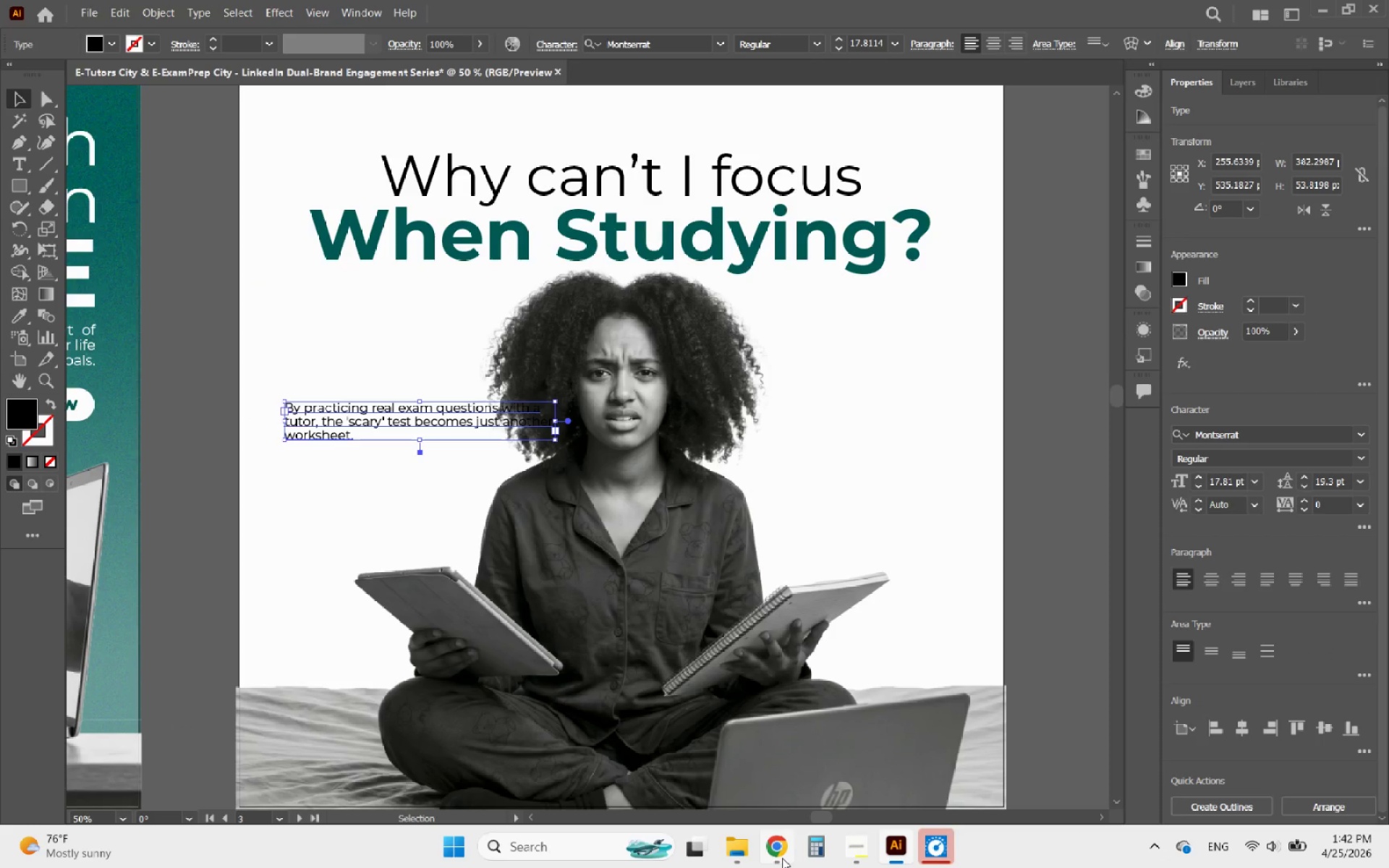 
left_click([778, 858])
 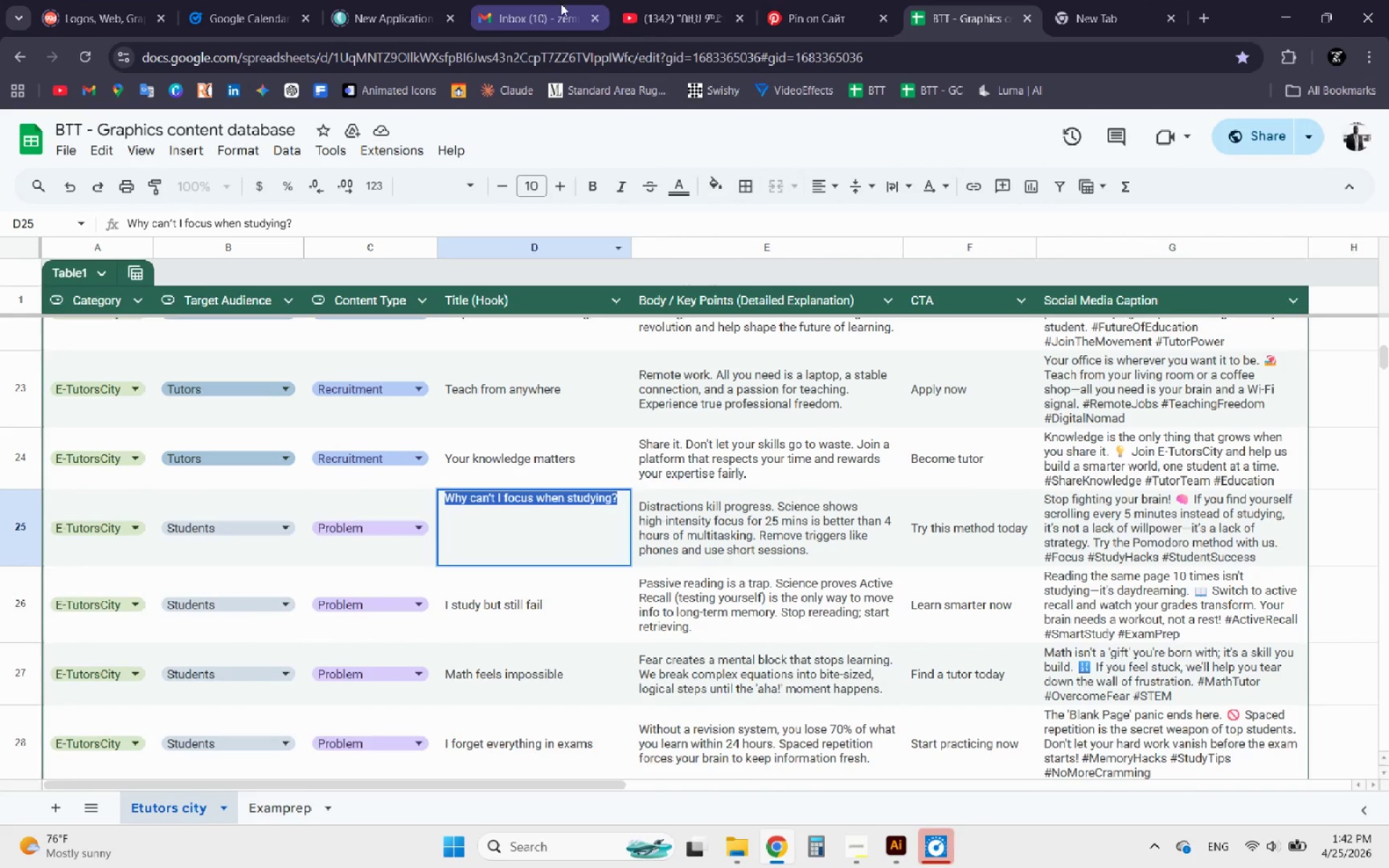 
left_click([665, 0])
 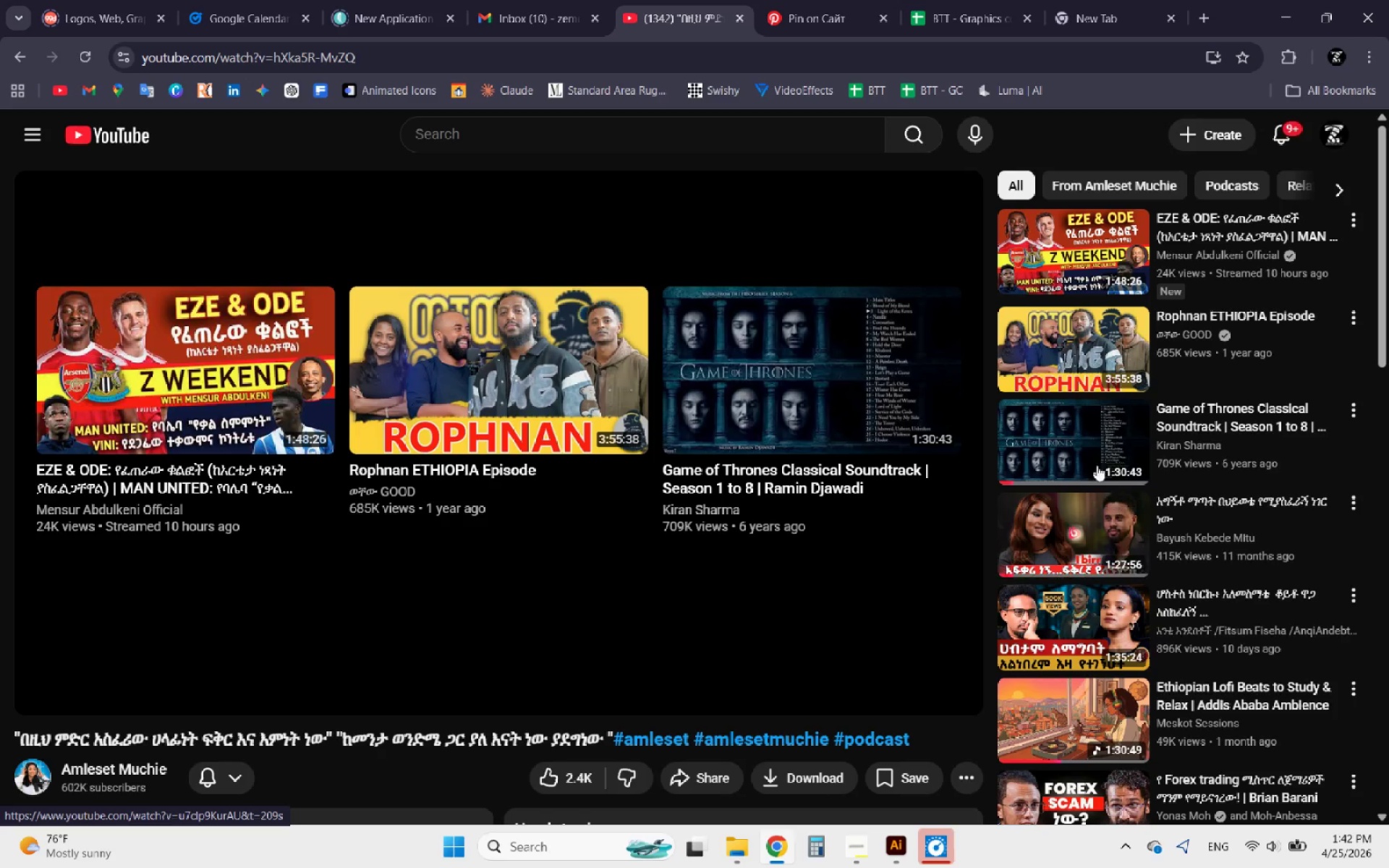 
left_click([1068, 270])
 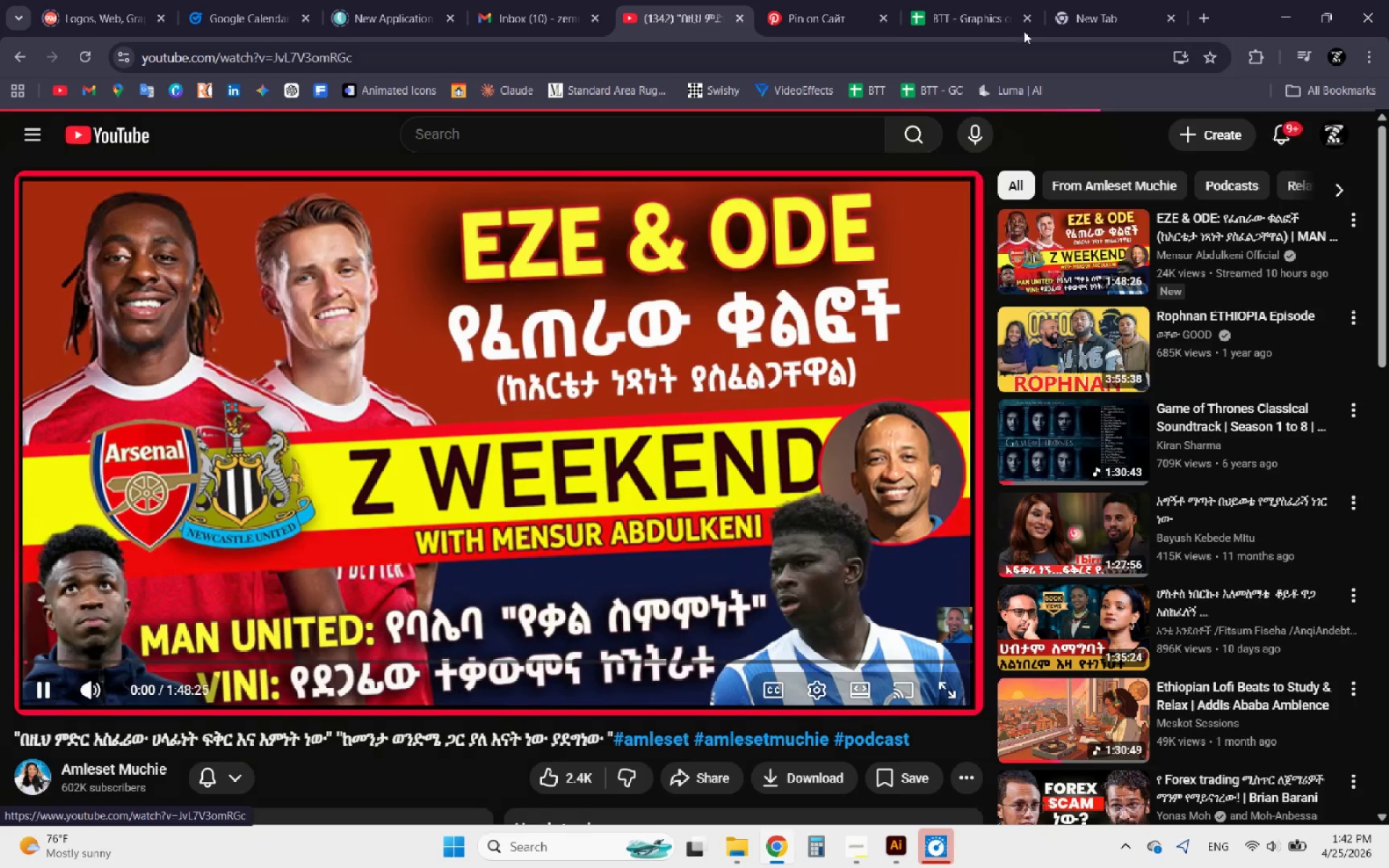 
left_click([972, 0])
 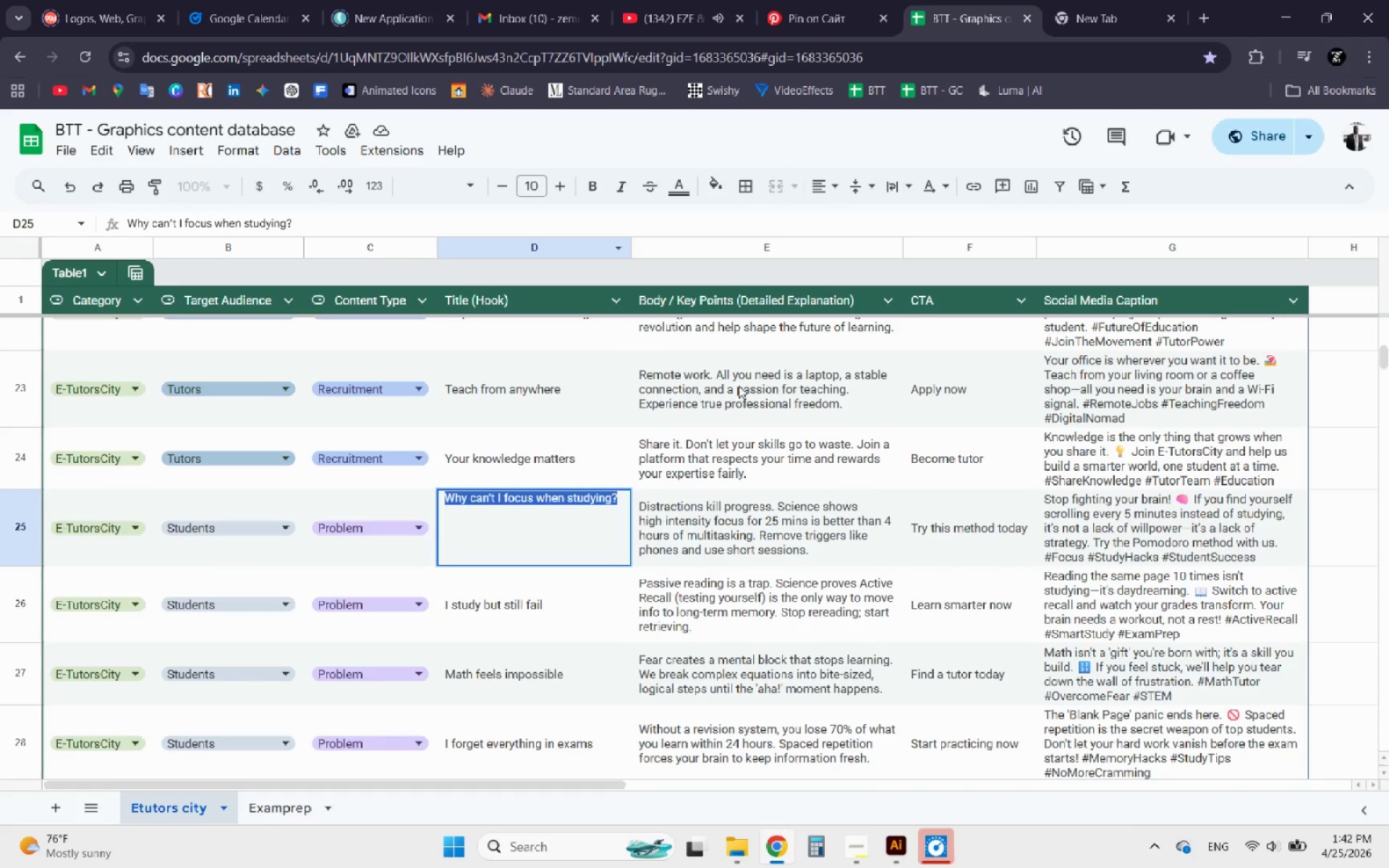 
left_click([714, 522])
 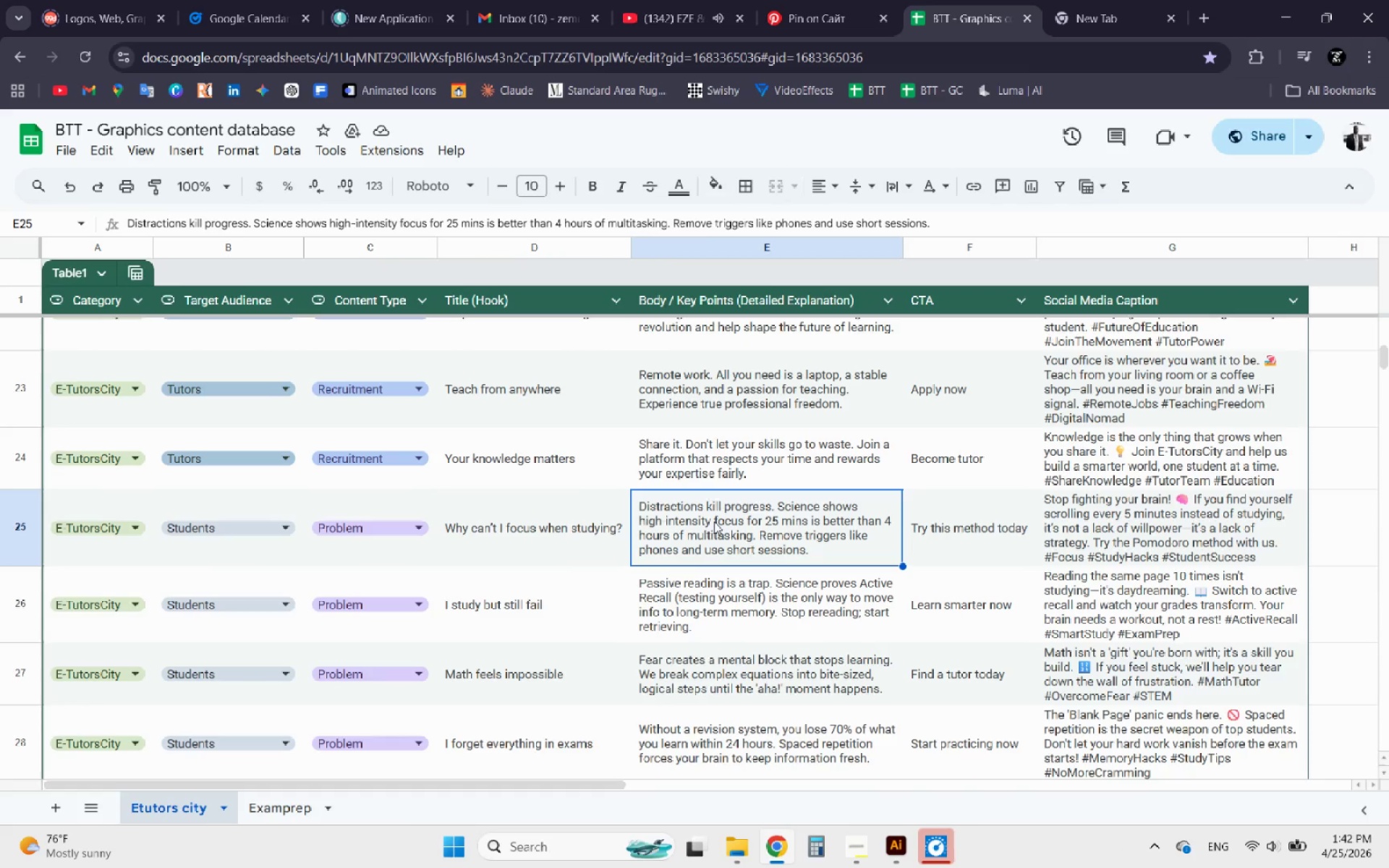 
key(Control+C)
 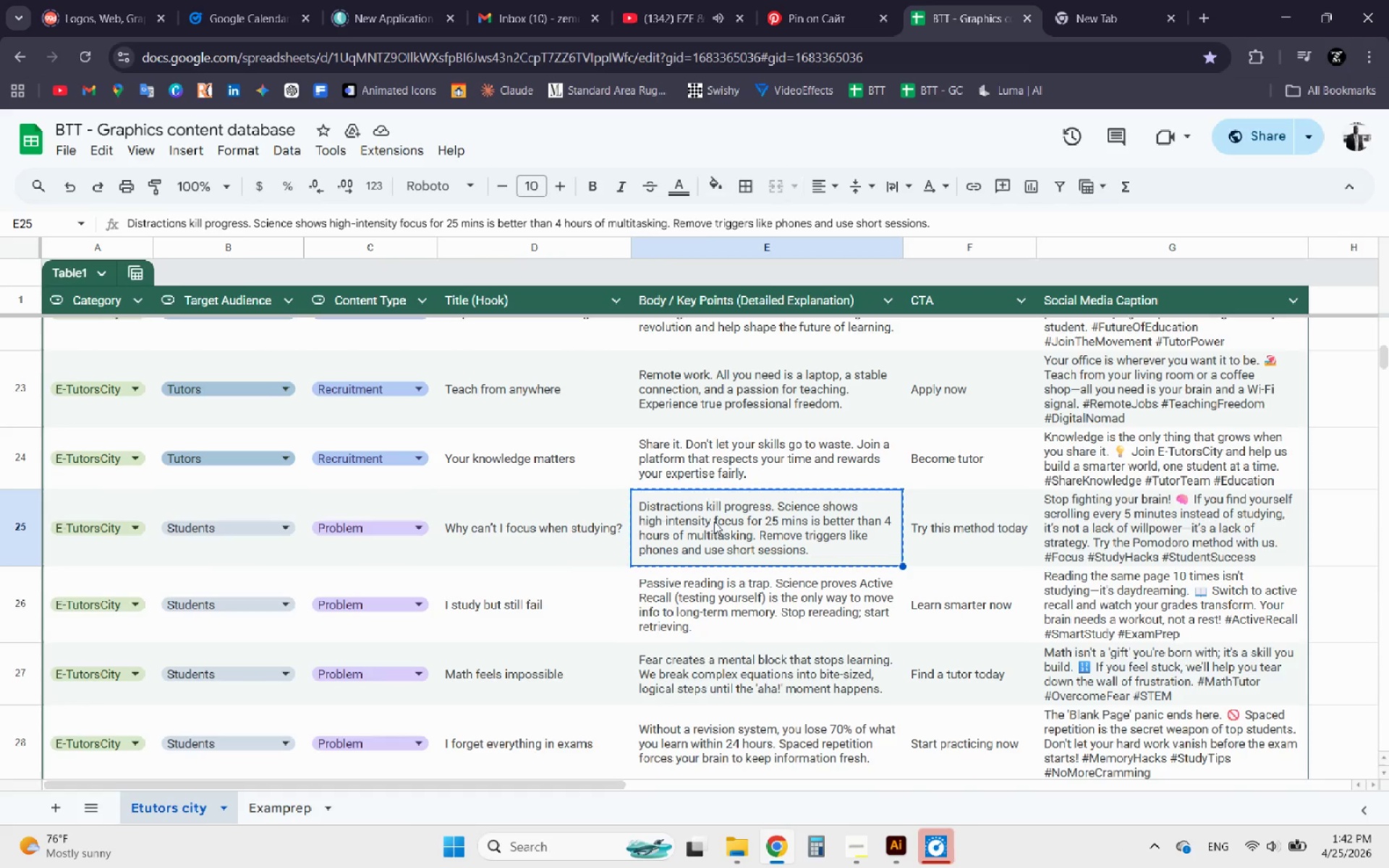 
key(Control+C)
 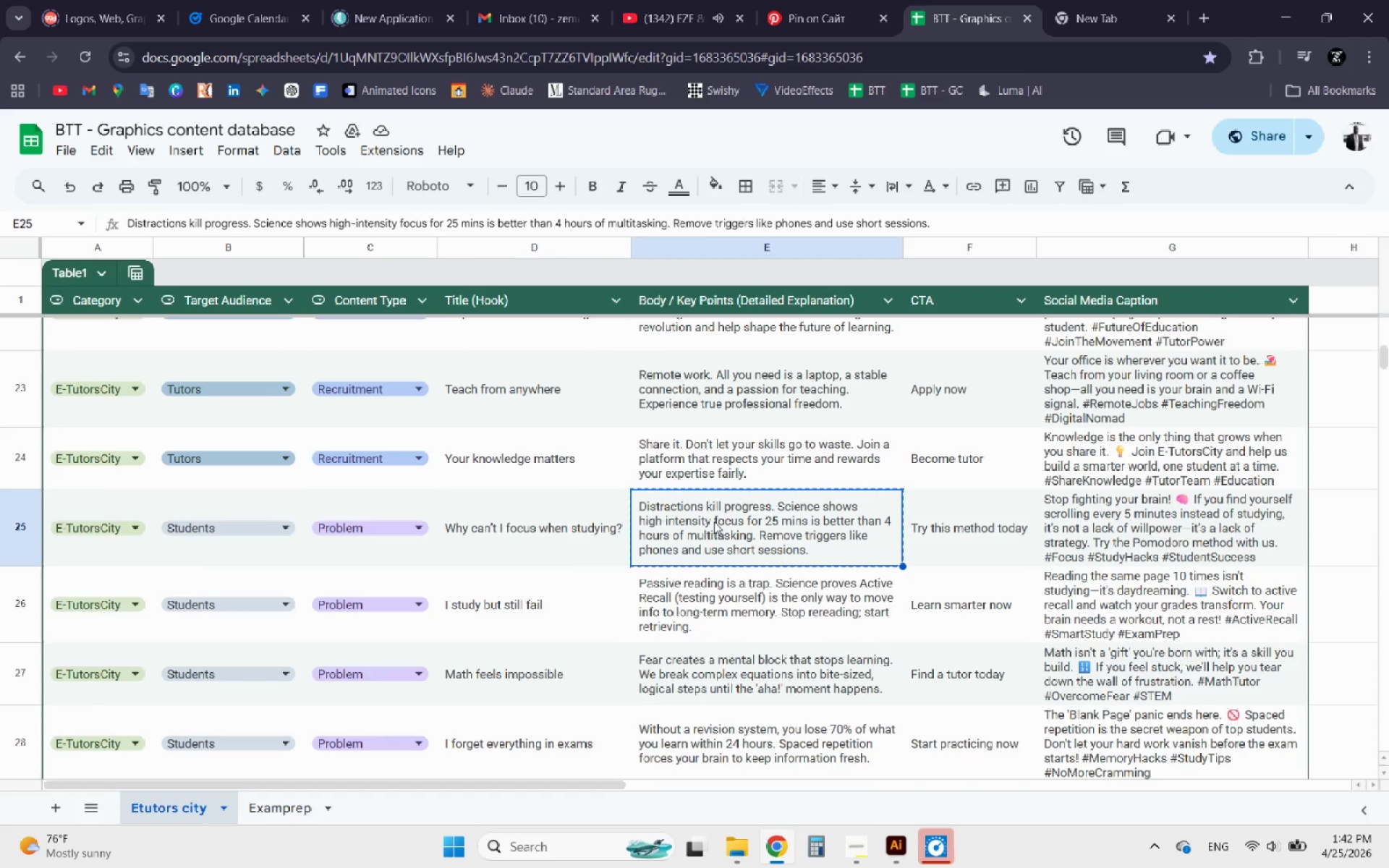 
key(Control+C)
 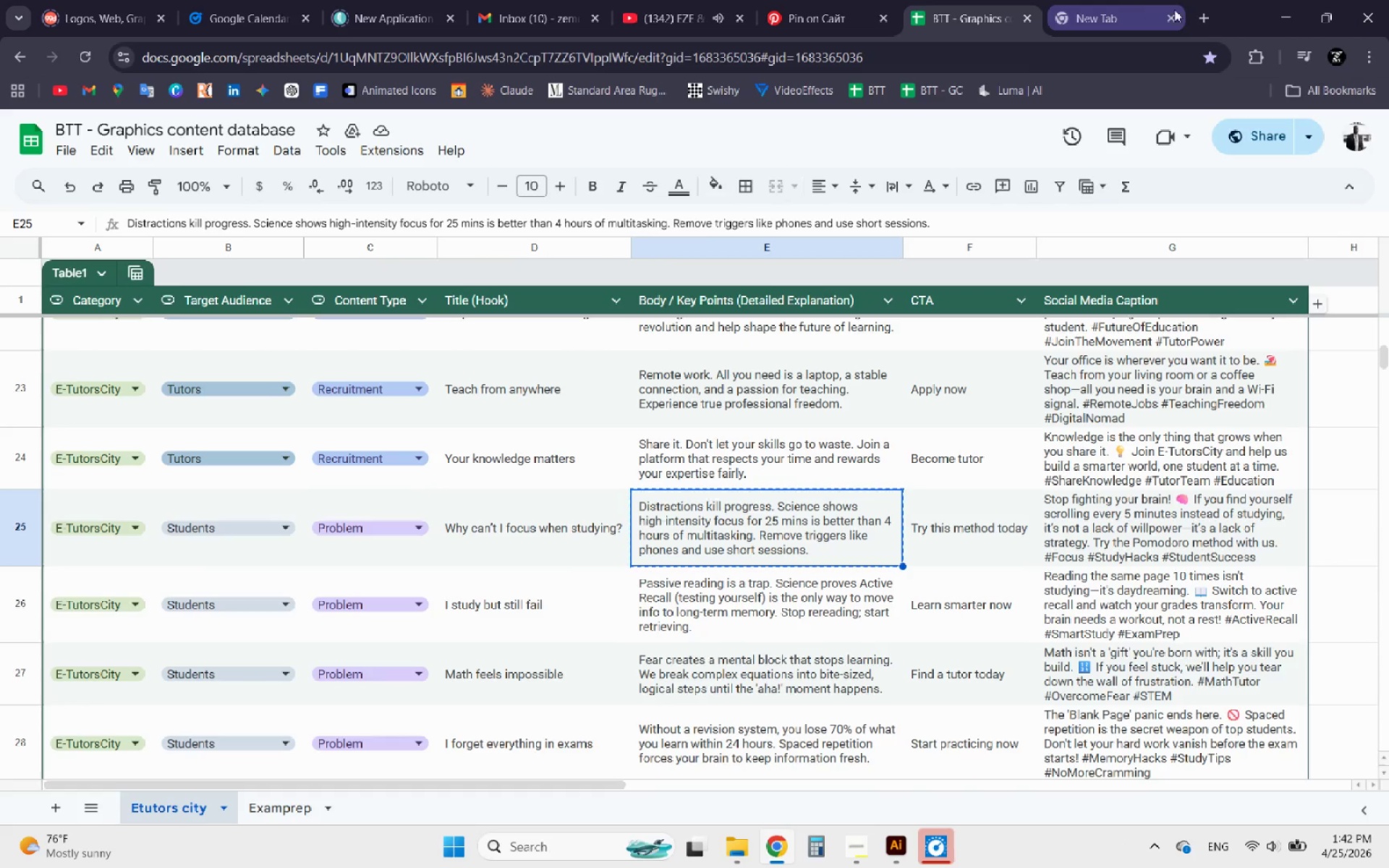 
left_click([1277, 10])
 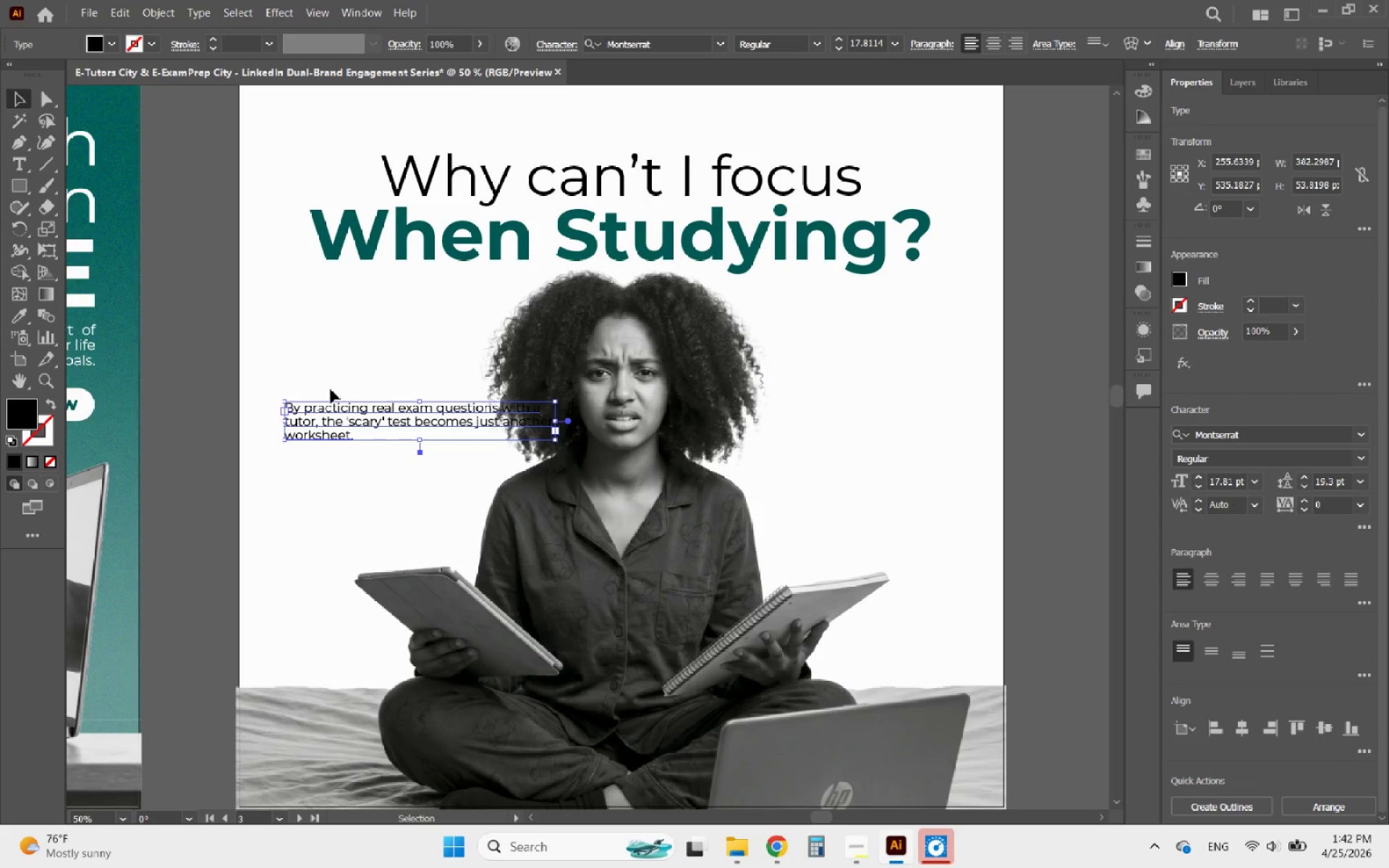 
double_click([320, 415])
 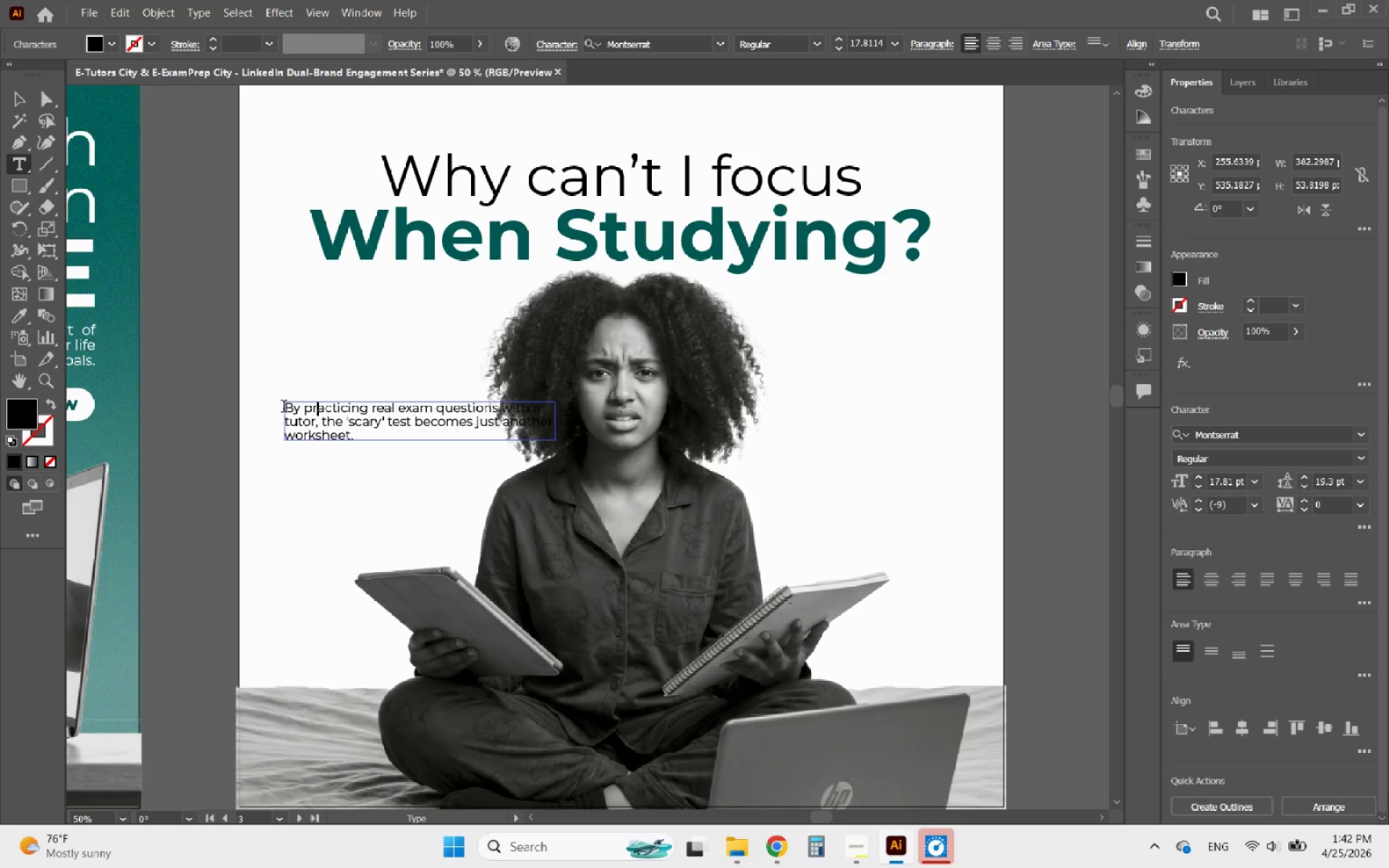 
left_click_drag(start_coordinate=[284, 408], to_coordinate=[476, 528])
 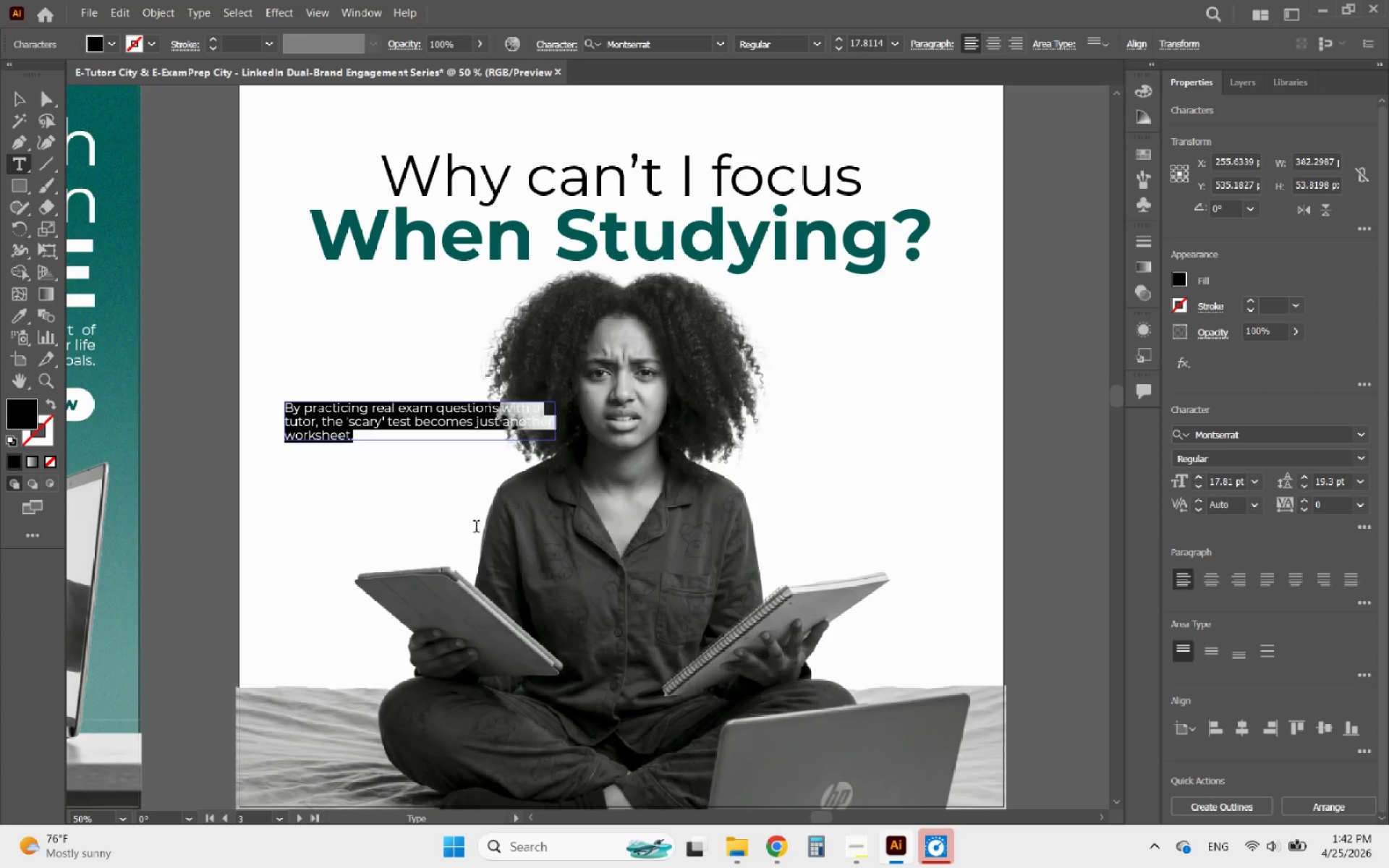 
key(Control+V)
 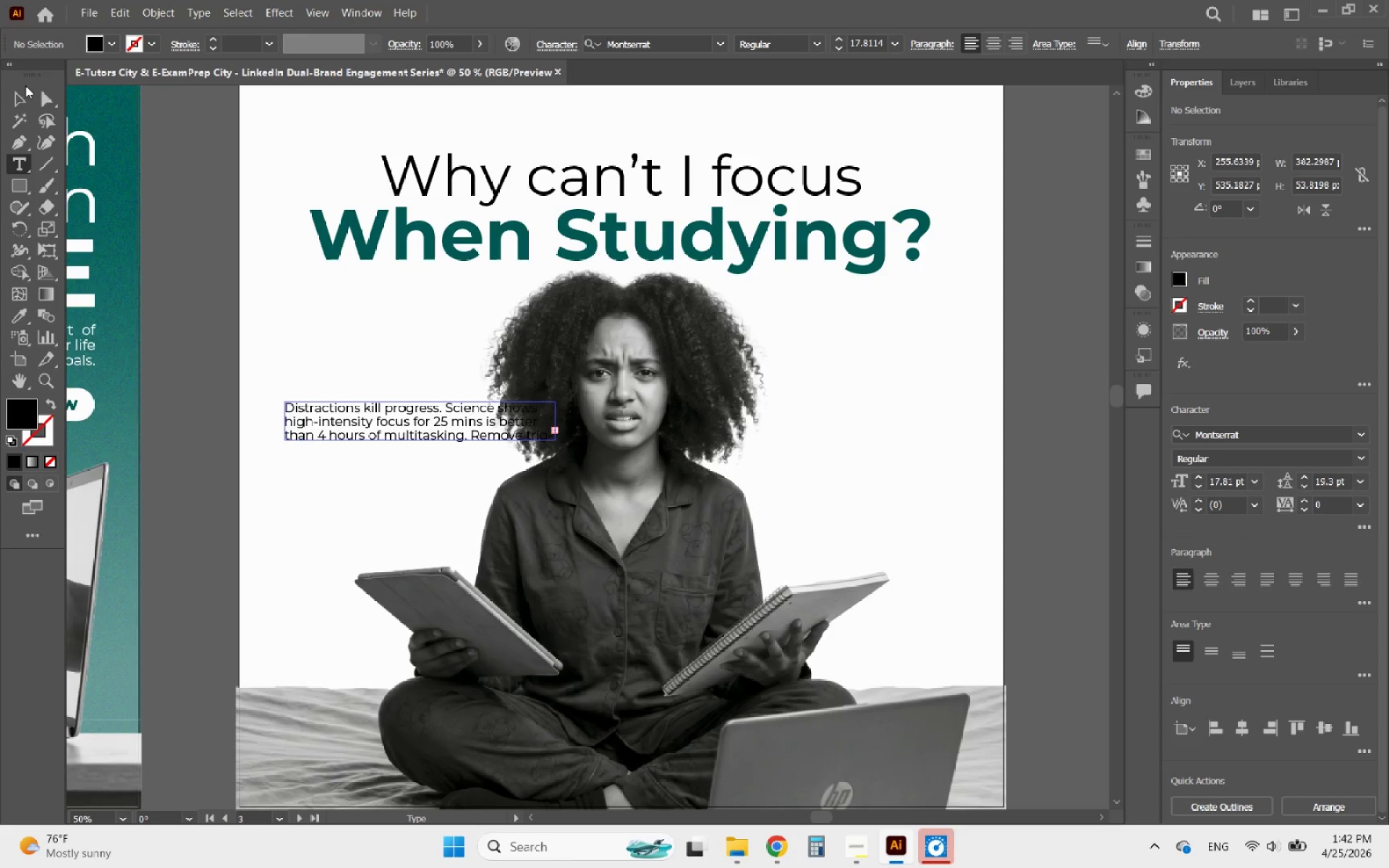 
left_click([13, 101])
 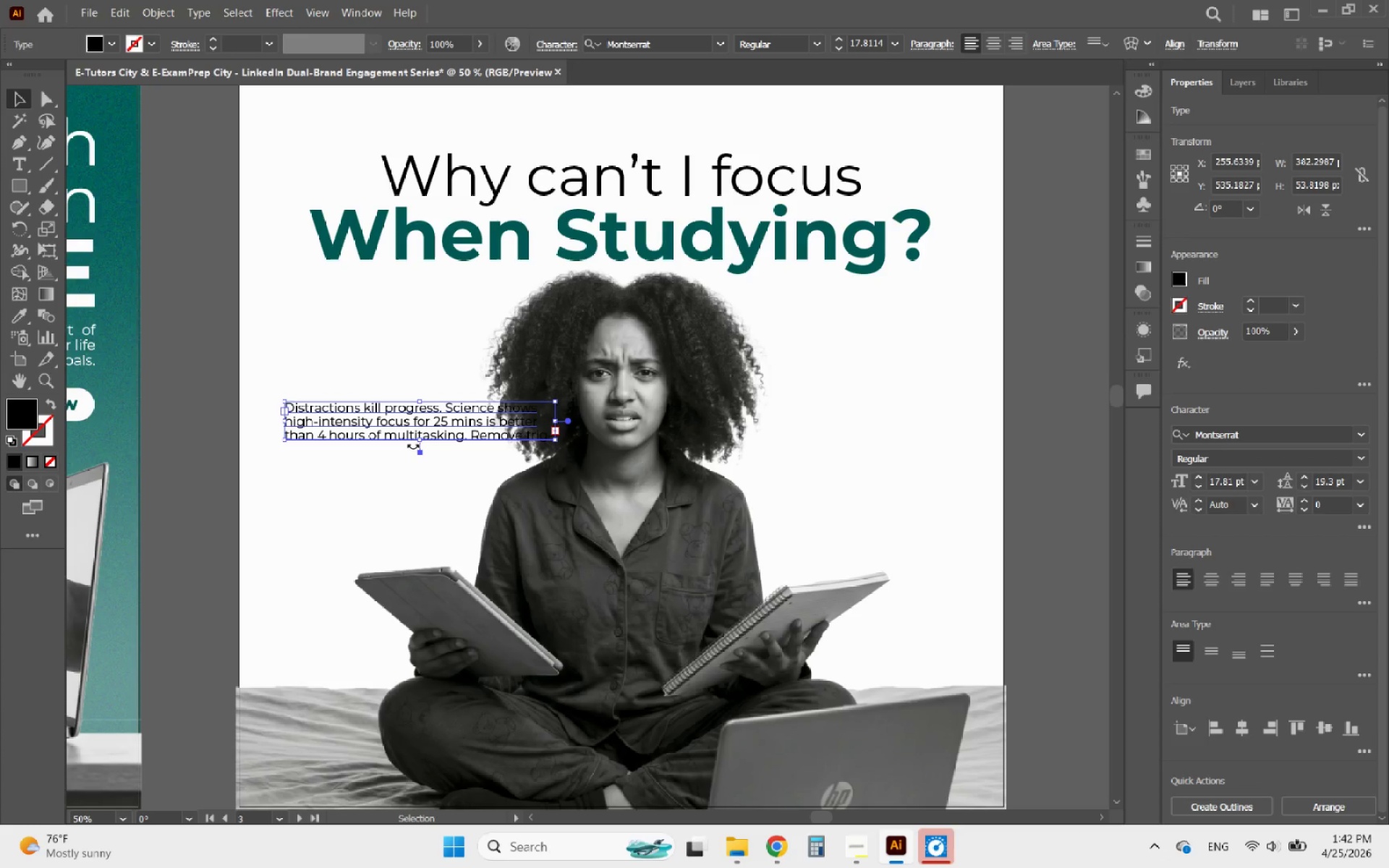 
left_click_drag(start_coordinate=[420, 443], to_coordinate=[446, 477])
 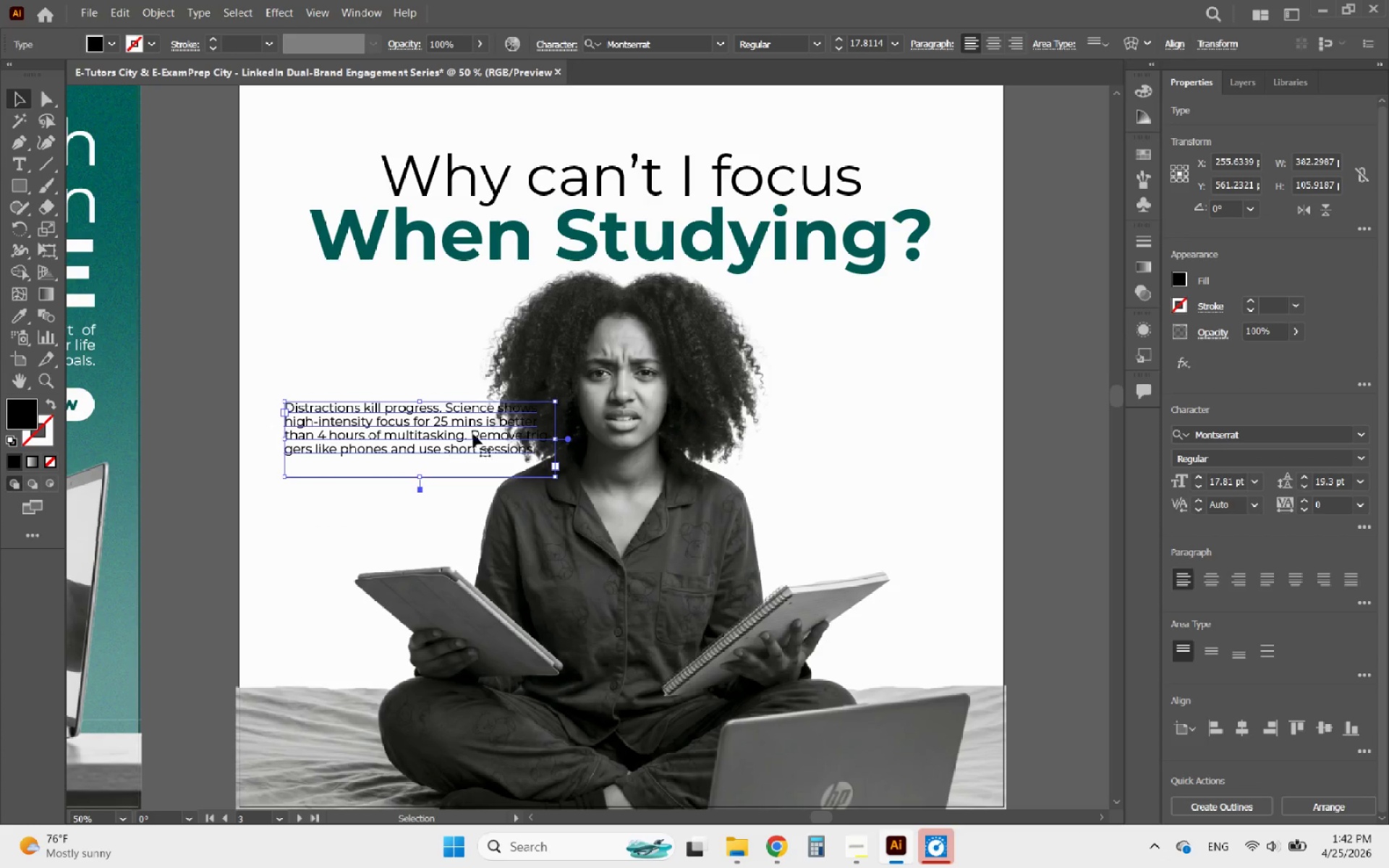 
hold_key(key=AltLeft, duration=0.75)
scroll: coordinate [462, 430], scroll_direction: up, amount: 2.0
 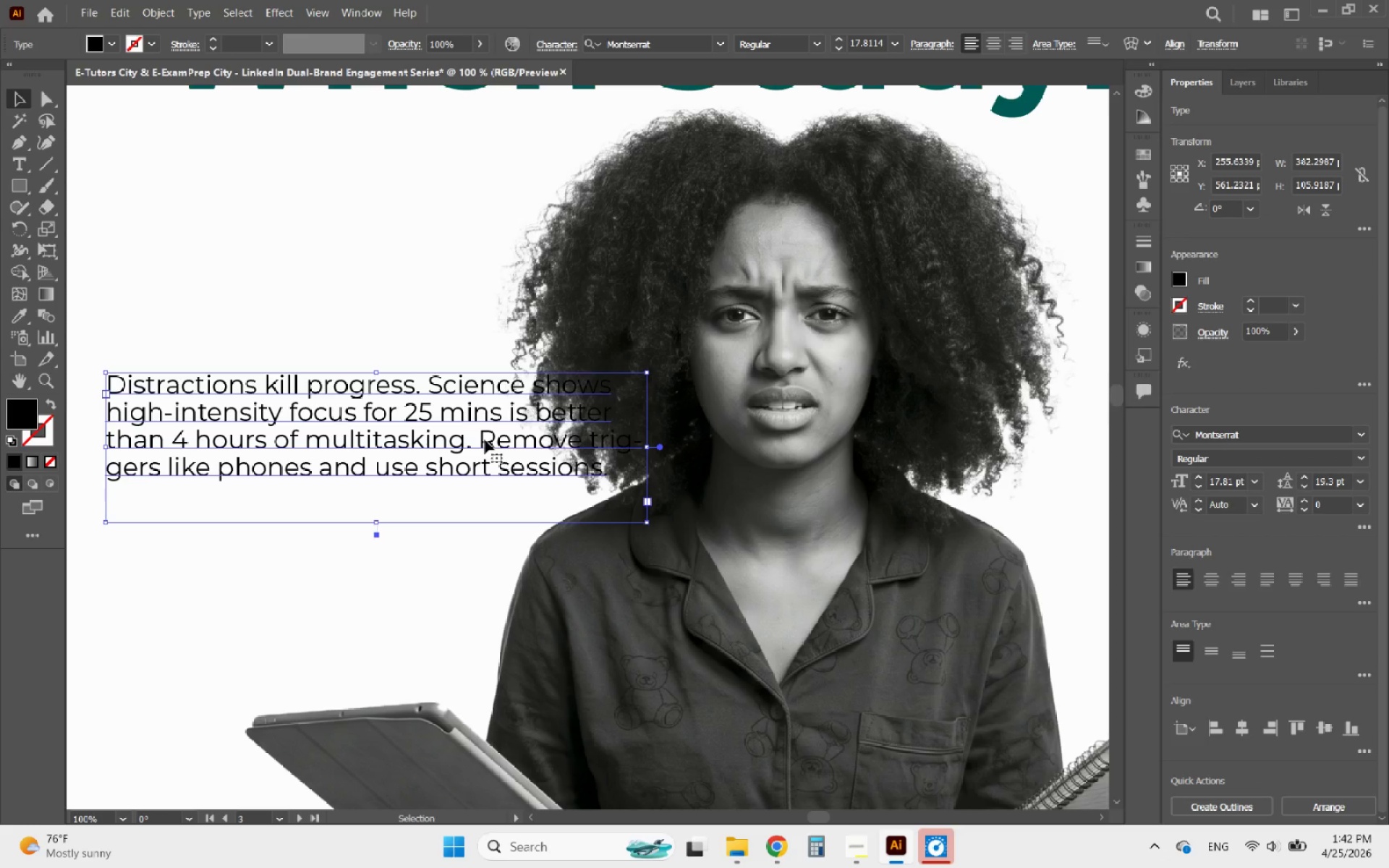 
wait(5.19)
 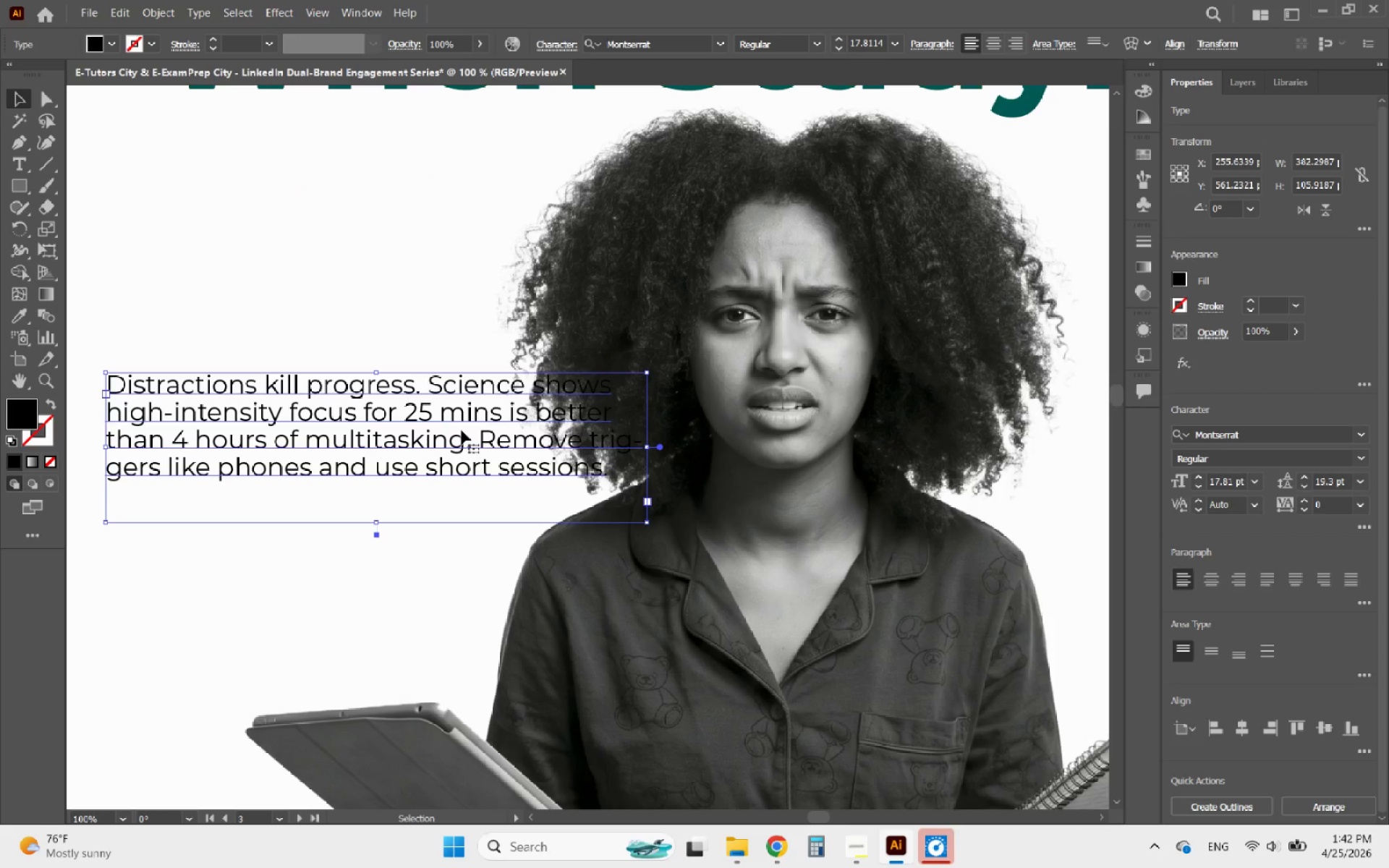 
double_click([485, 440])
 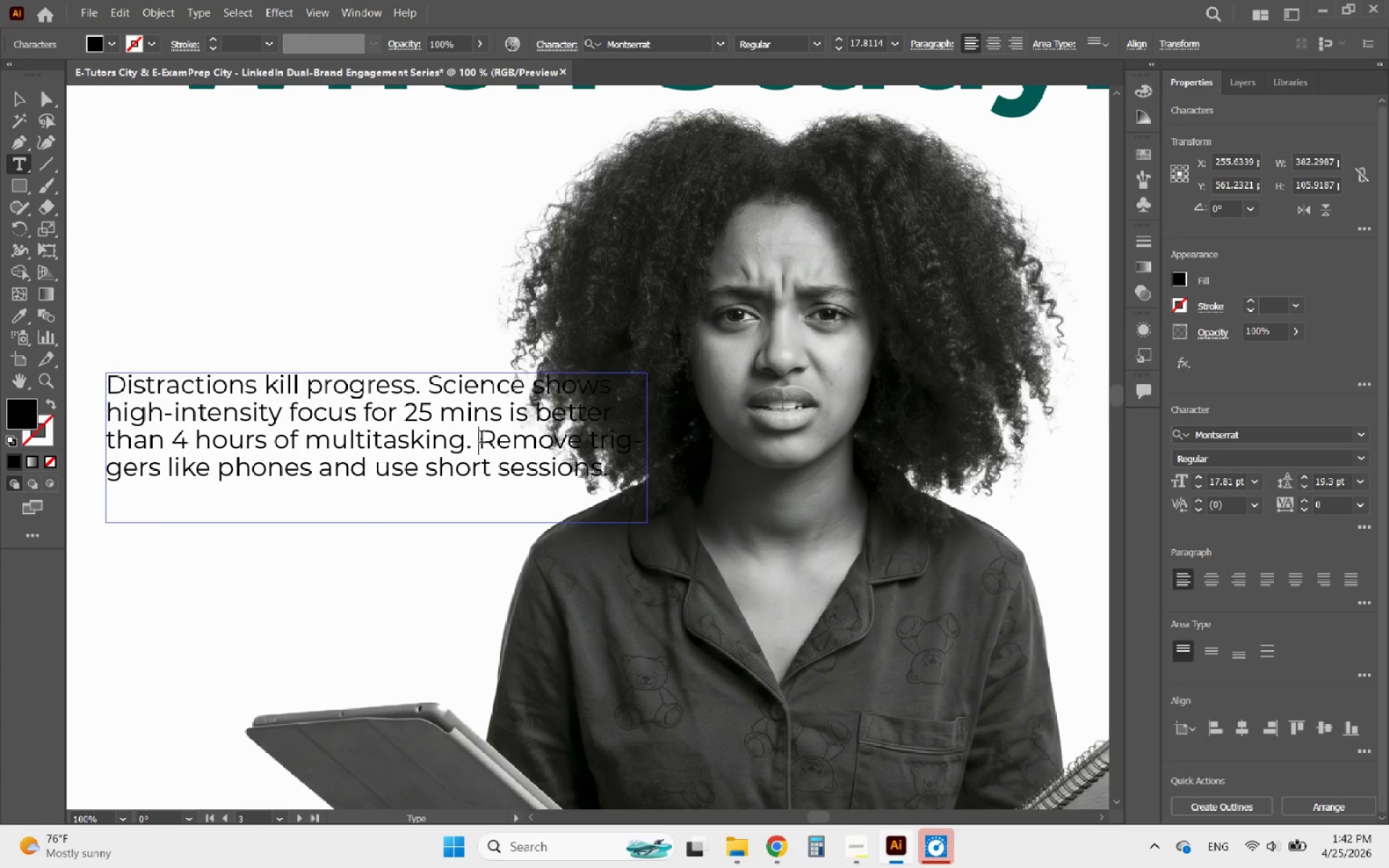 
left_click_drag(start_coordinate=[481, 438], to_coordinate=[632, 477])
 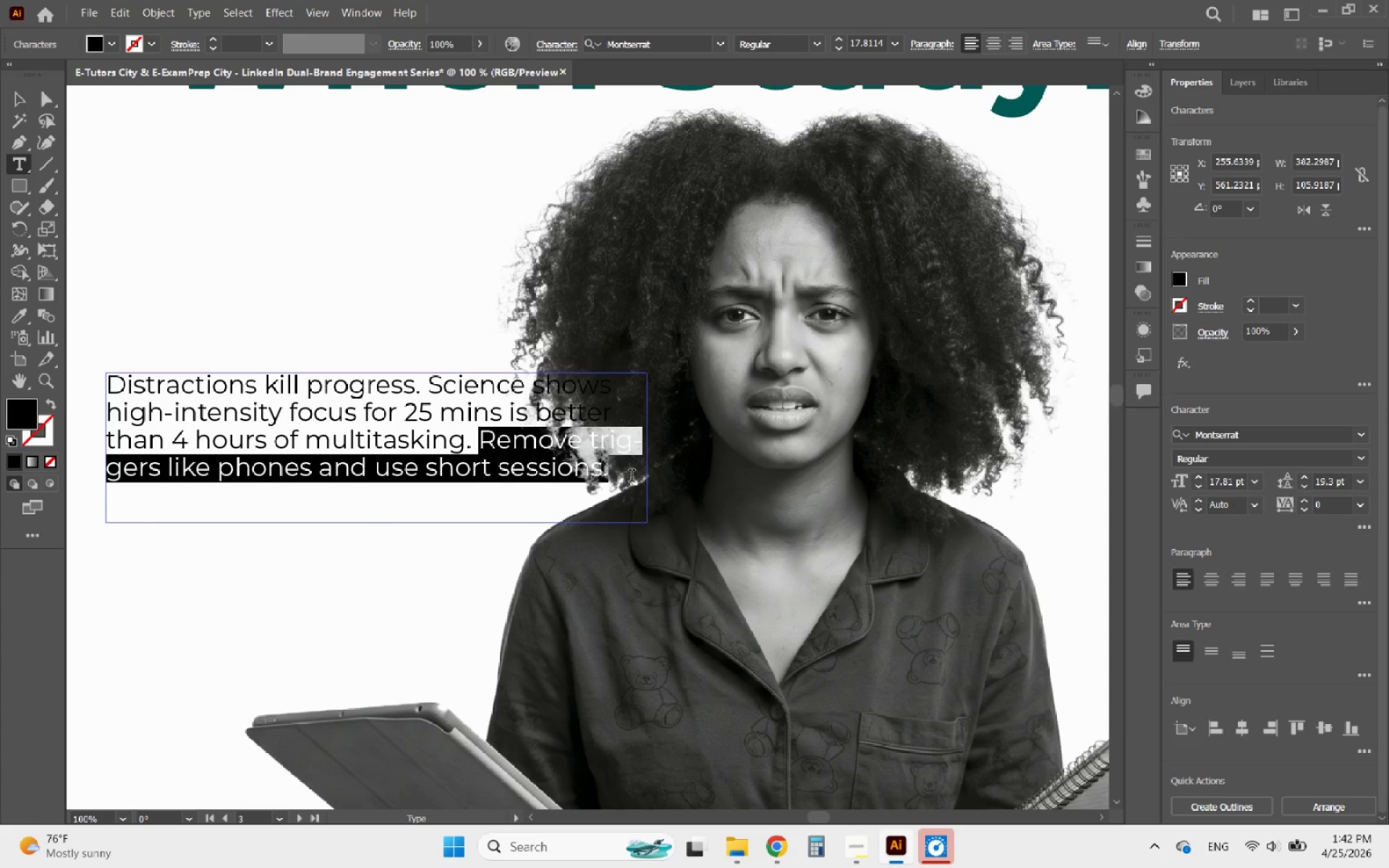 
key(Control+X)
 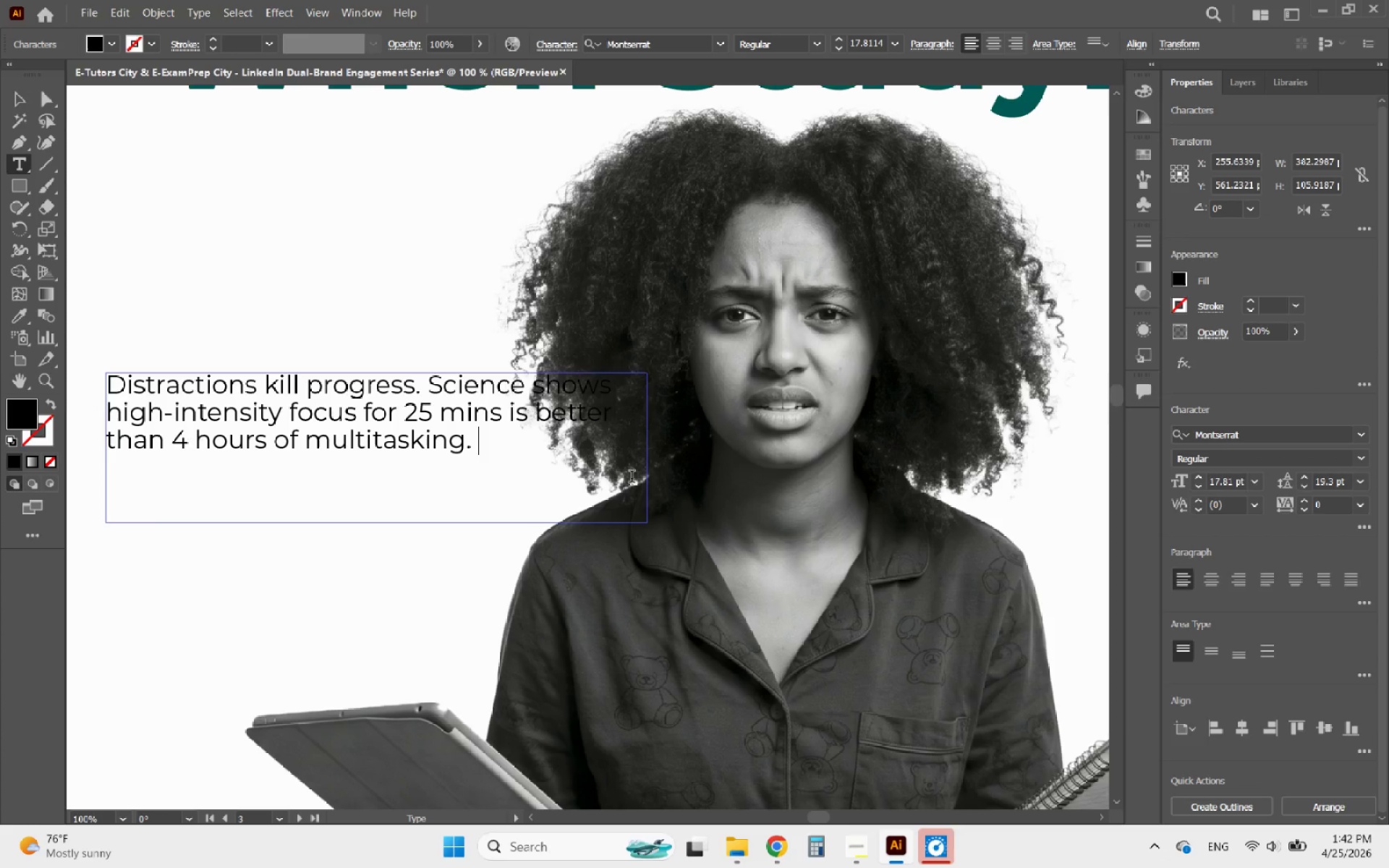 
key(Backspace)
 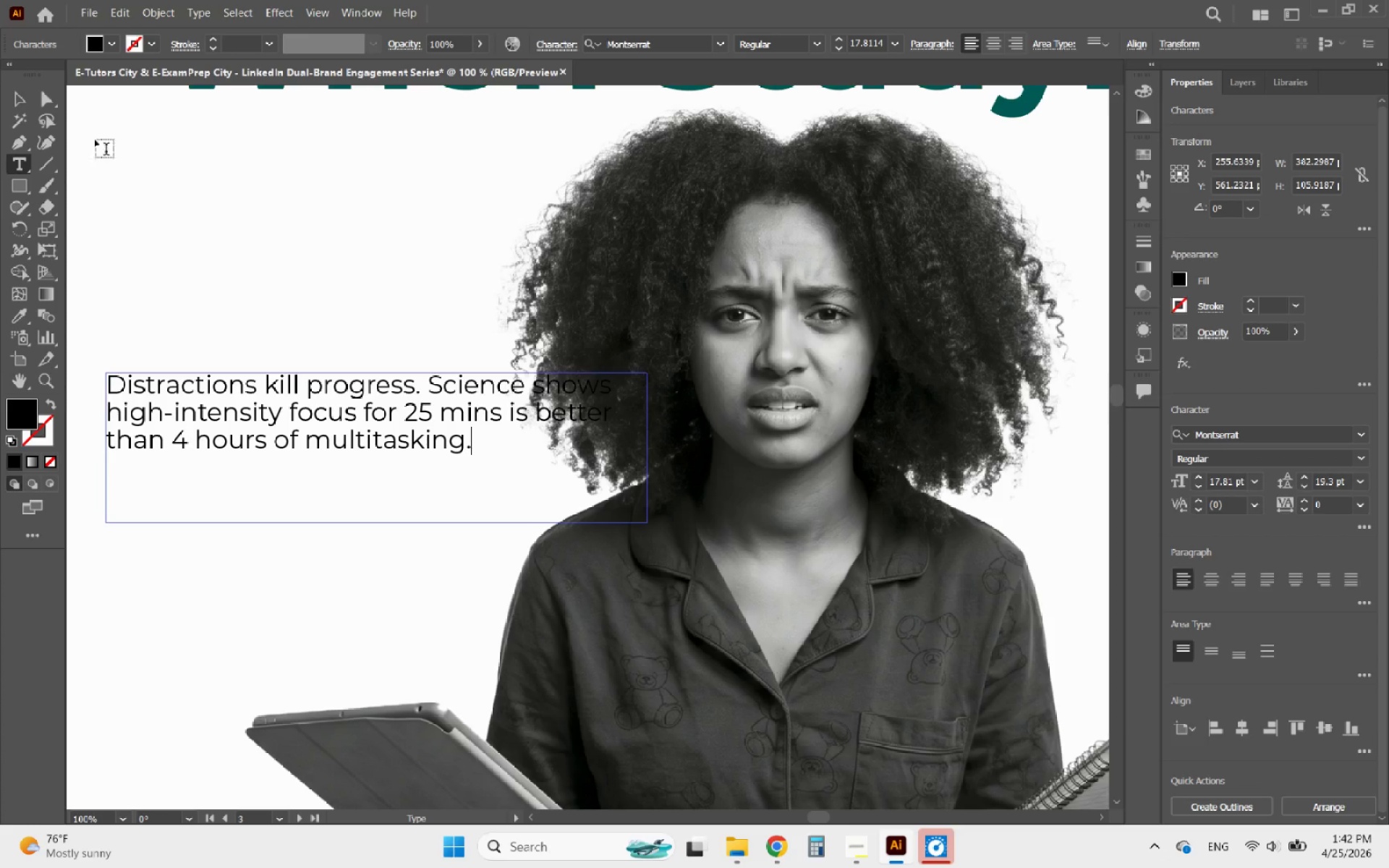 
left_click([14, 98])
 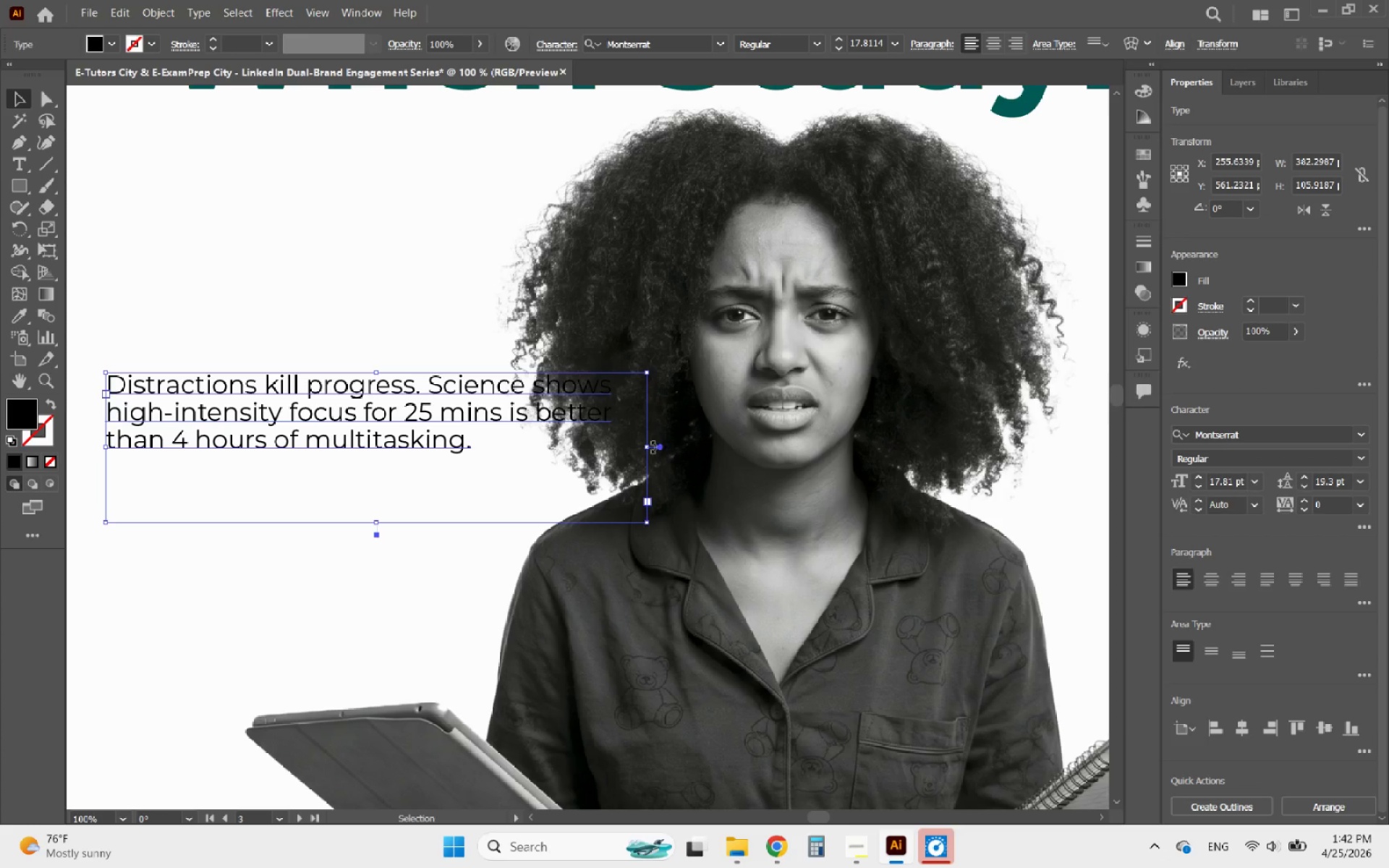 
left_click_drag(start_coordinate=[646, 449], to_coordinate=[510, 430])
 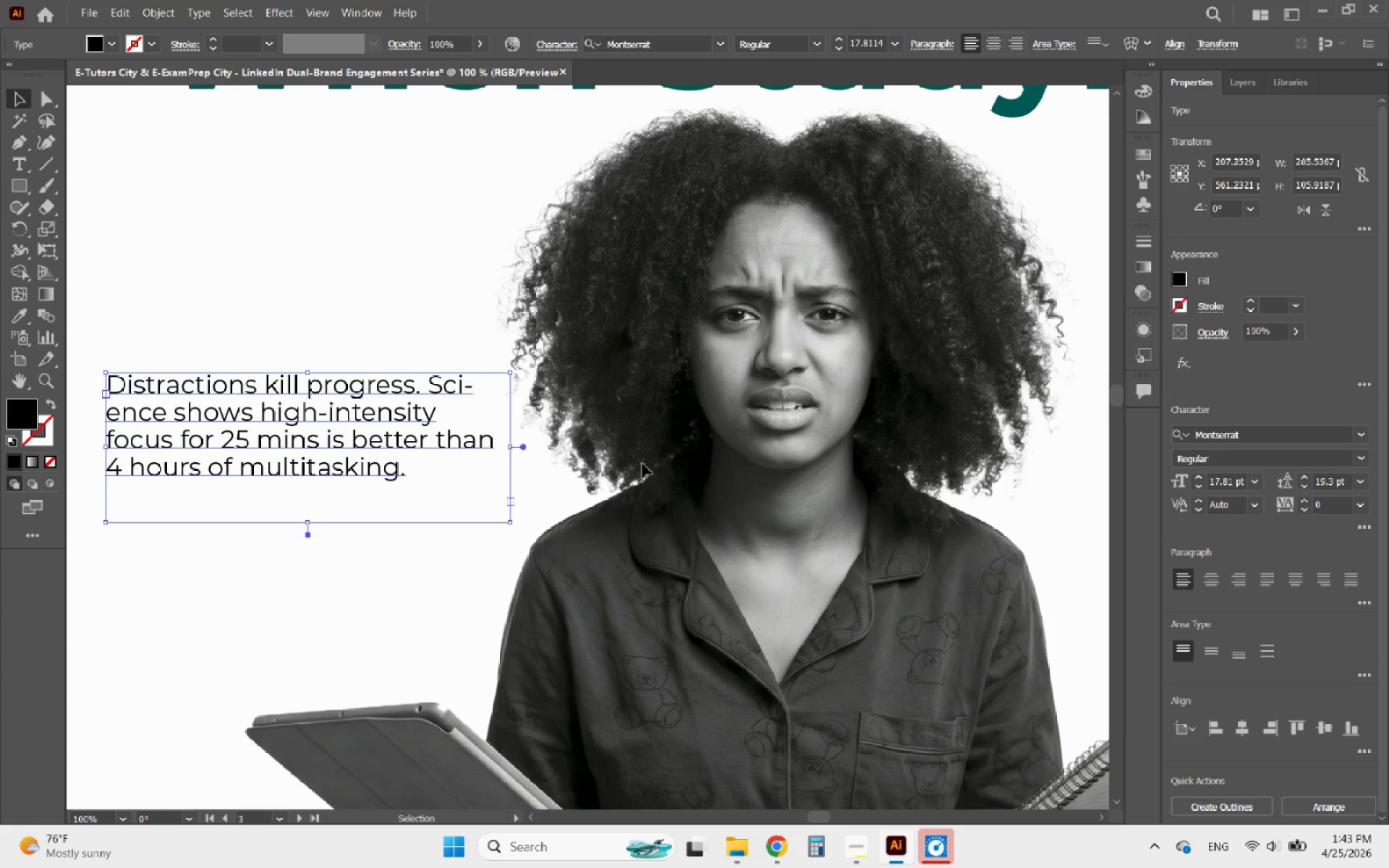 
hold_key(key=AltLeft, duration=0.8)
scroll: coordinate [441, 440], scroll_direction: down, amount: 1.0
 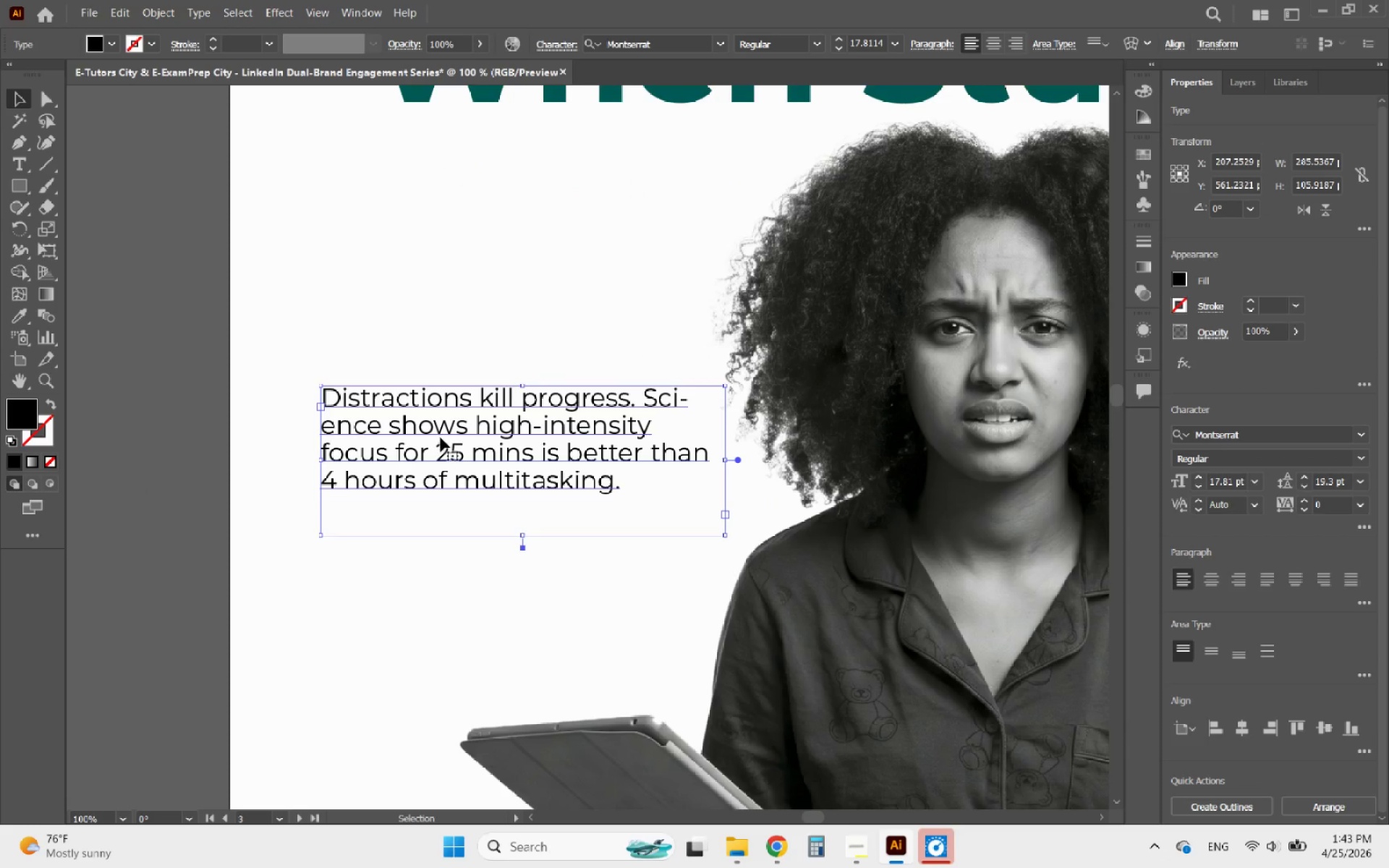 
left_click_drag(start_coordinate=[441, 436], to_coordinate=[411, 437])
 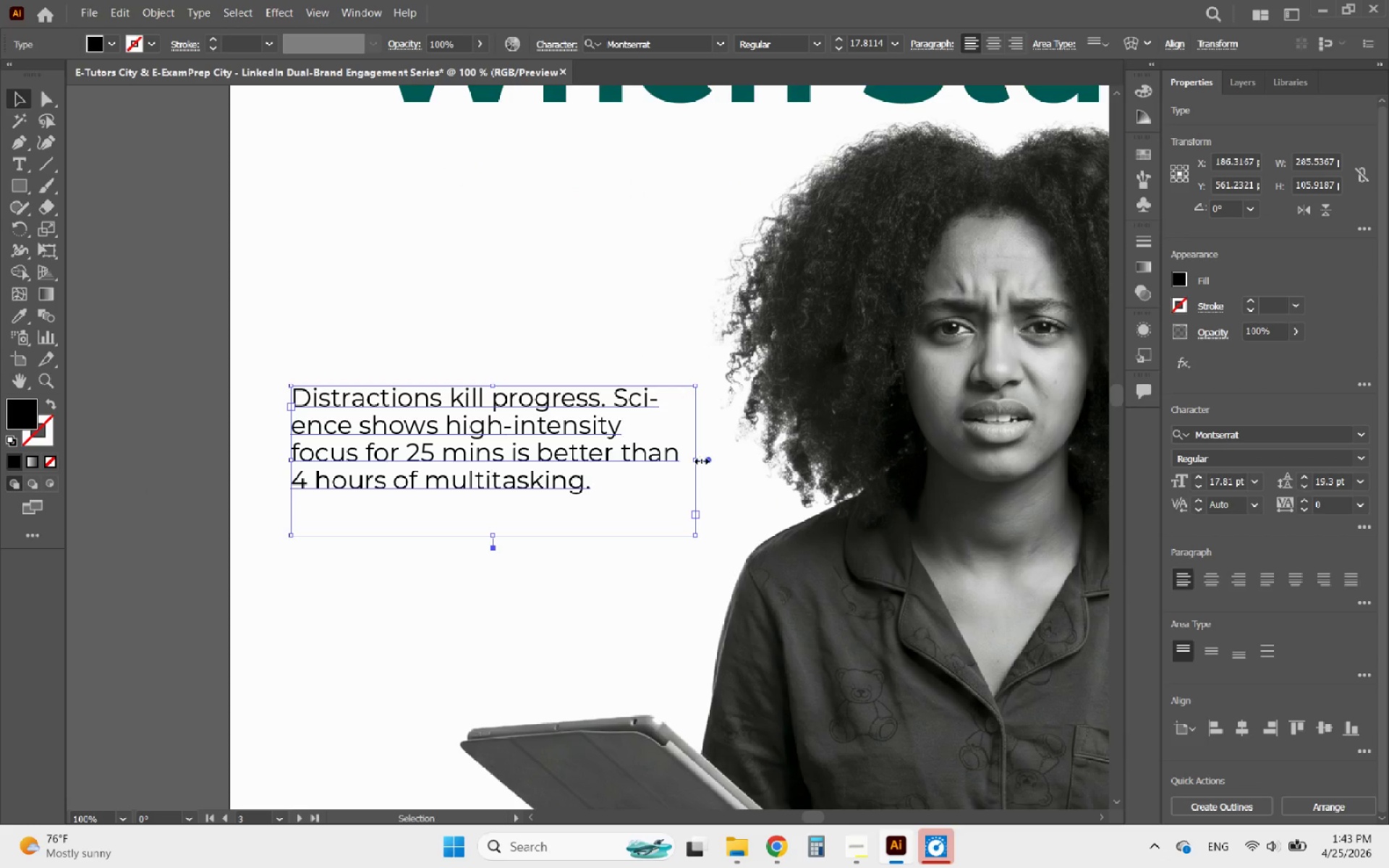 
left_click_drag(start_coordinate=[697, 459], to_coordinate=[713, 459])
 